 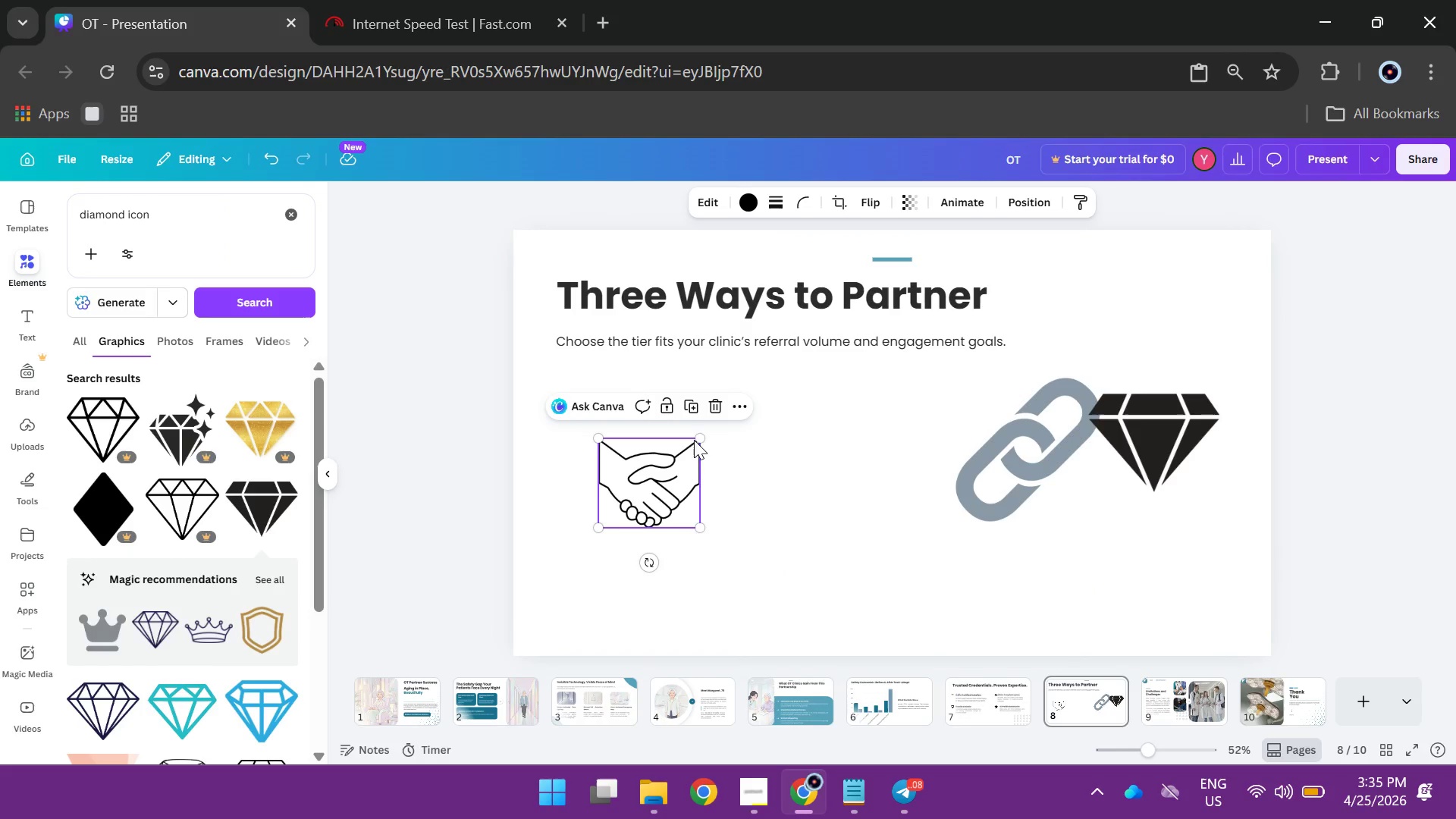 
left_click_drag(start_coordinate=[700, 436], to_coordinate=[635, 496])
 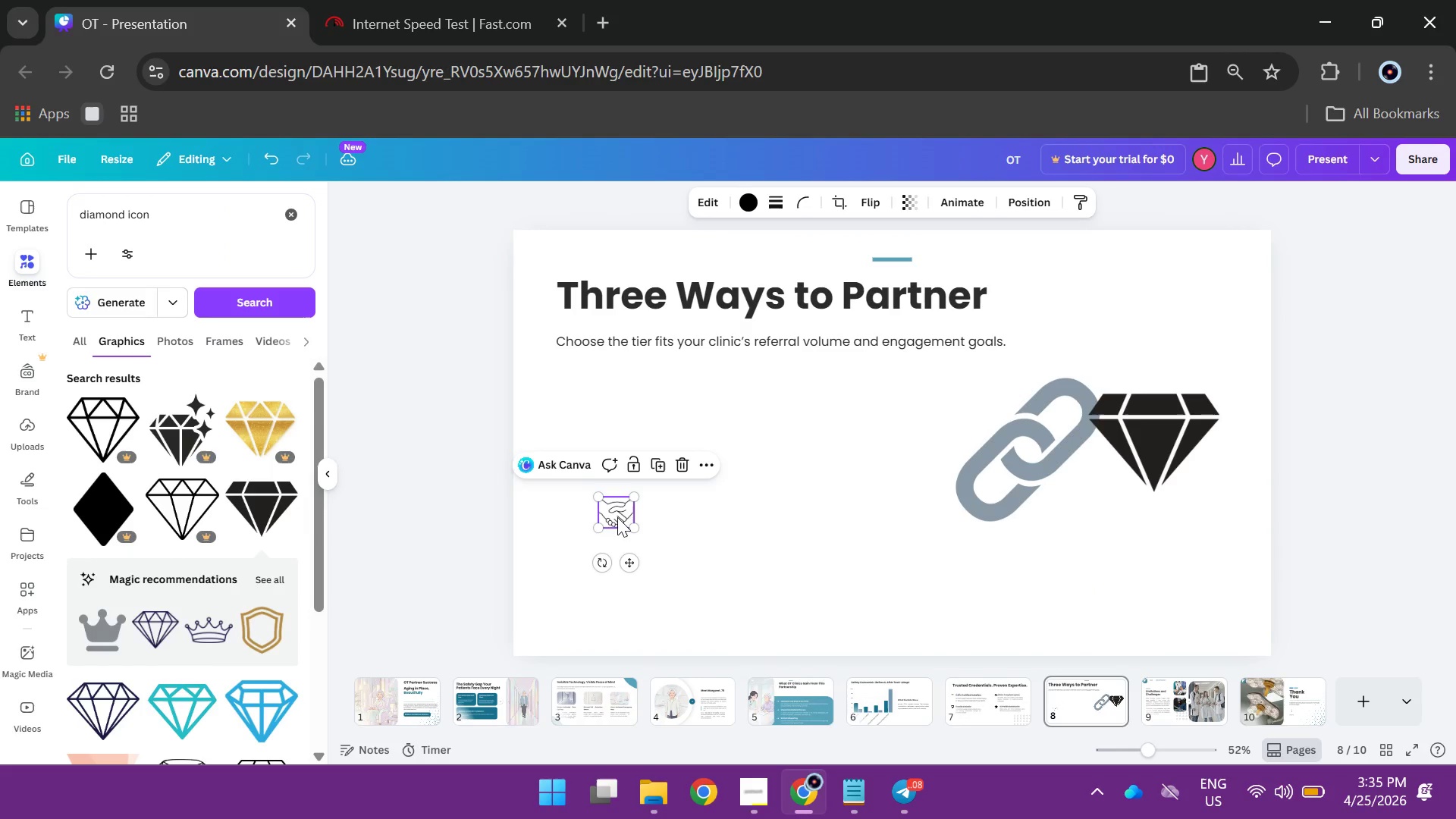 
left_click_drag(start_coordinate=[617, 517], to_coordinate=[620, 413])
 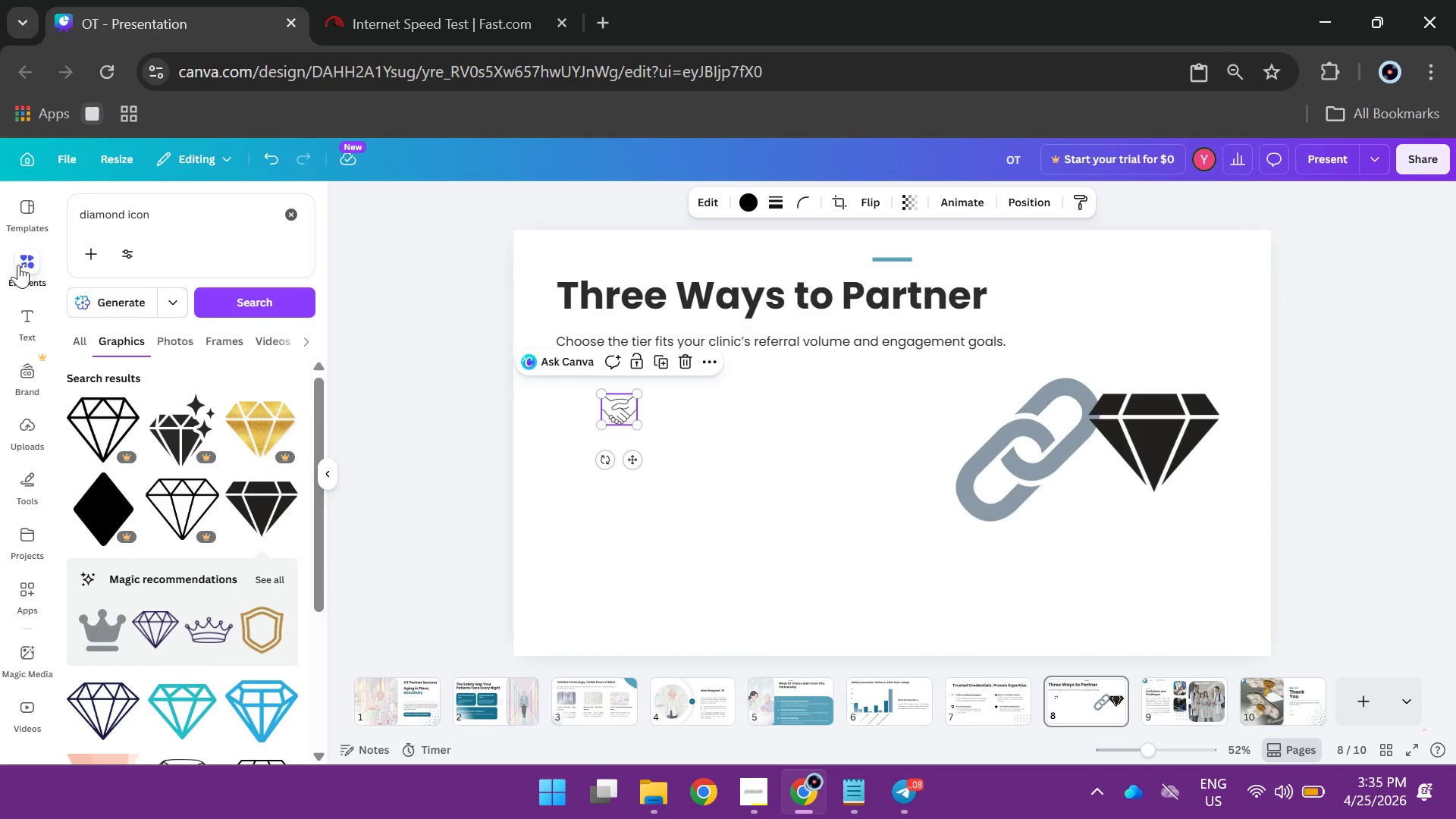 
left_click([18, 259])
 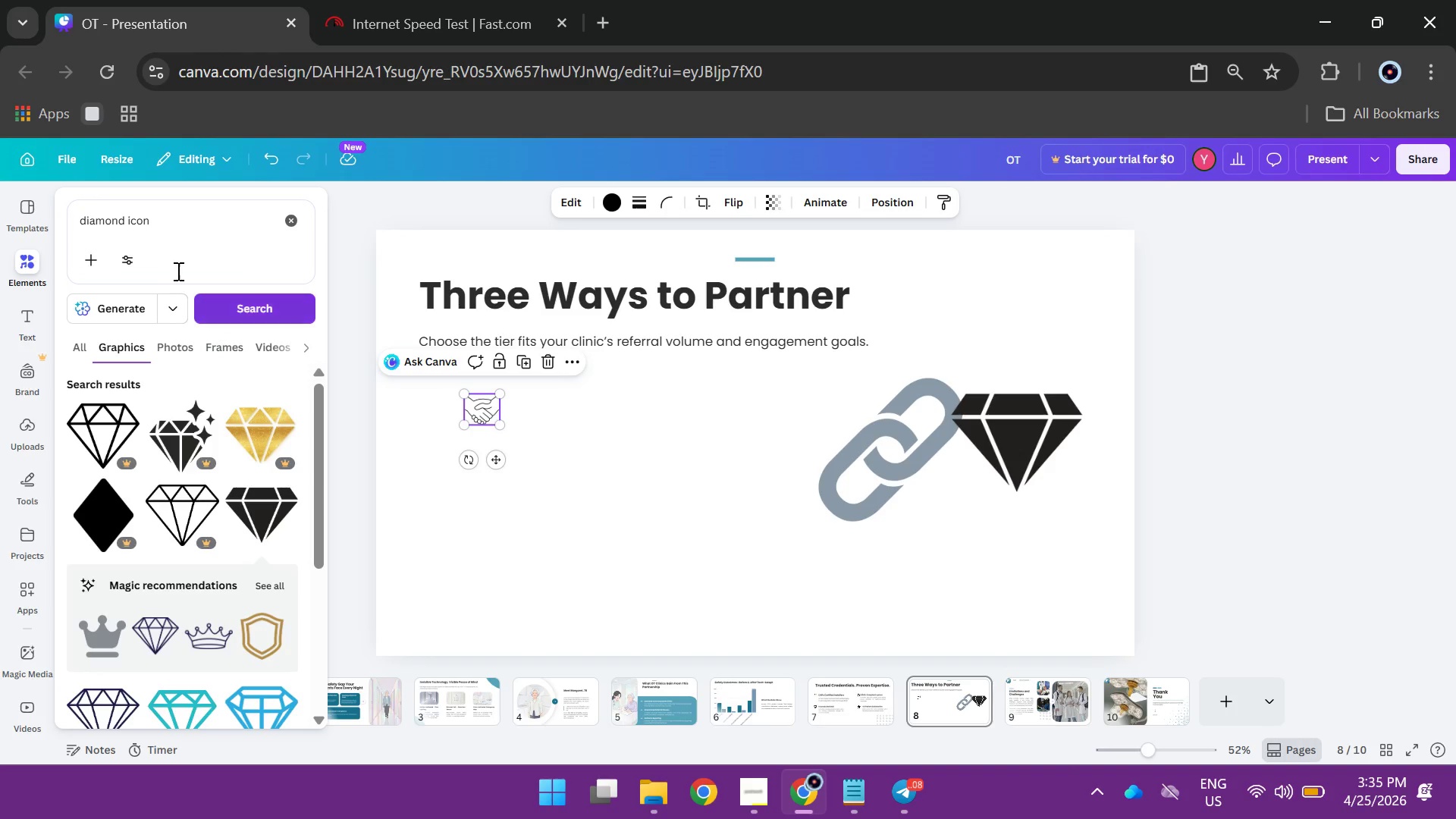 
left_click([77, 344])
 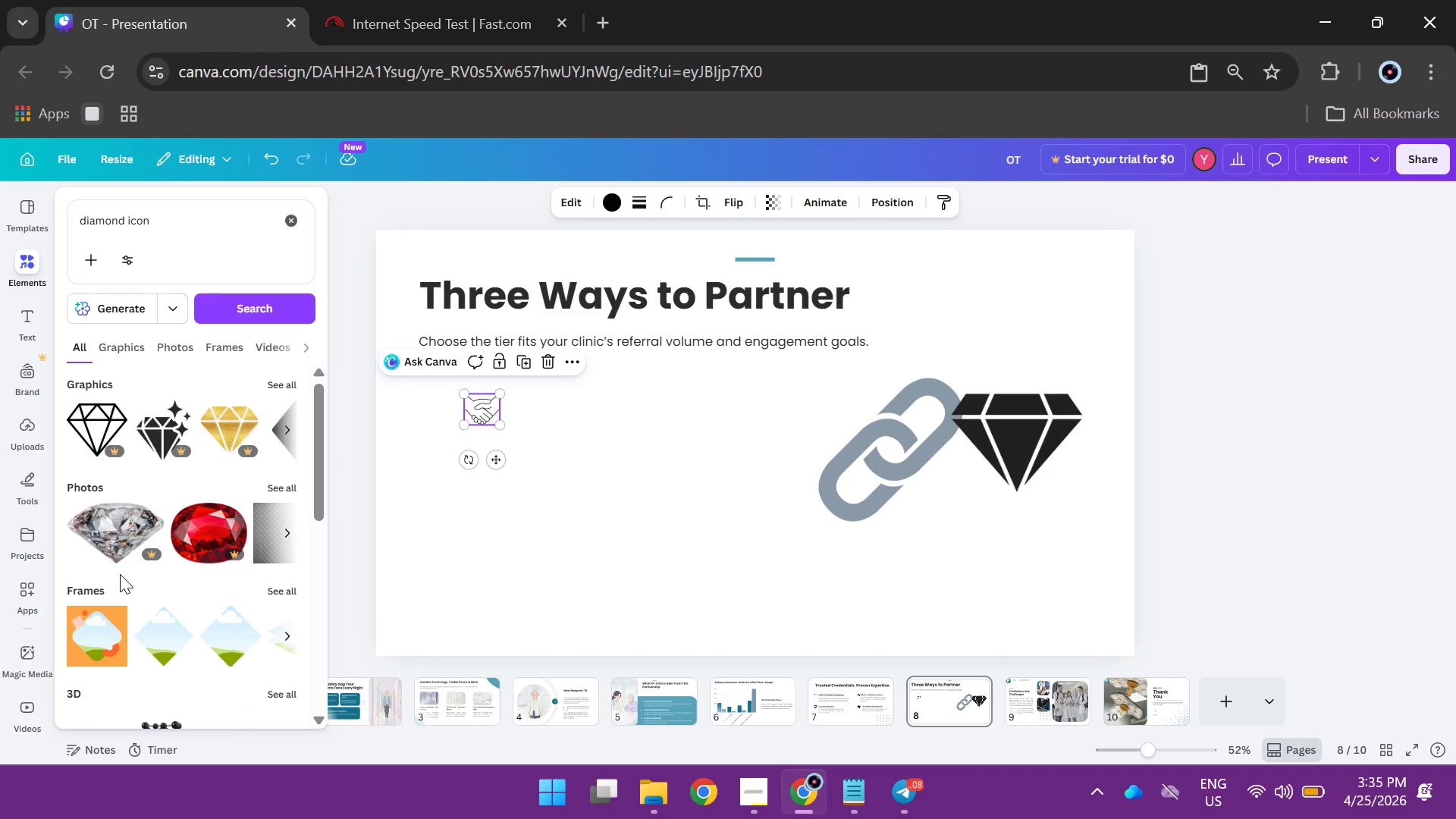 
scroll: coordinate [147, 563], scroll_direction: down, amount: 1.0
 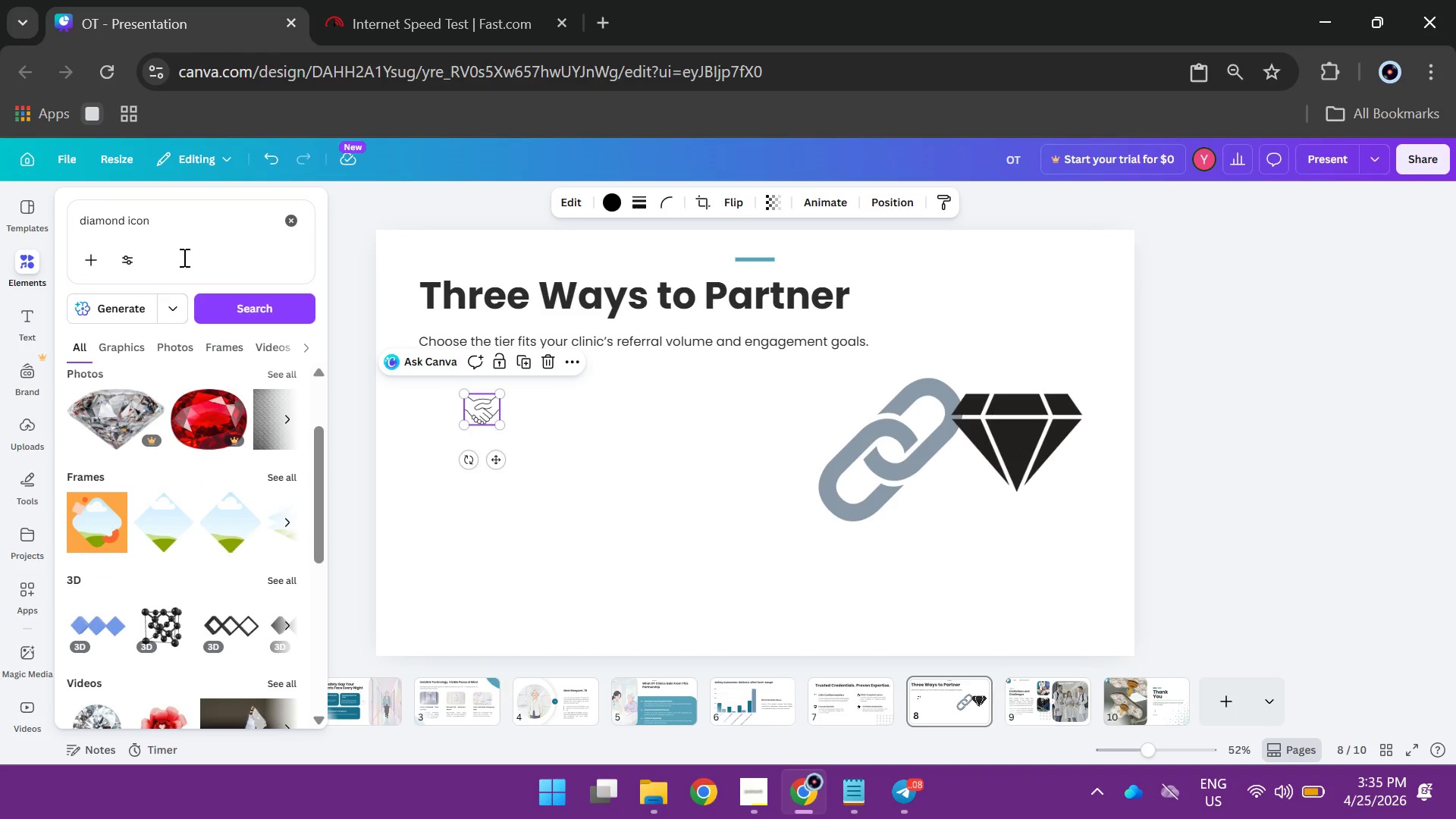 
left_click([289, 218])
 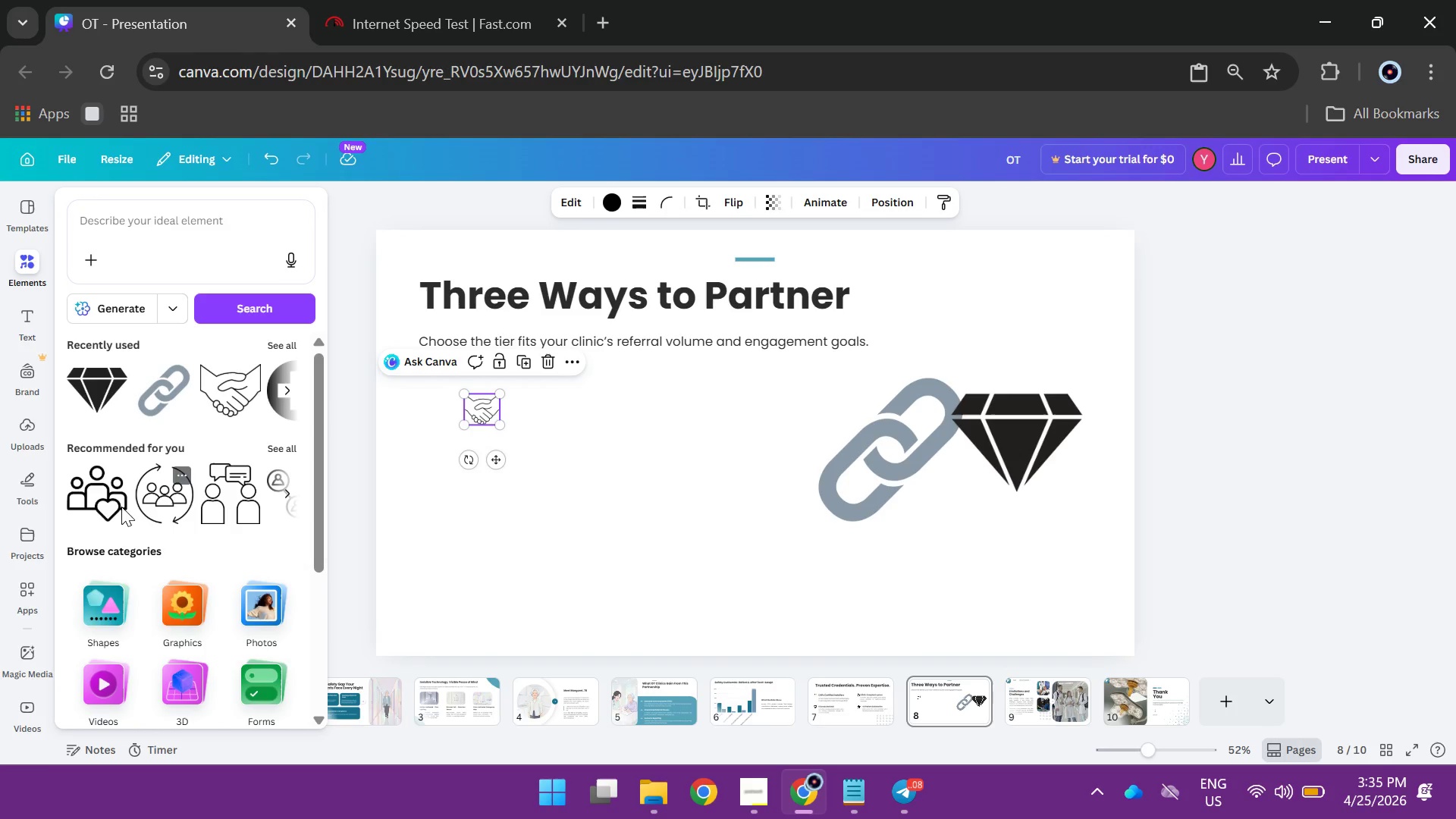 
left_click([90, 615])
 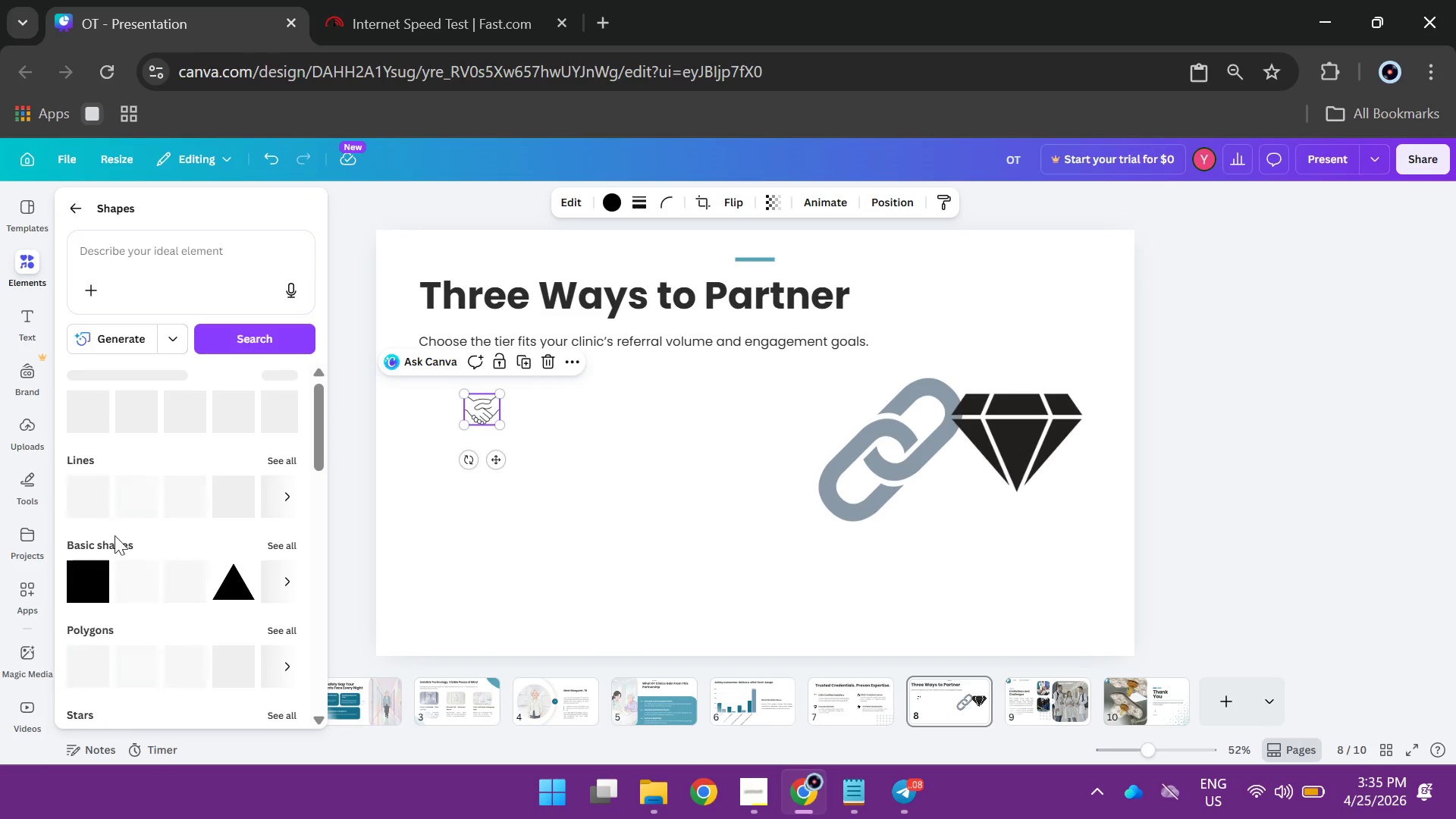 
left_click([96, 590])
 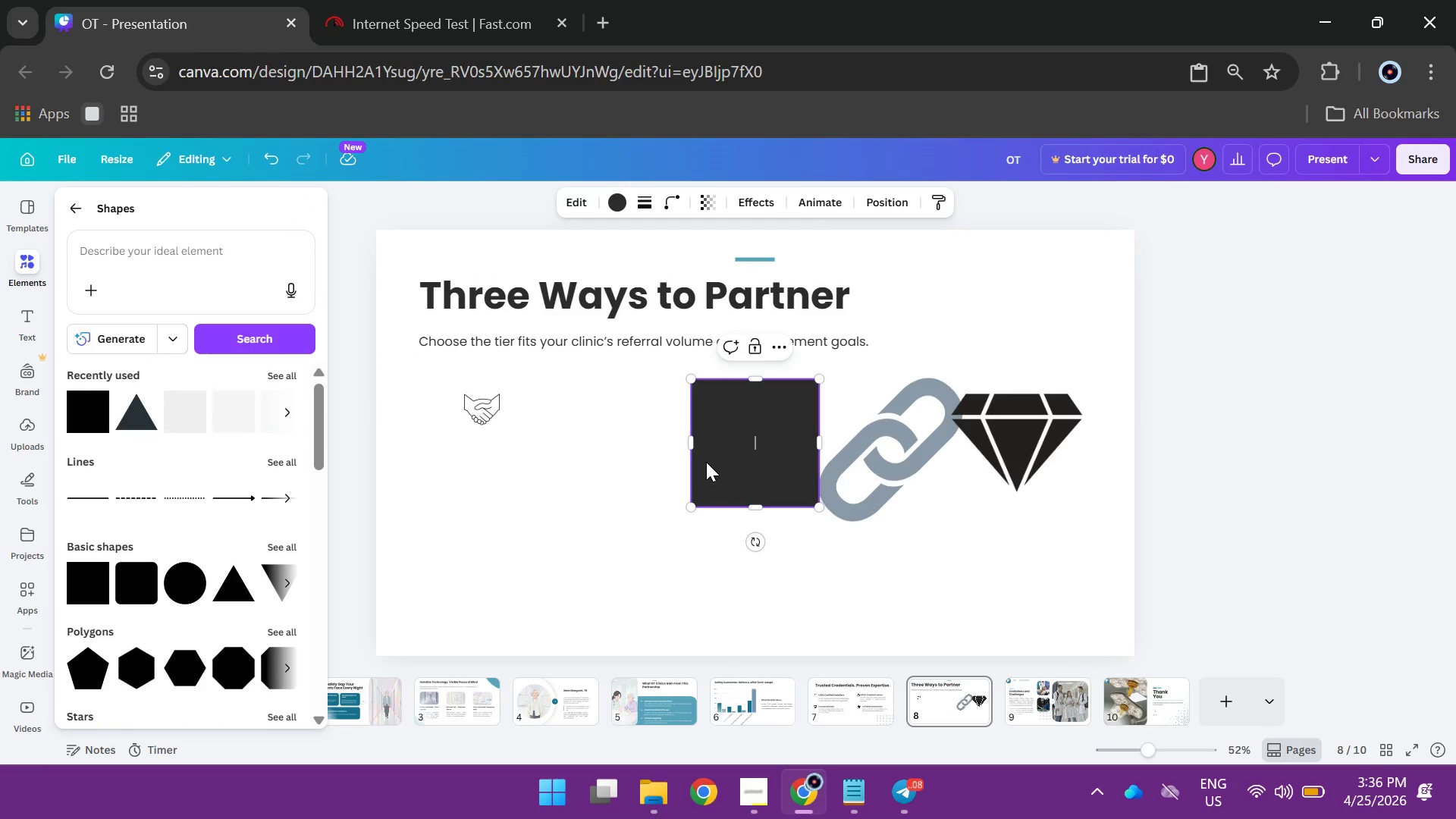 
left_click([509, 553])
 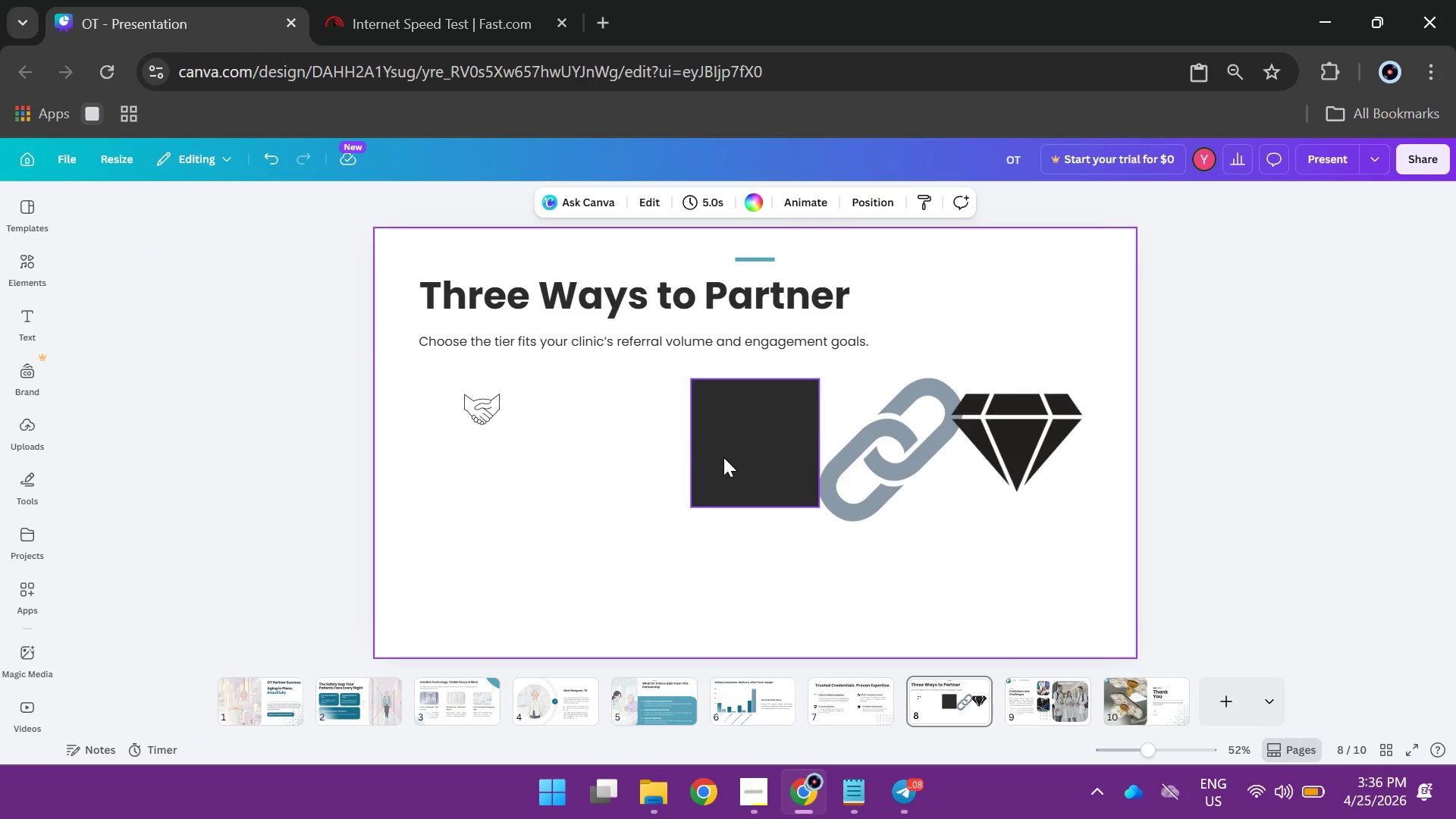 
left_click_drag(start_coordinate=[725, 457], to_coordinate=[505, 511])
 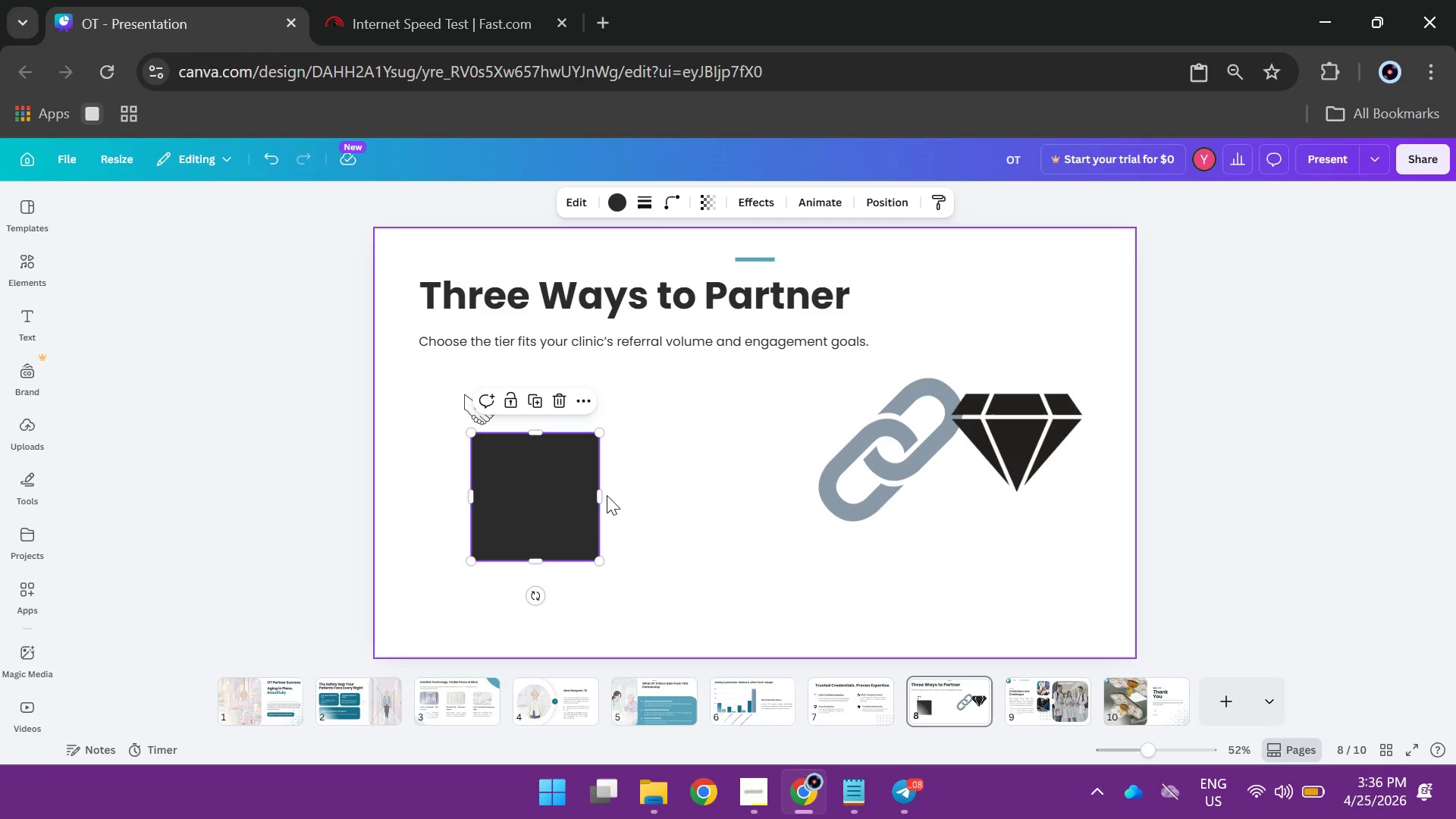 
left_click([607, 495])
 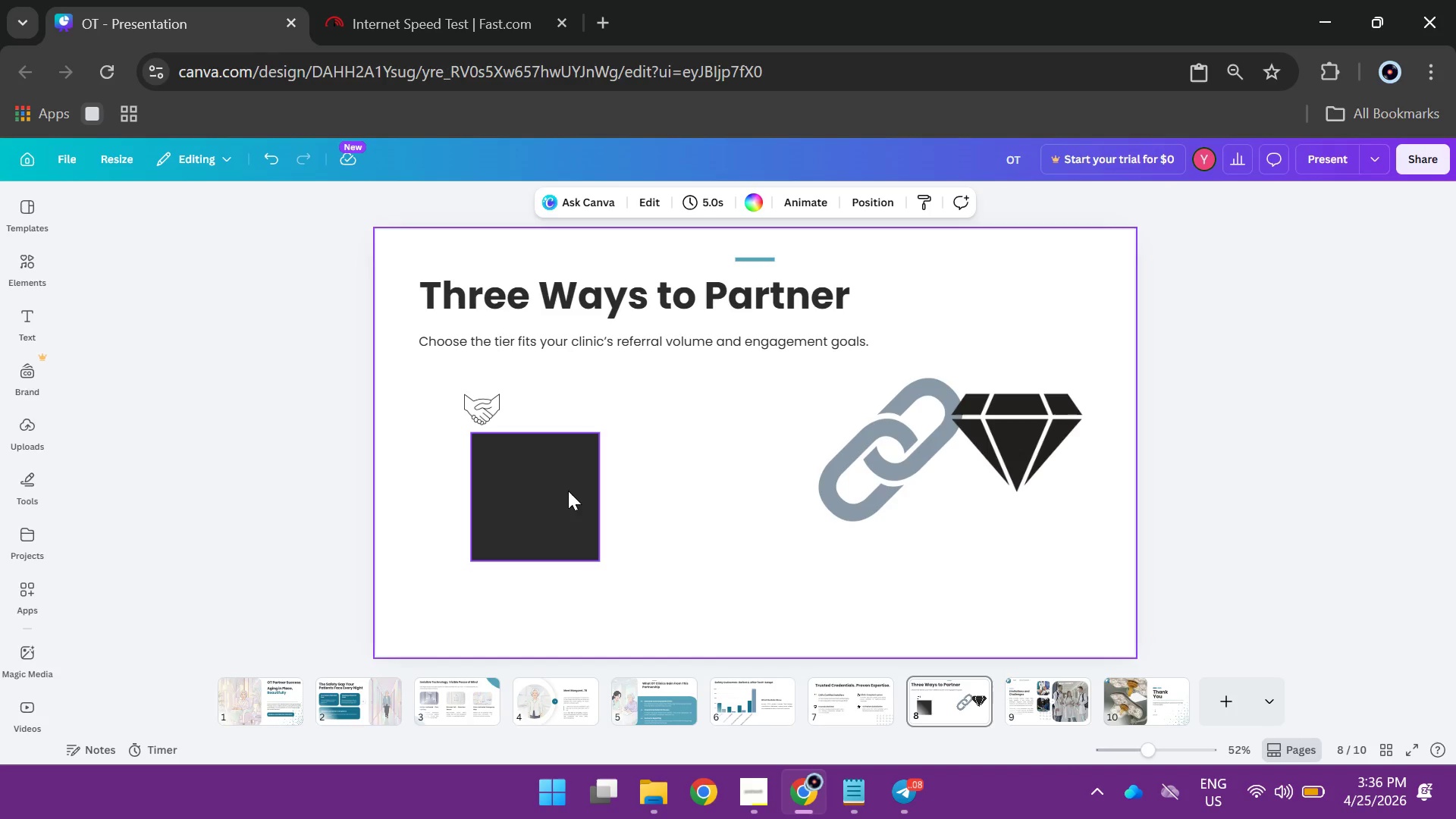 
left_click([560, 489])
 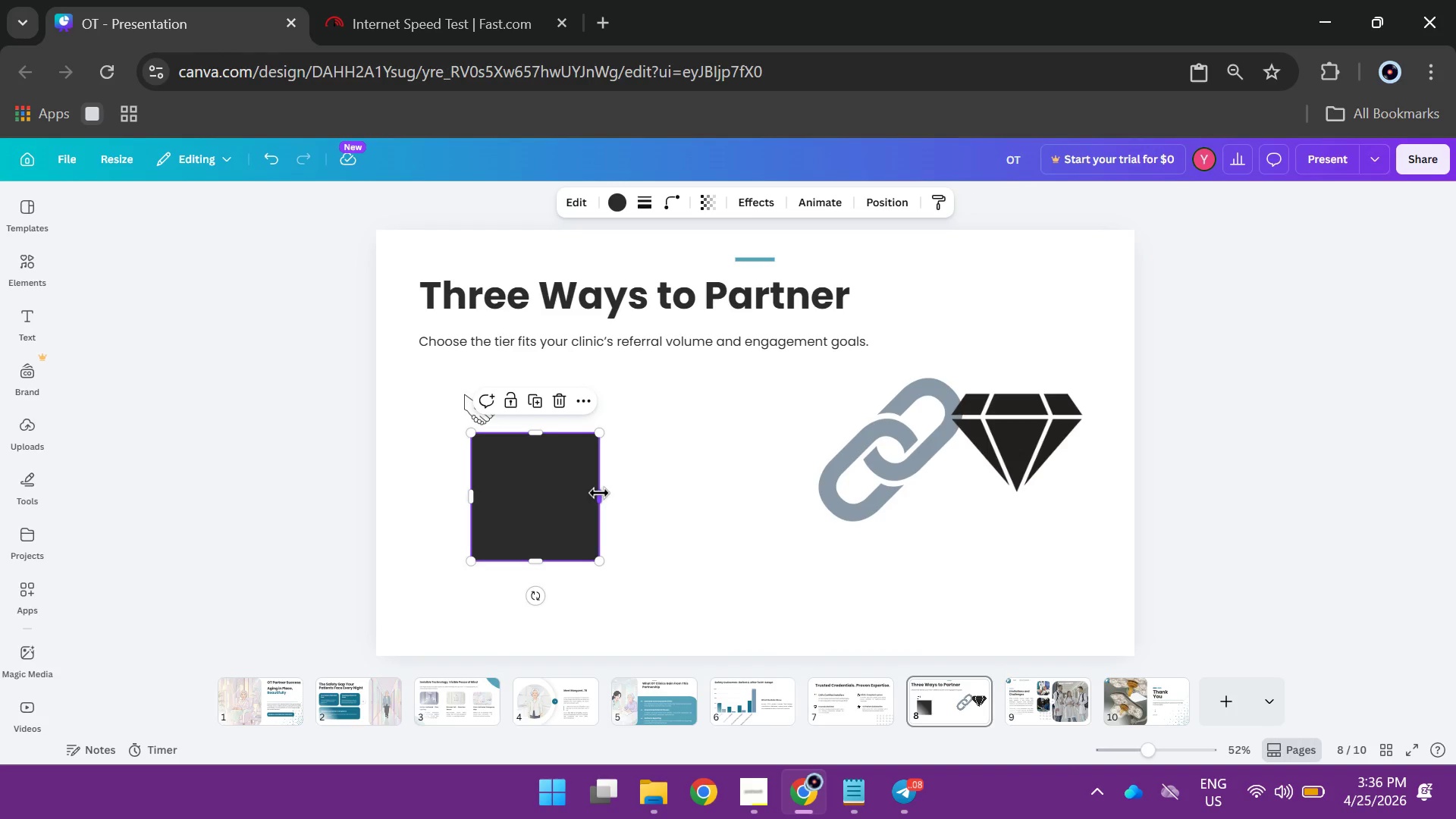 
left_click_drag(start_coordinate=[599, 493], to_coordinate=[707, 493])
 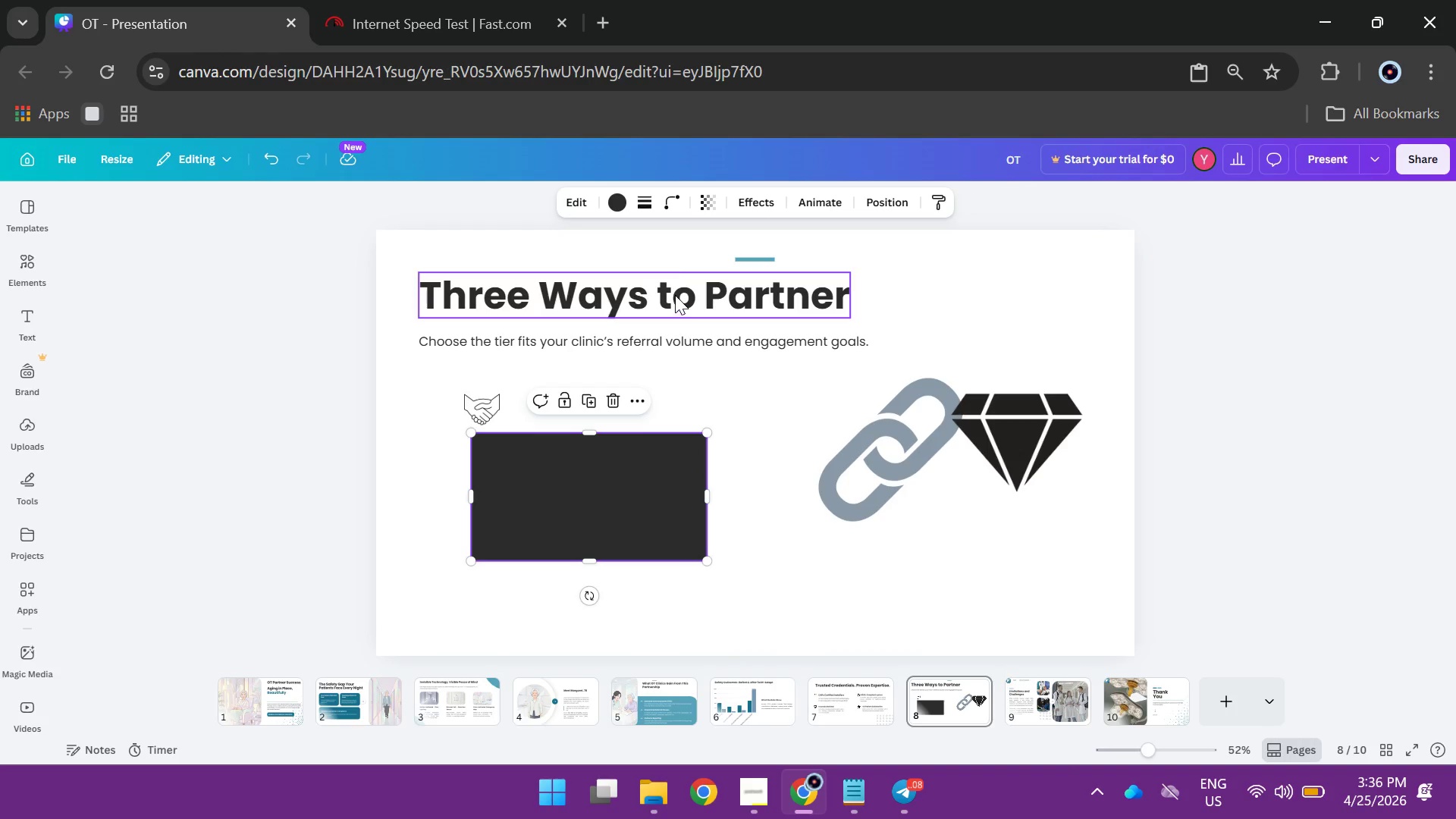 
left_click([670, 207])
 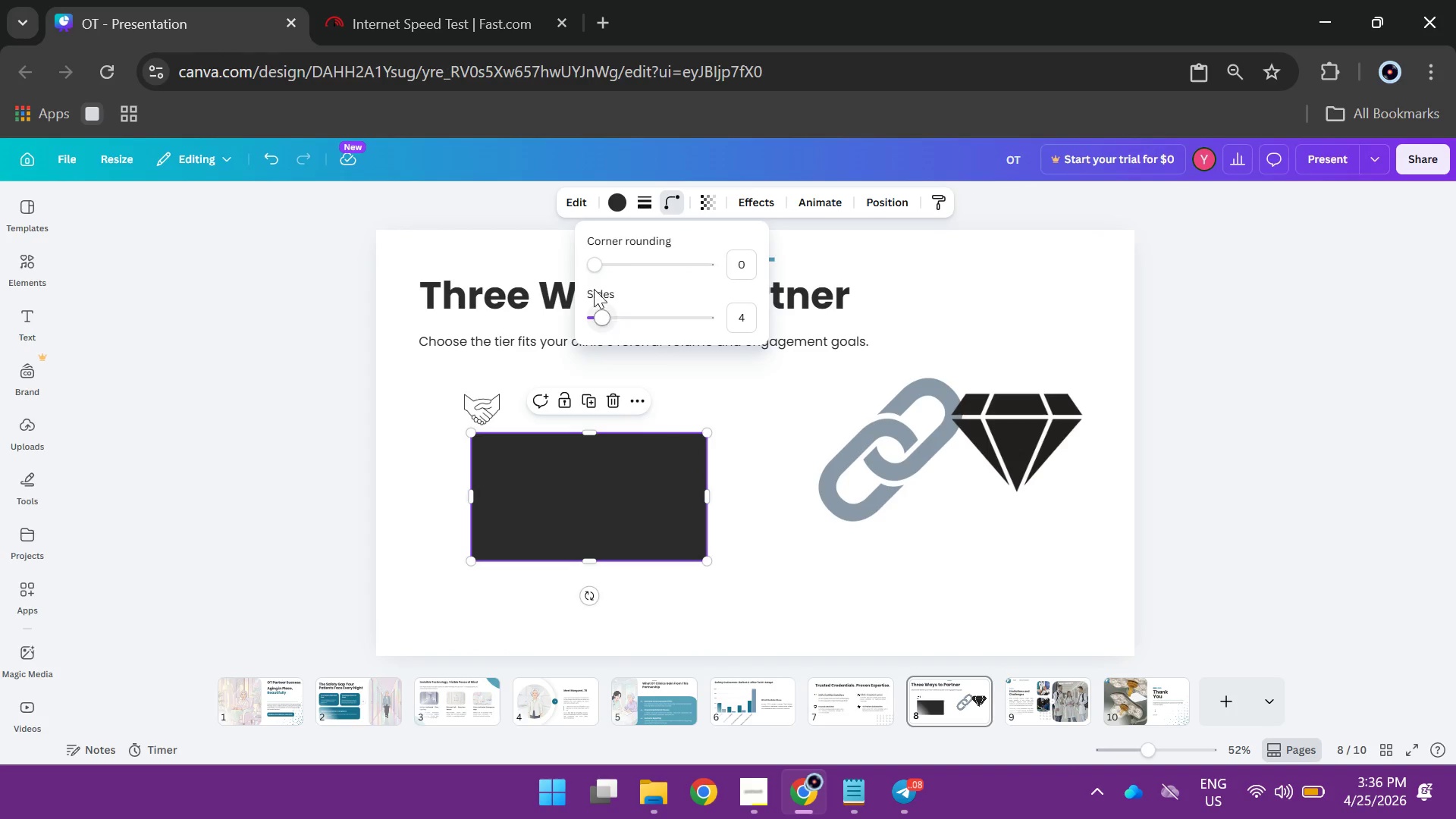 
left_click_drag(start_coordinate=[591, 267], to_coordinate=[650, 280])
 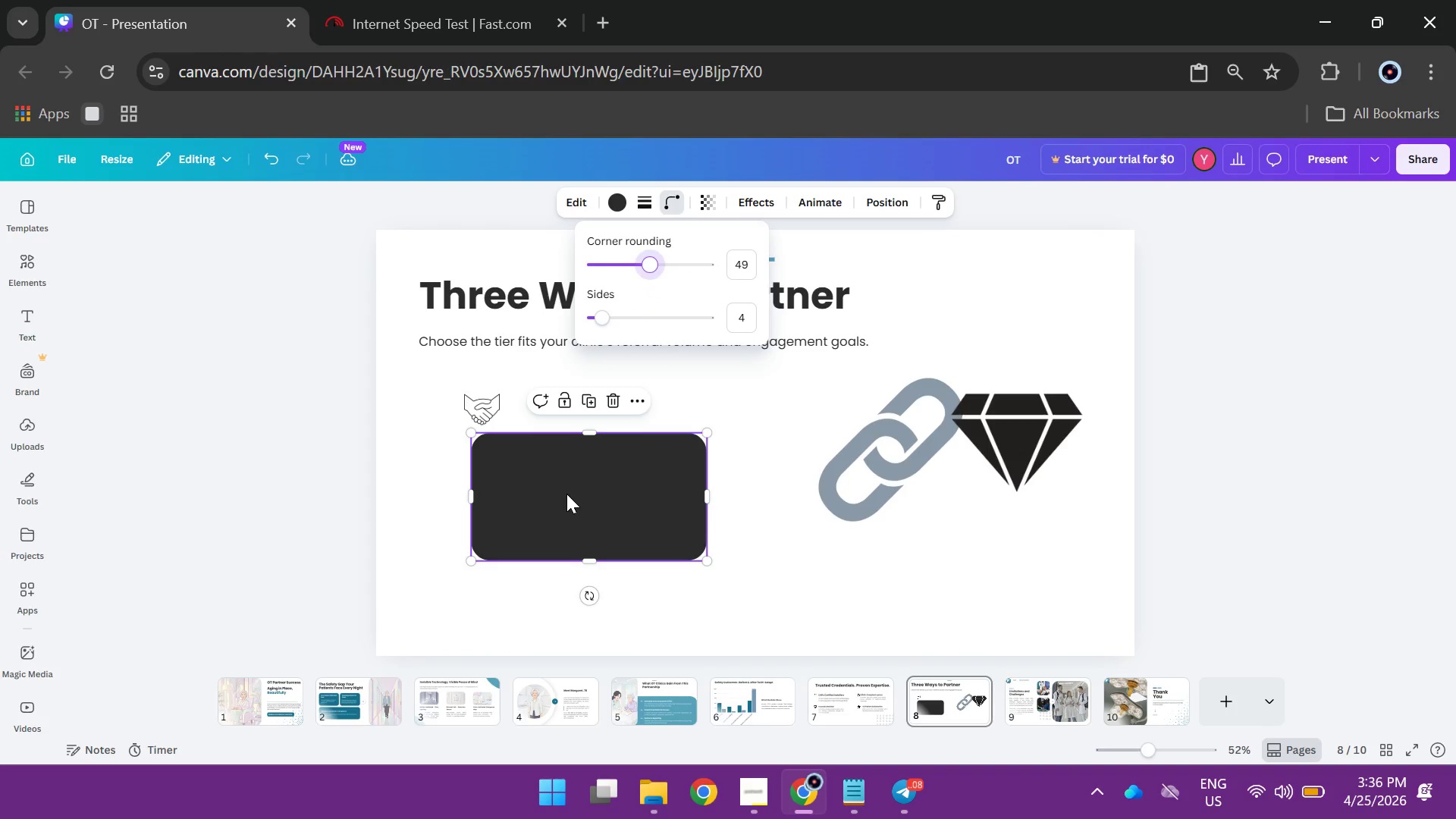 
left_click_drag(start_coordinate=[566, 493], to_coordinate=[501, 494])
 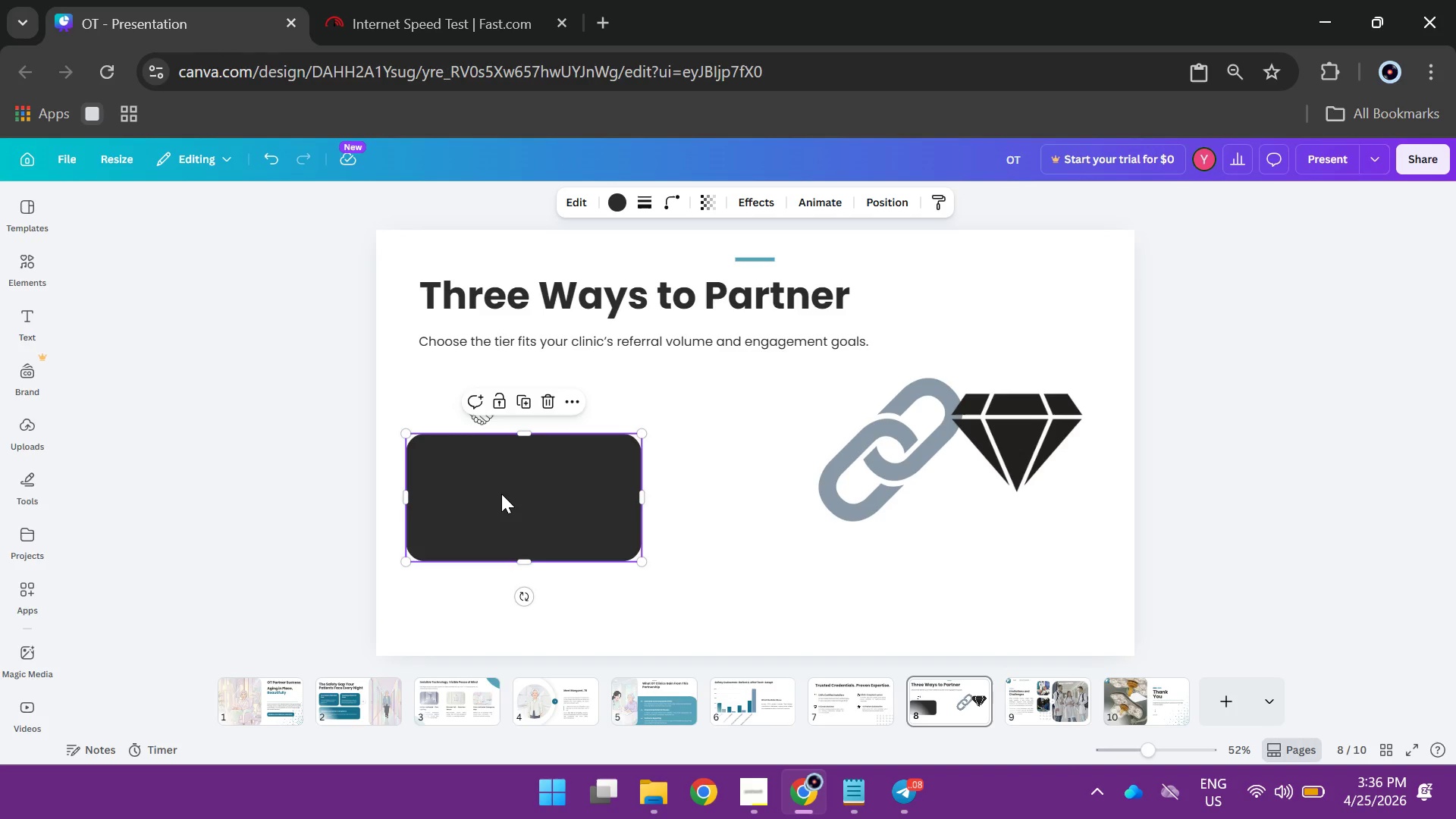 
hold_key(key=AltLeft, duration=5.47)
left_click_drag(start_coordinate=[501, 494], to_coordinate=[764, 494])
 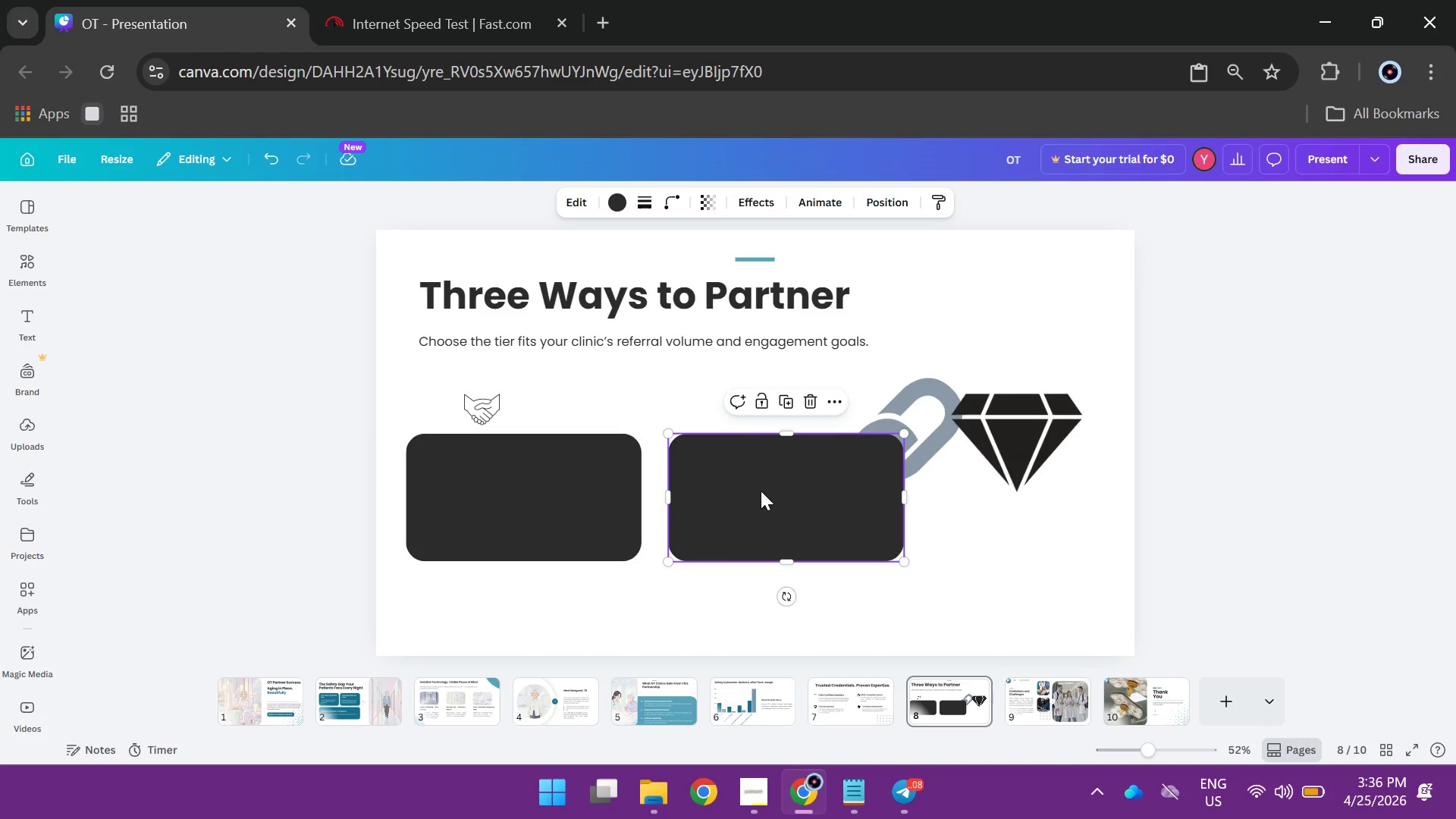 
left_click_drag(start_coordinate=[761, 491], to_coordinate=[1001, 493])
 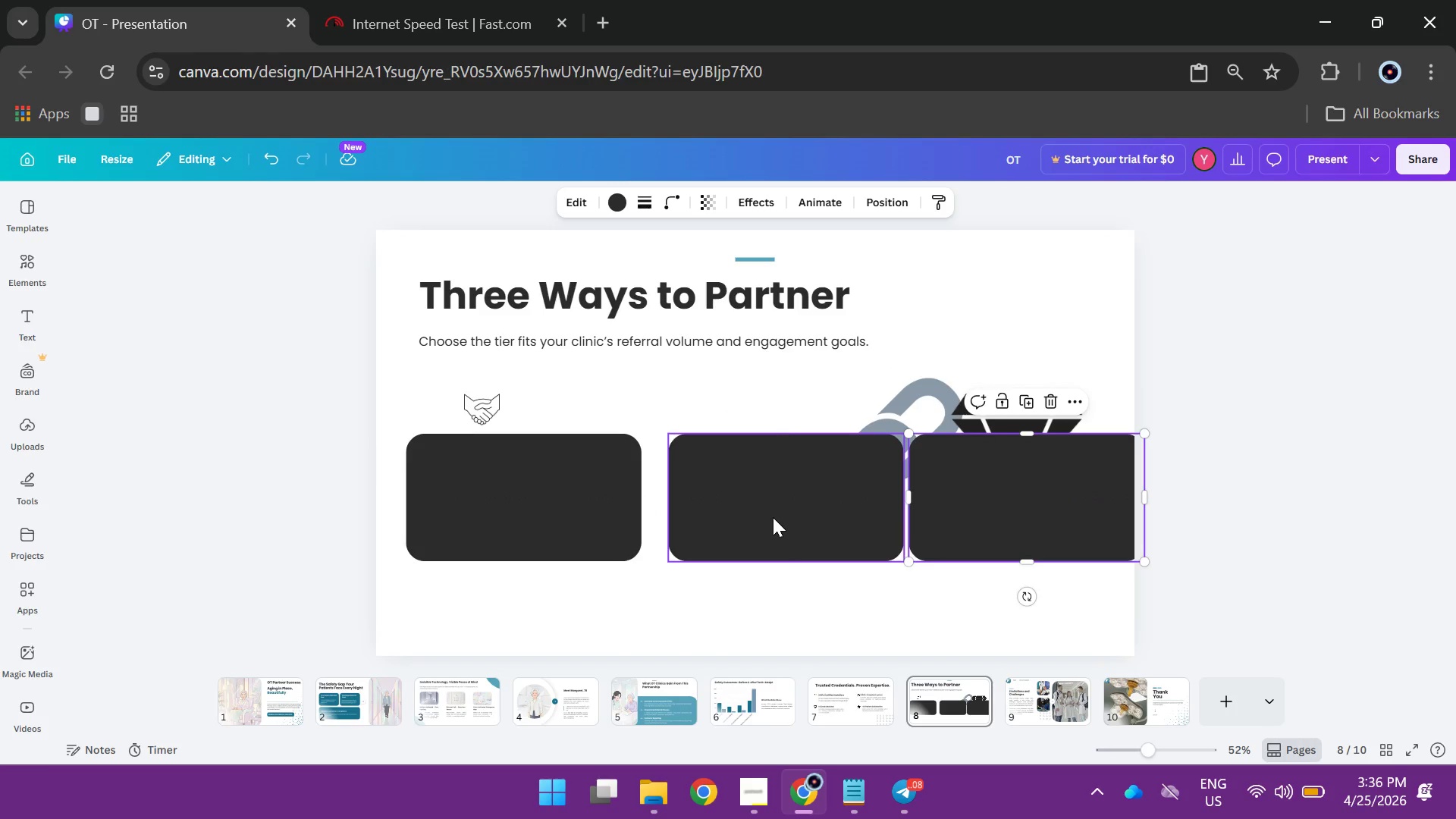 
left_click_drag(start_coordinate=[773, 517], to_coordinate=[754, 518])
 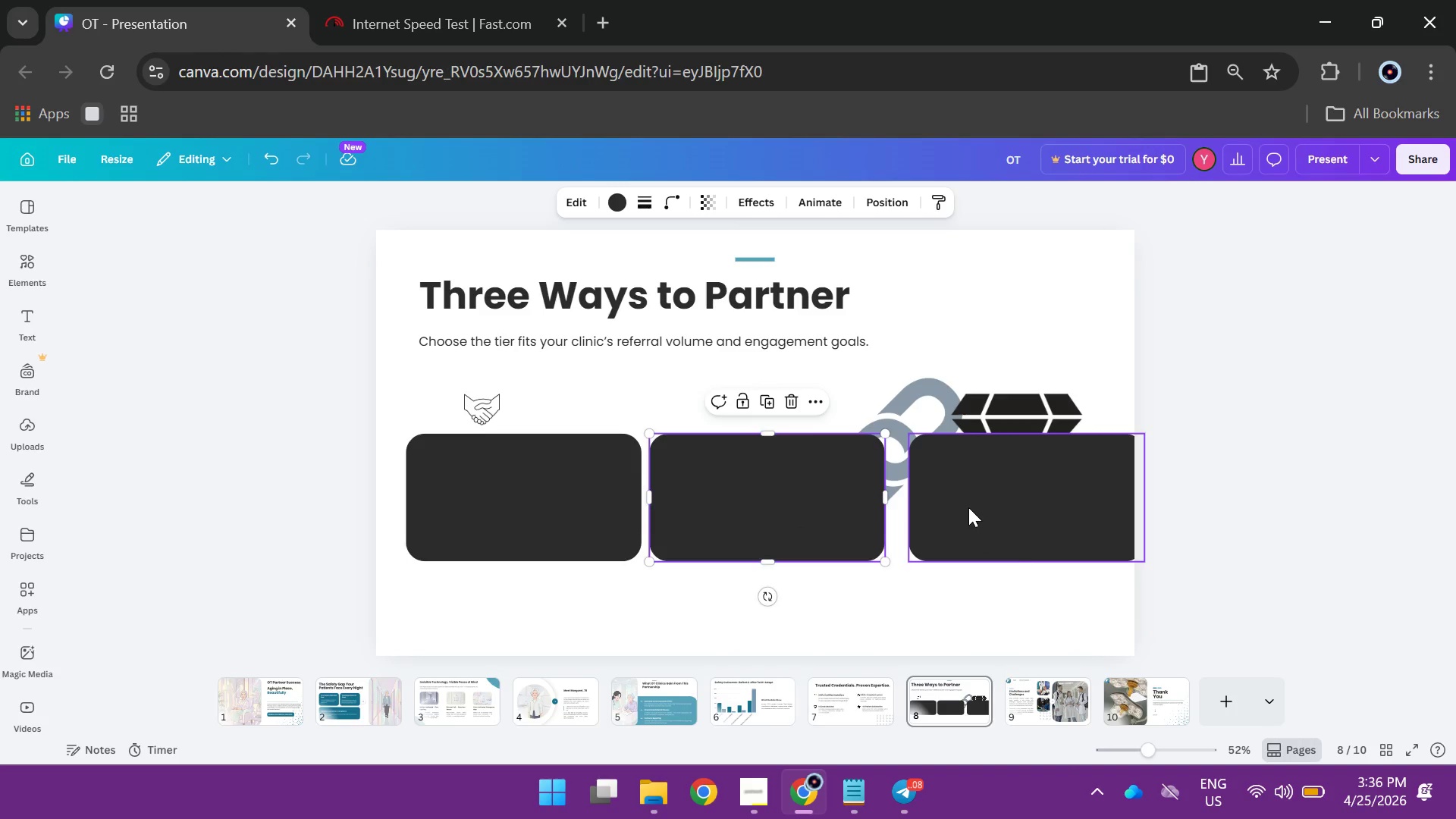 
left_click_drag(start_coordinate=[968, 507], to_coordinate=[953, 508])
 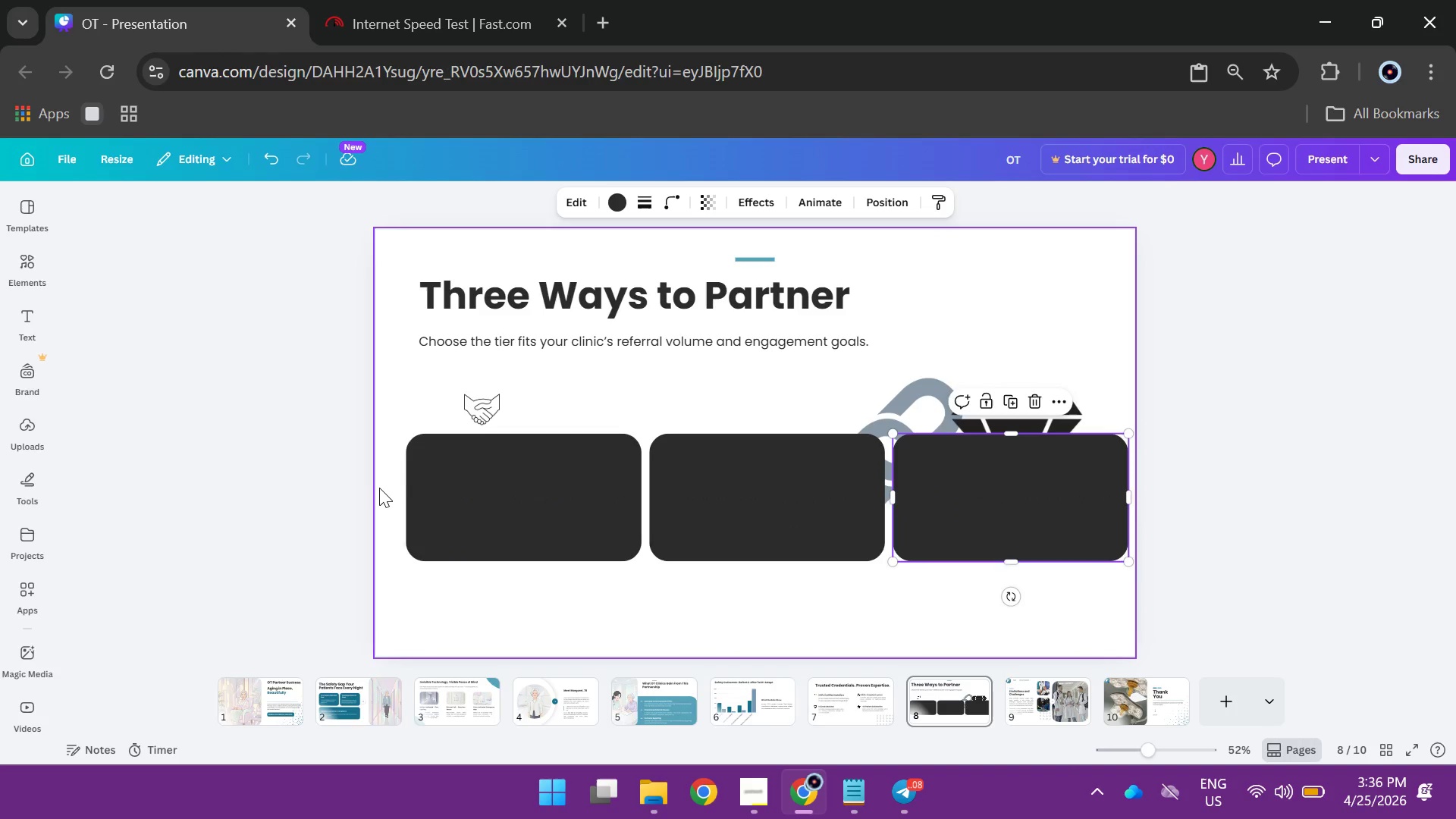 
left_click_drag(start_coordinate=[377, 488], to_coordinate=[1015, 504])
 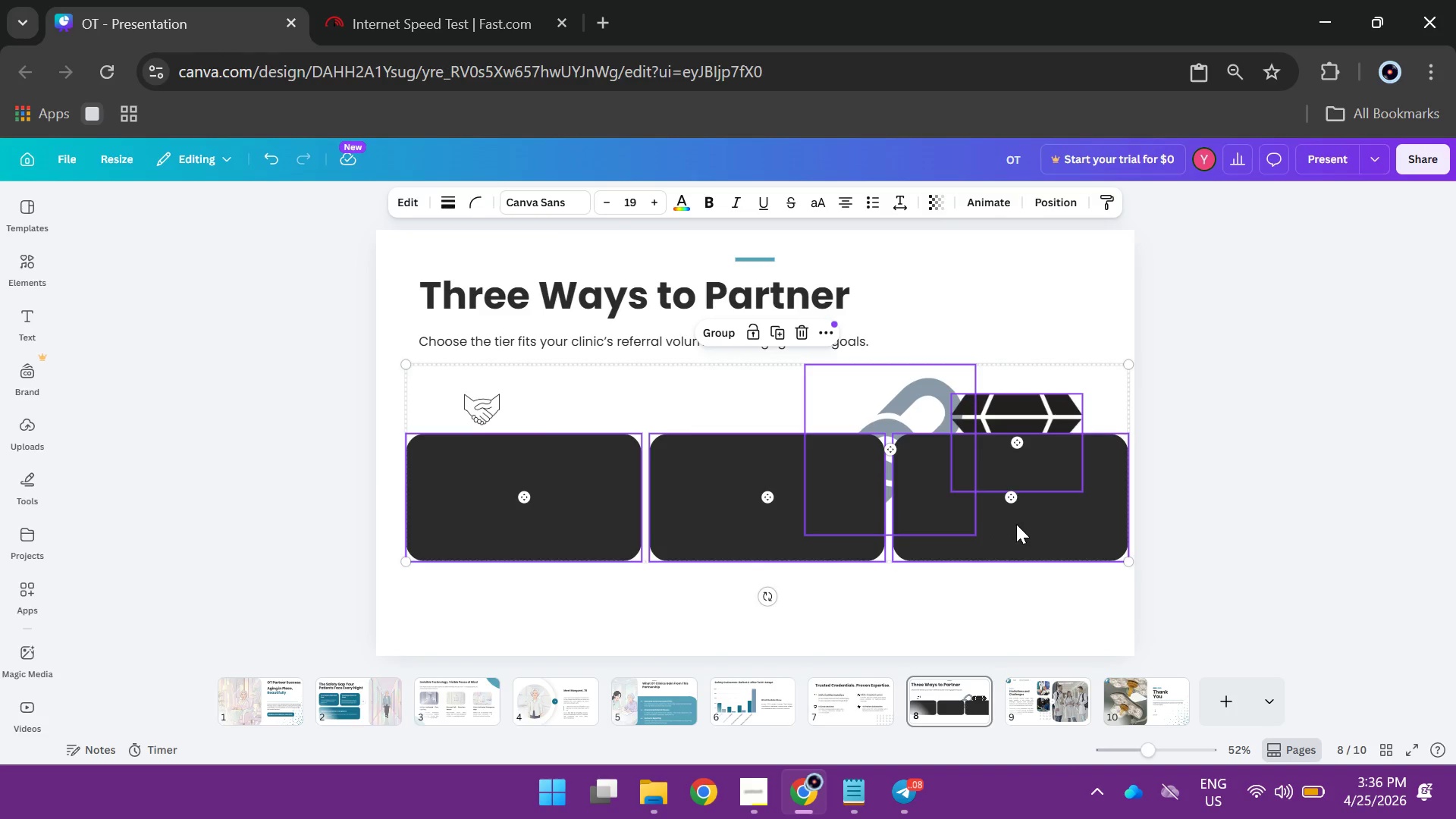 
left_click_drag(start_coordinate=[1020, 523], to_coordinate=[1005, 526])
 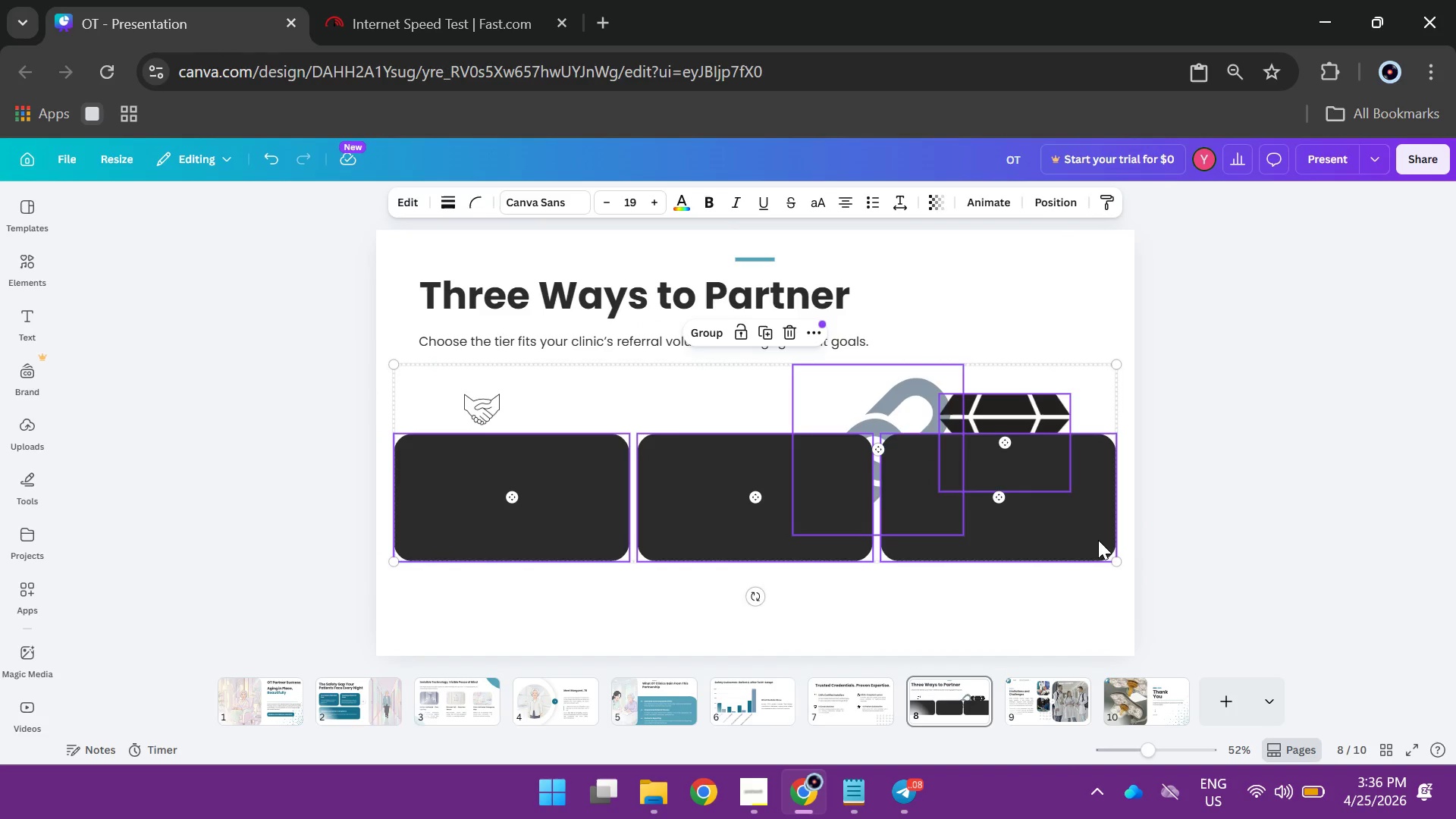 
left_click([1329, 466])
 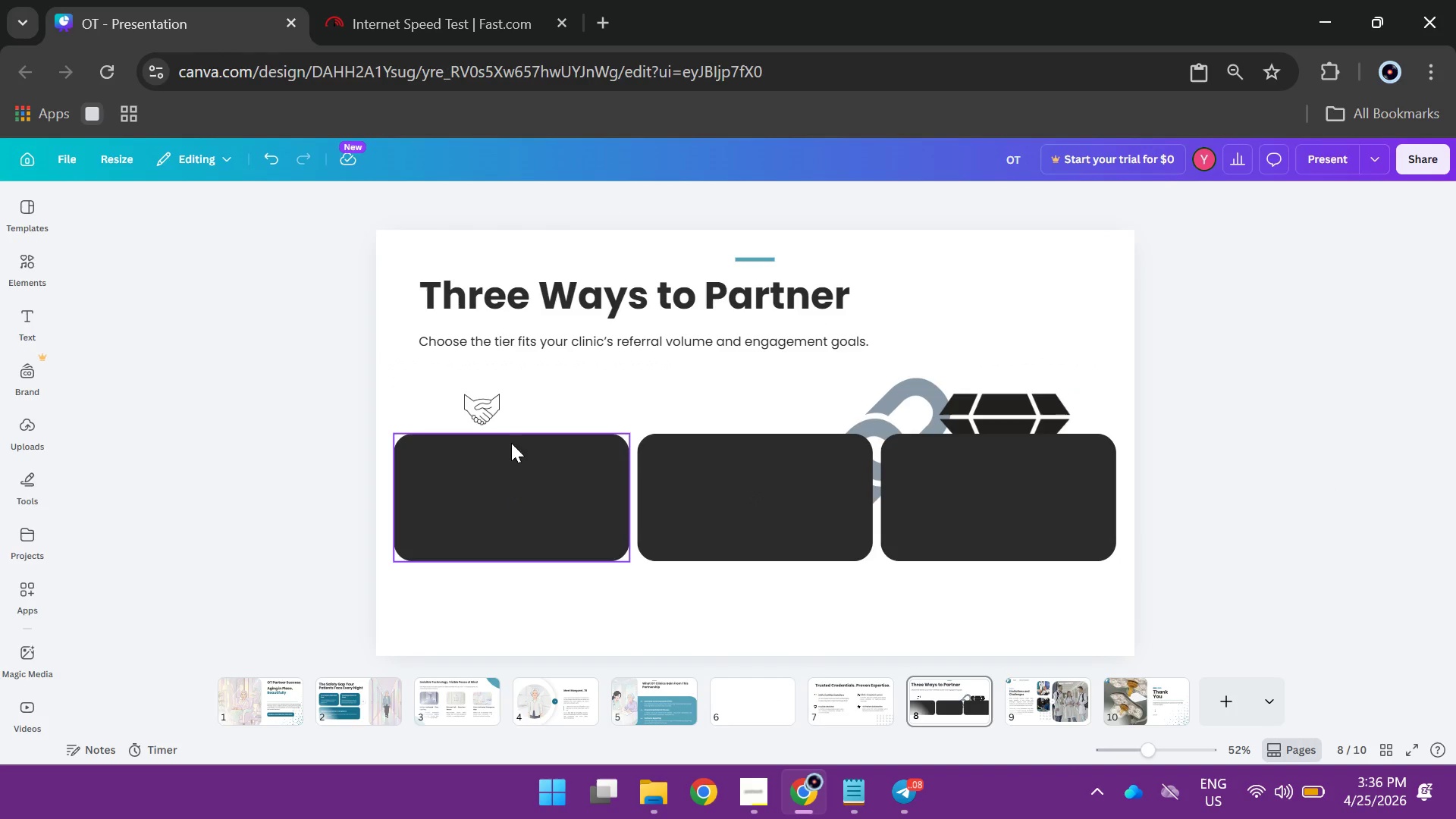 
left_click([463, 454])
 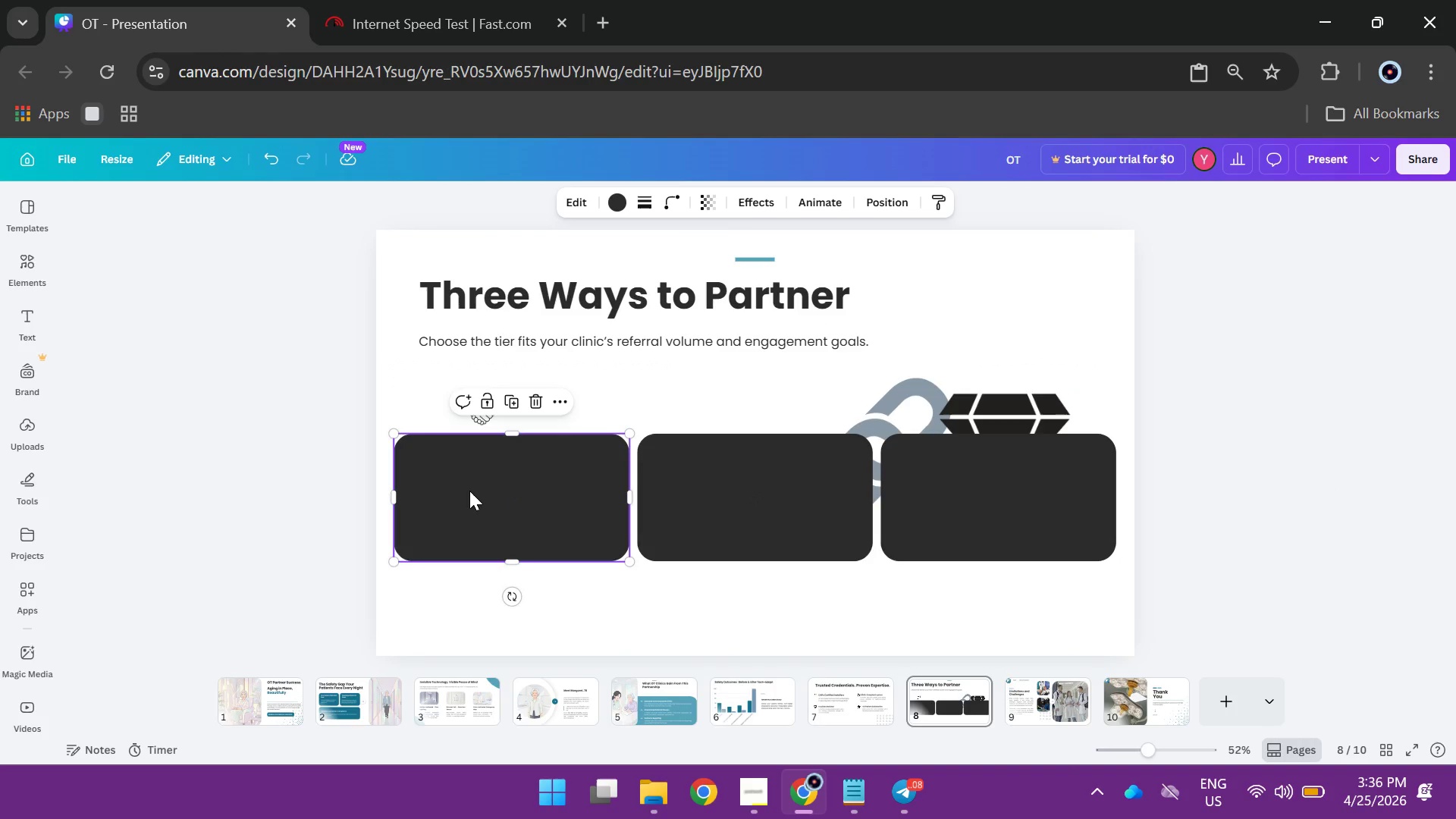 
hold_key(key=AltLeft, duration=1.14)
left_click_drag(start_coordinate=[469, 488], to_coordinate=[473, 565])
 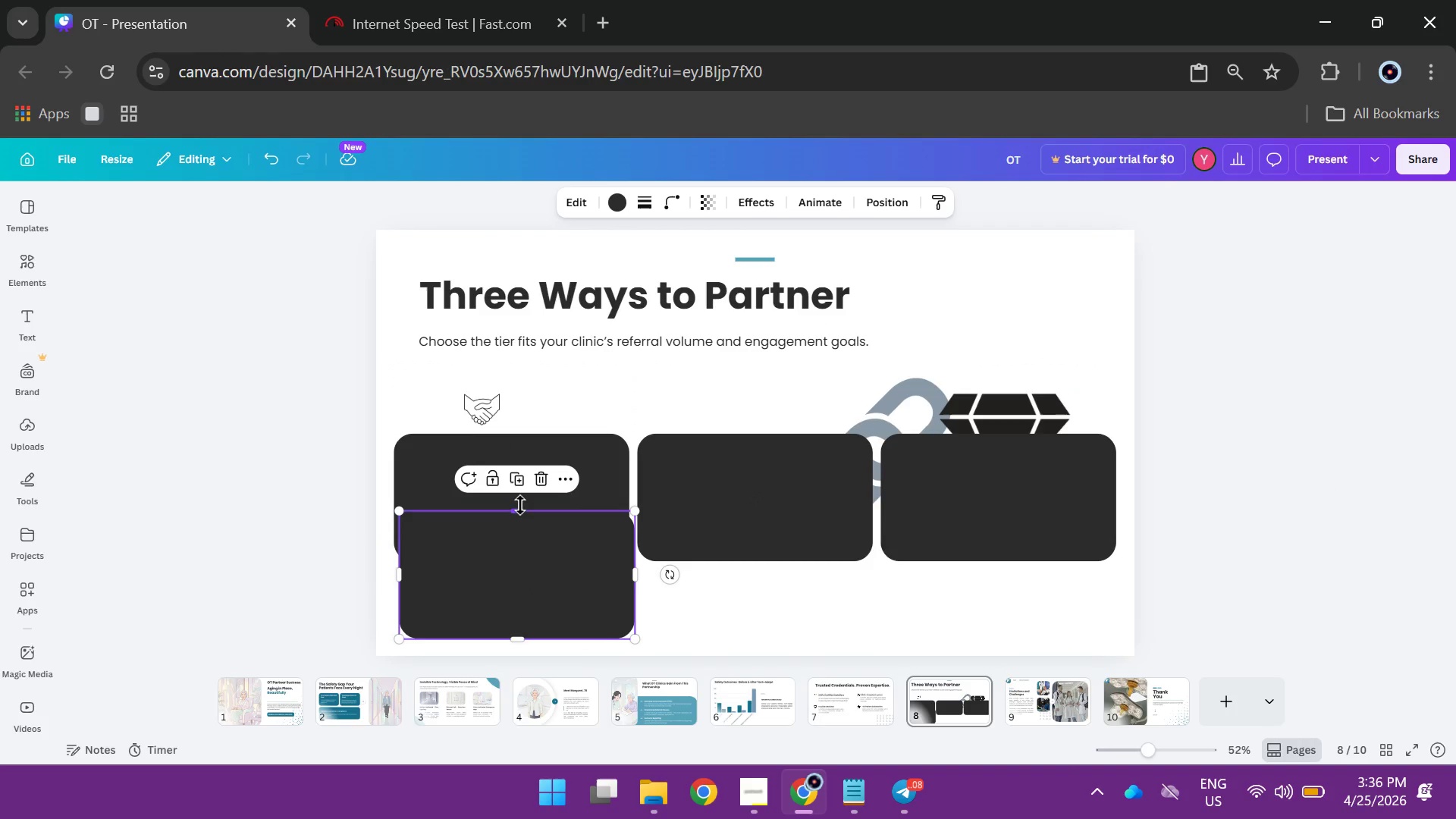 
left_click_drag(start_coordinate=[520, 505], to_coordinate=[511, 586])
 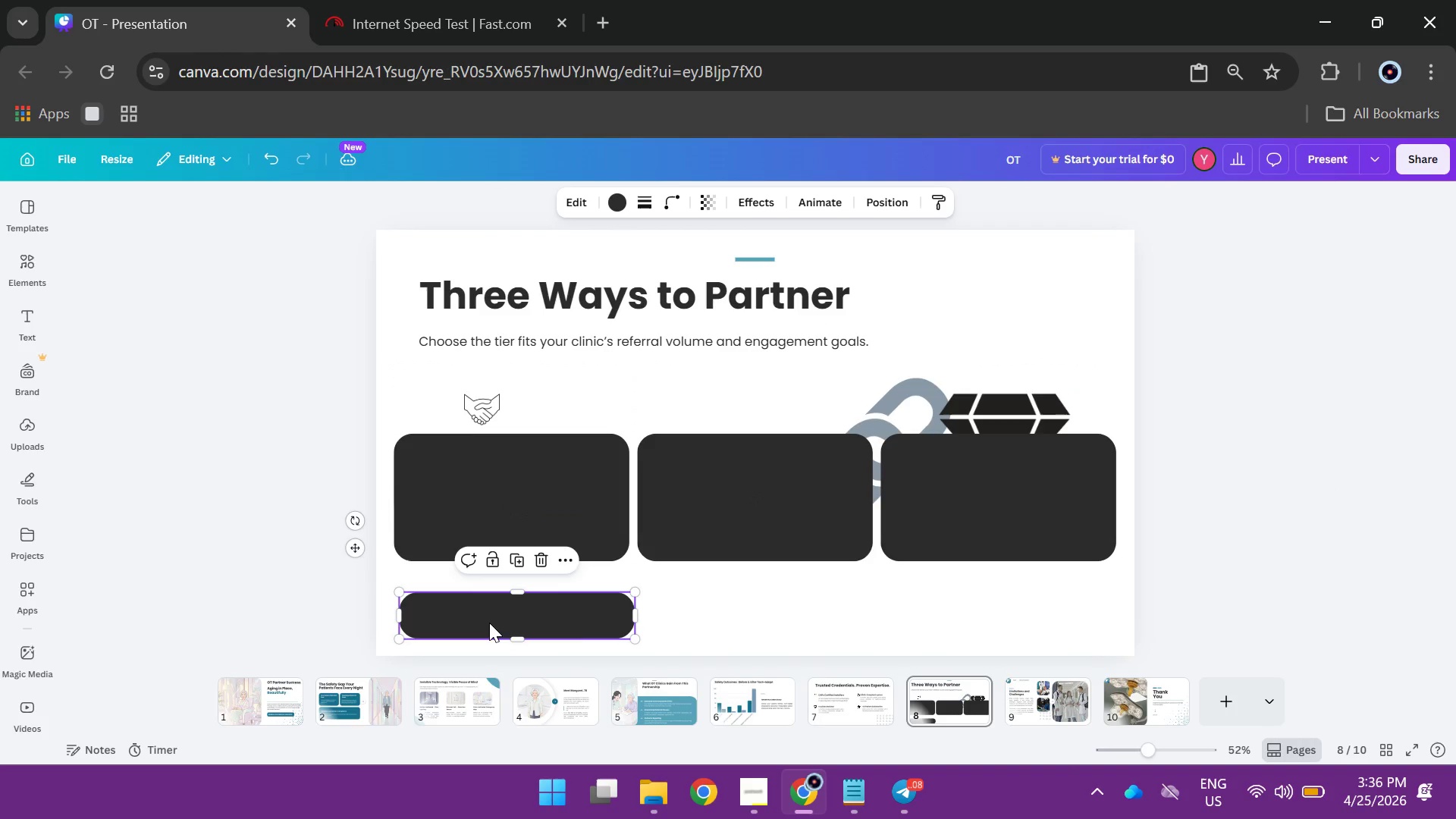 
left_click([489, 623])
 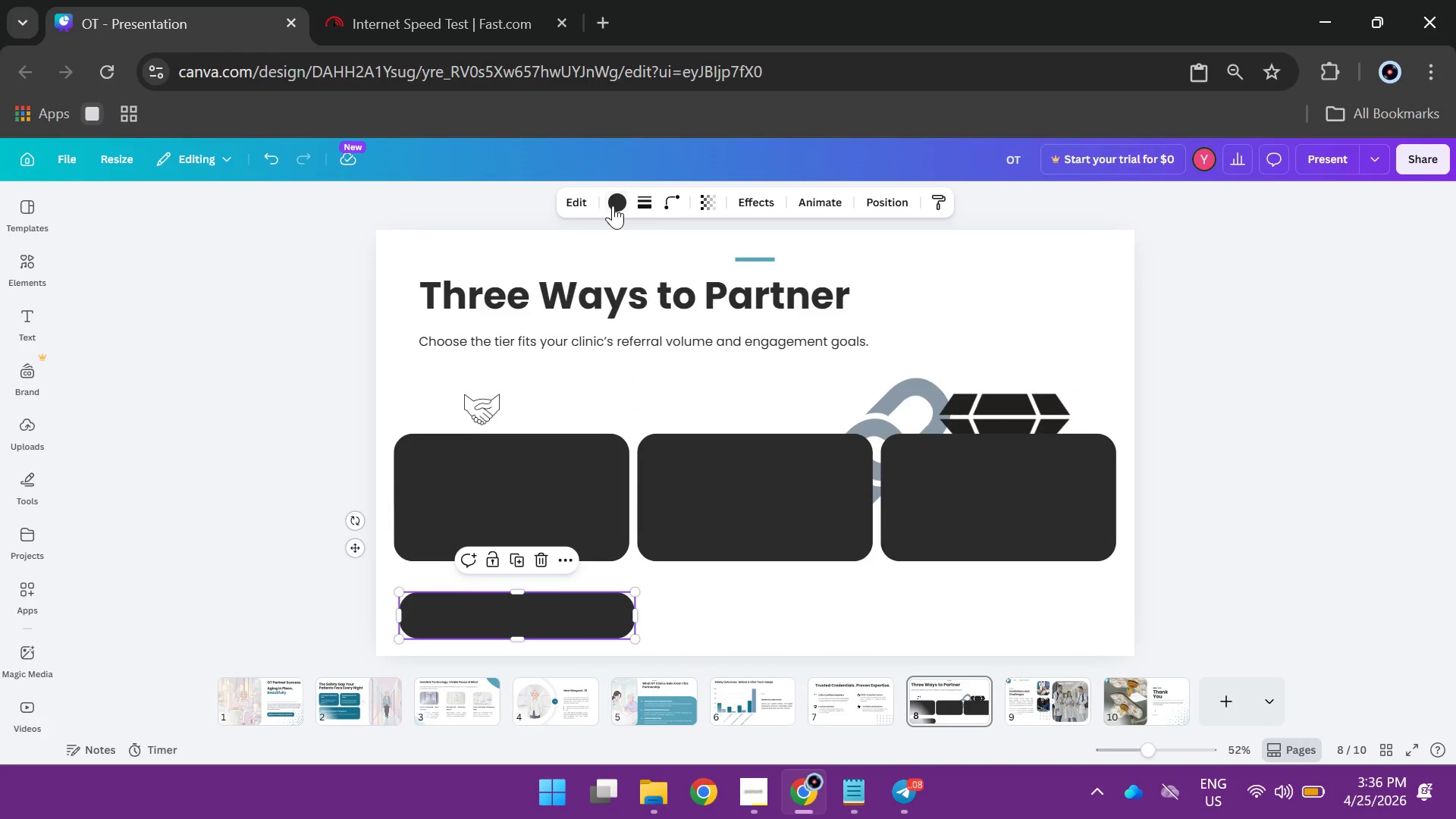 
left_click([617, 204])
 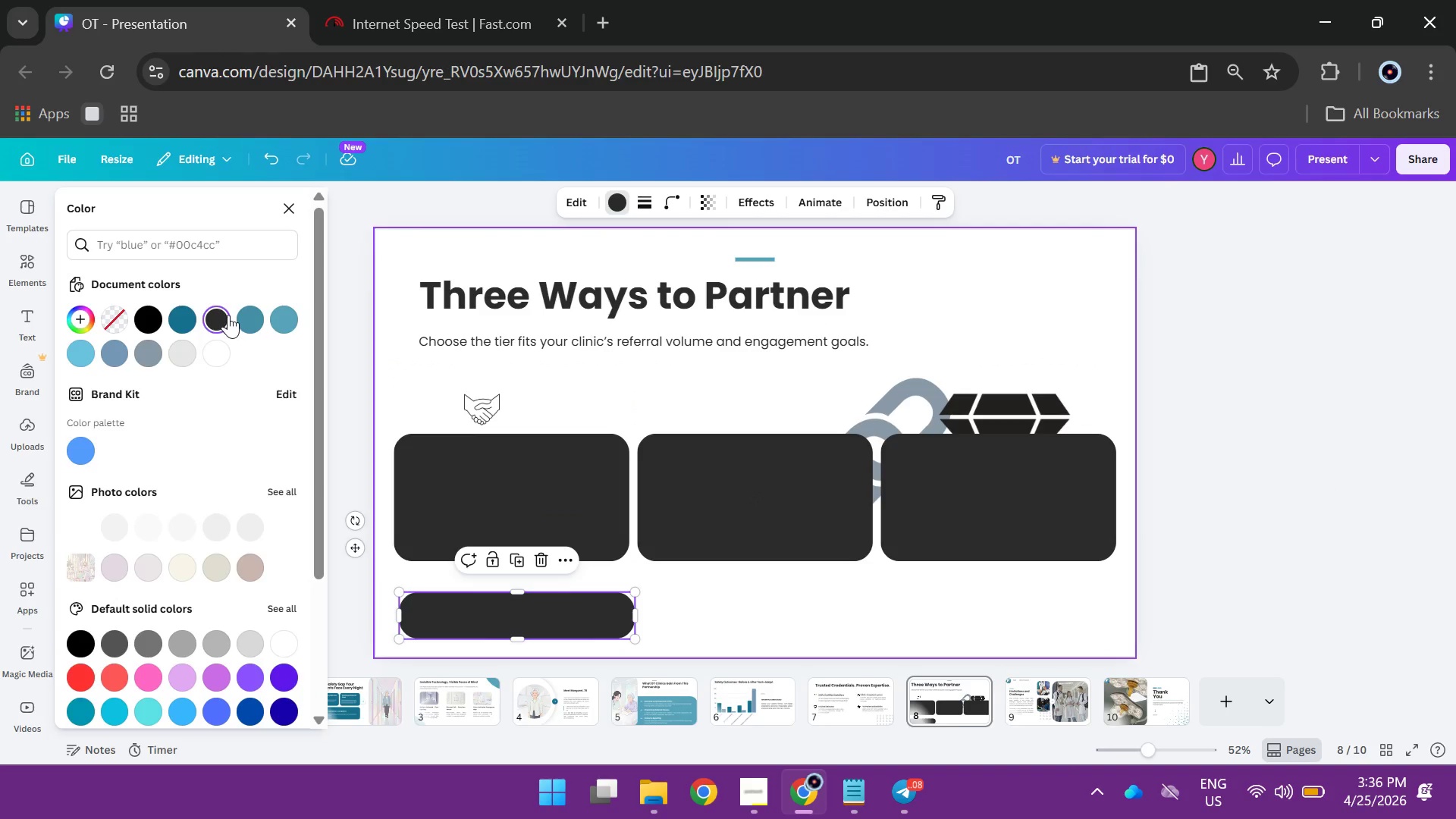 
left_click([242, 316])
 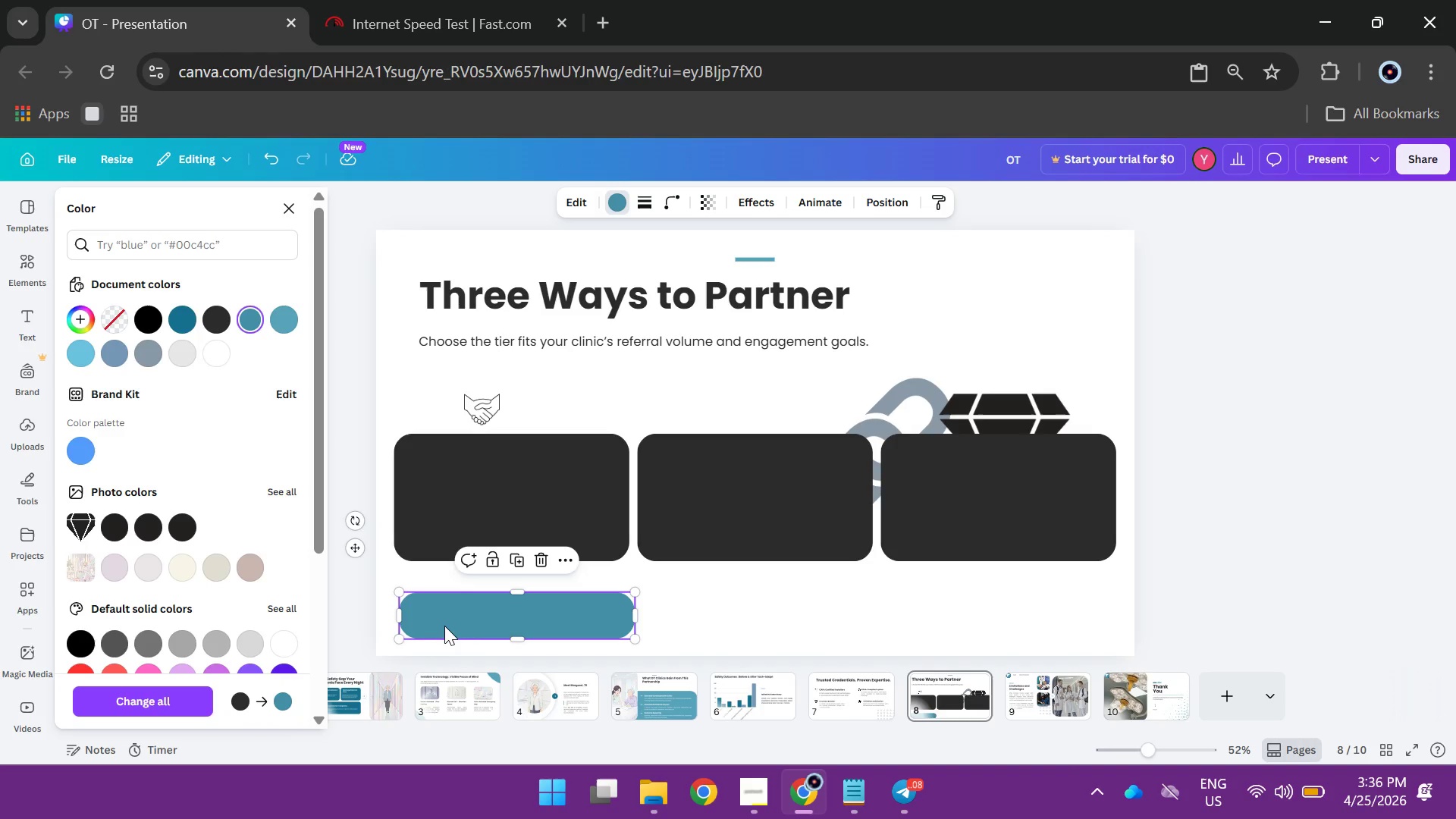 
left_click_drag(start_coordinate=[448, 623], to_coordinate=[443, 463])
 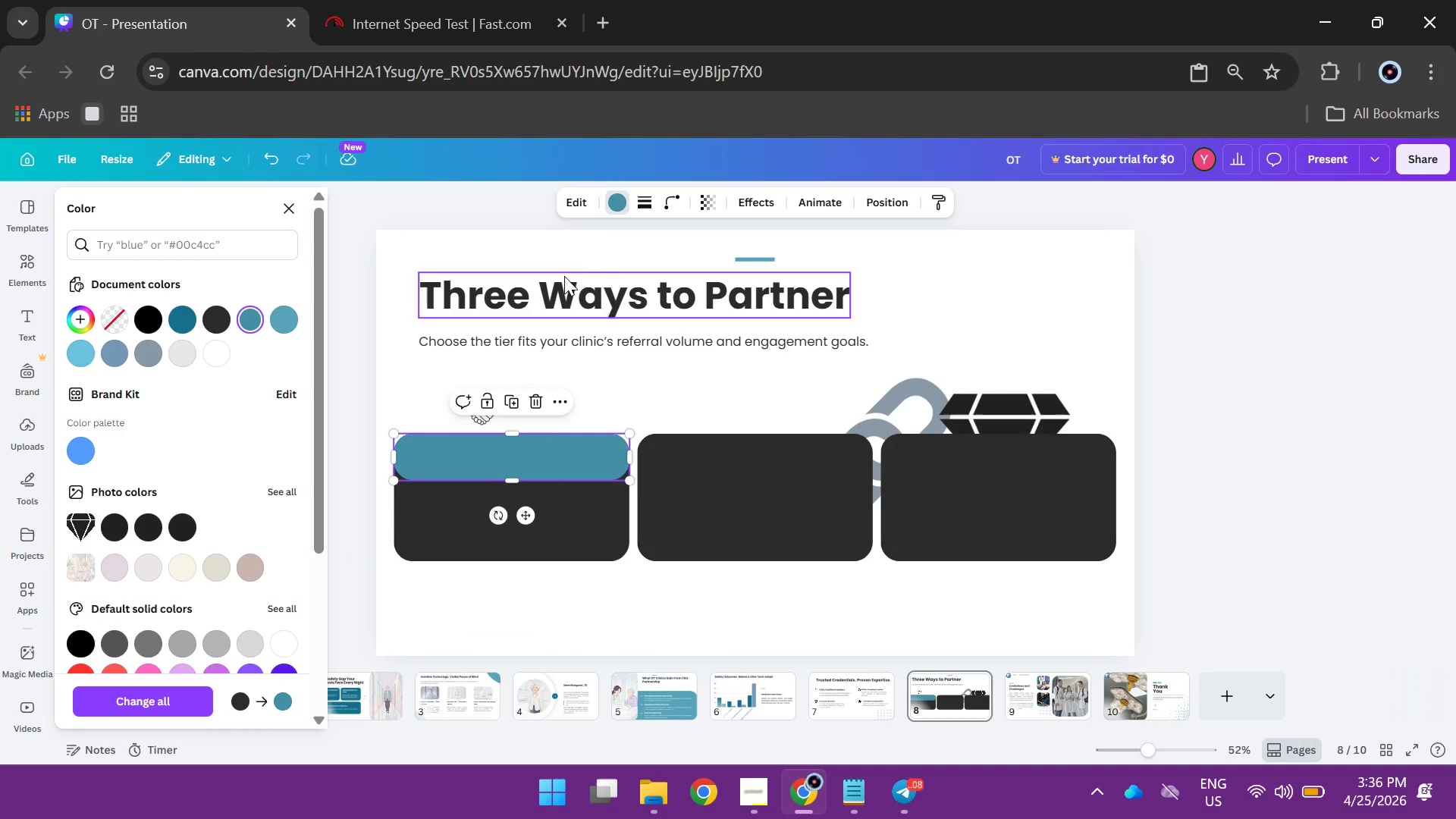 
left_click([662, 202])
 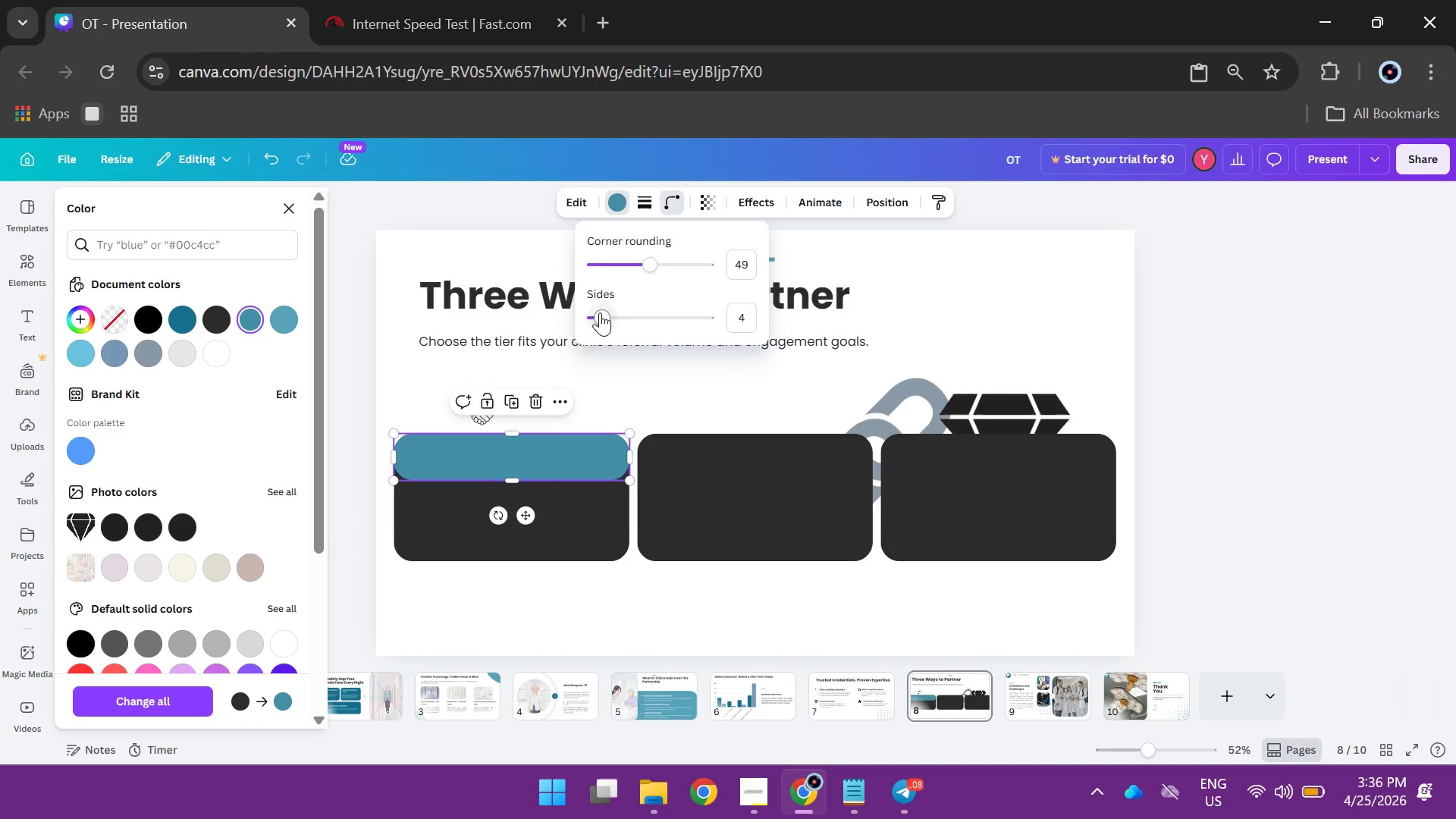 
left_click_drag(start_coordinate=[600, 312], to_coordinate=[596, 313])
 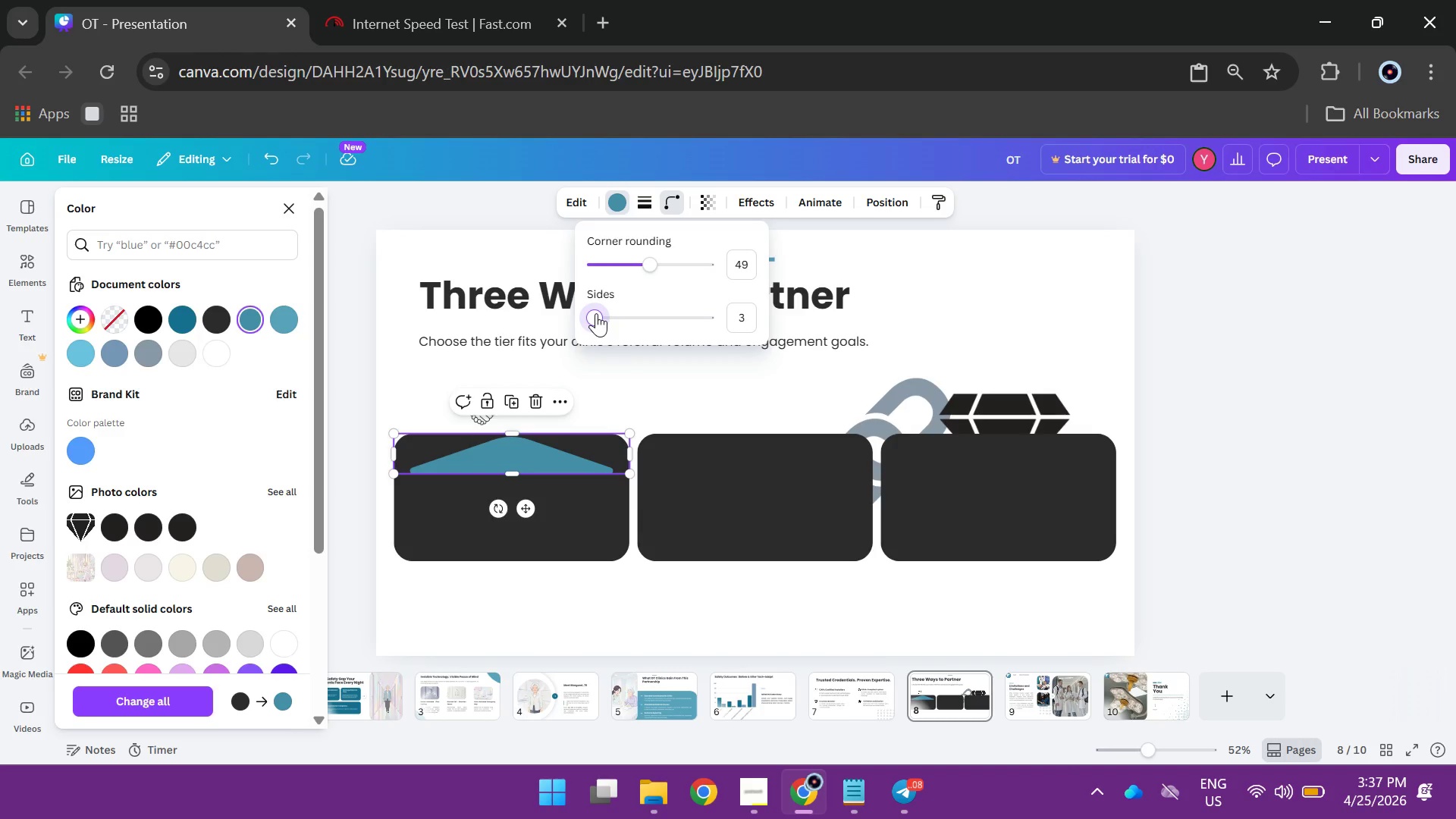 
key(Control+ControlLeft)
 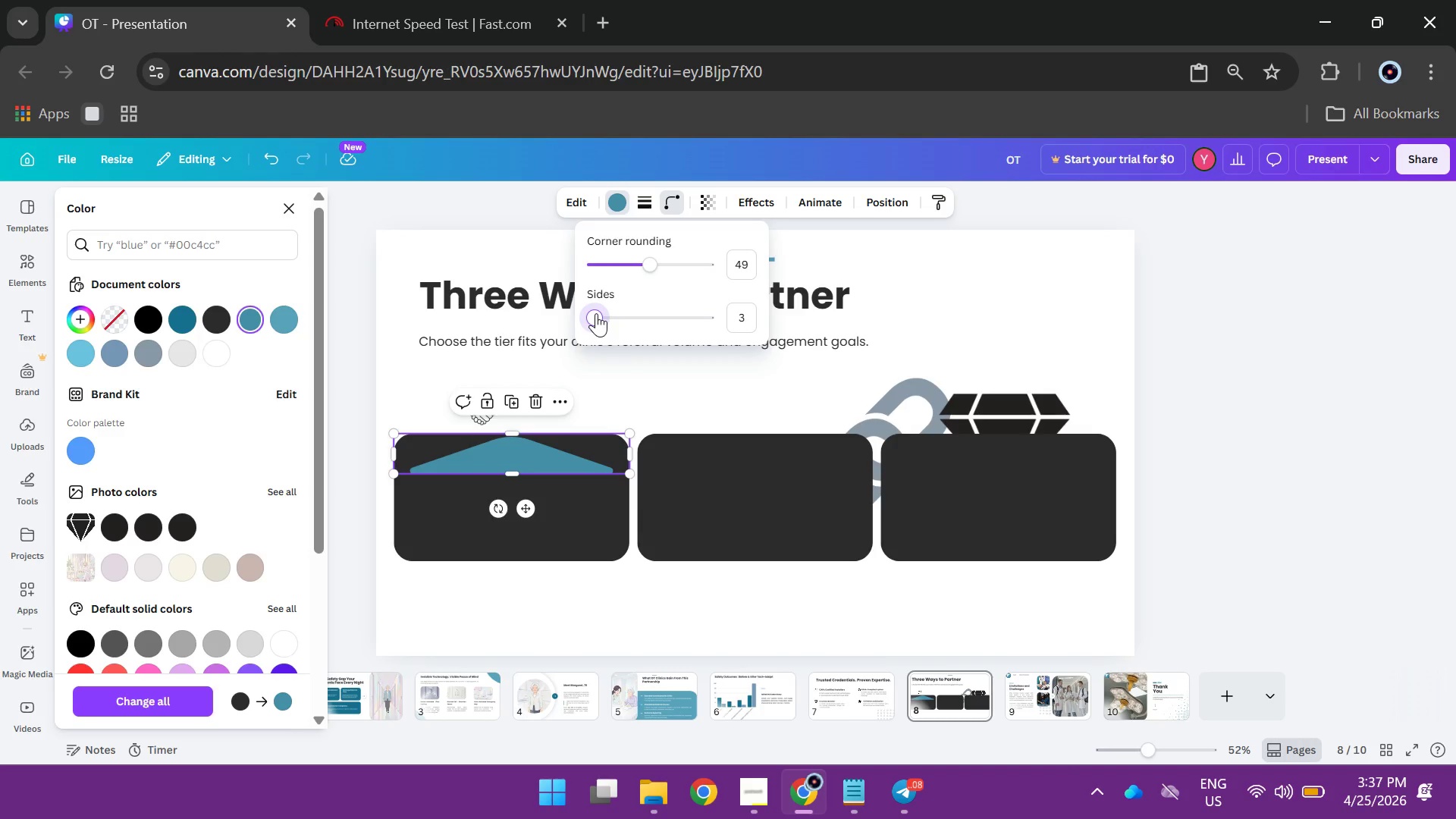 
key(Control+Z)
 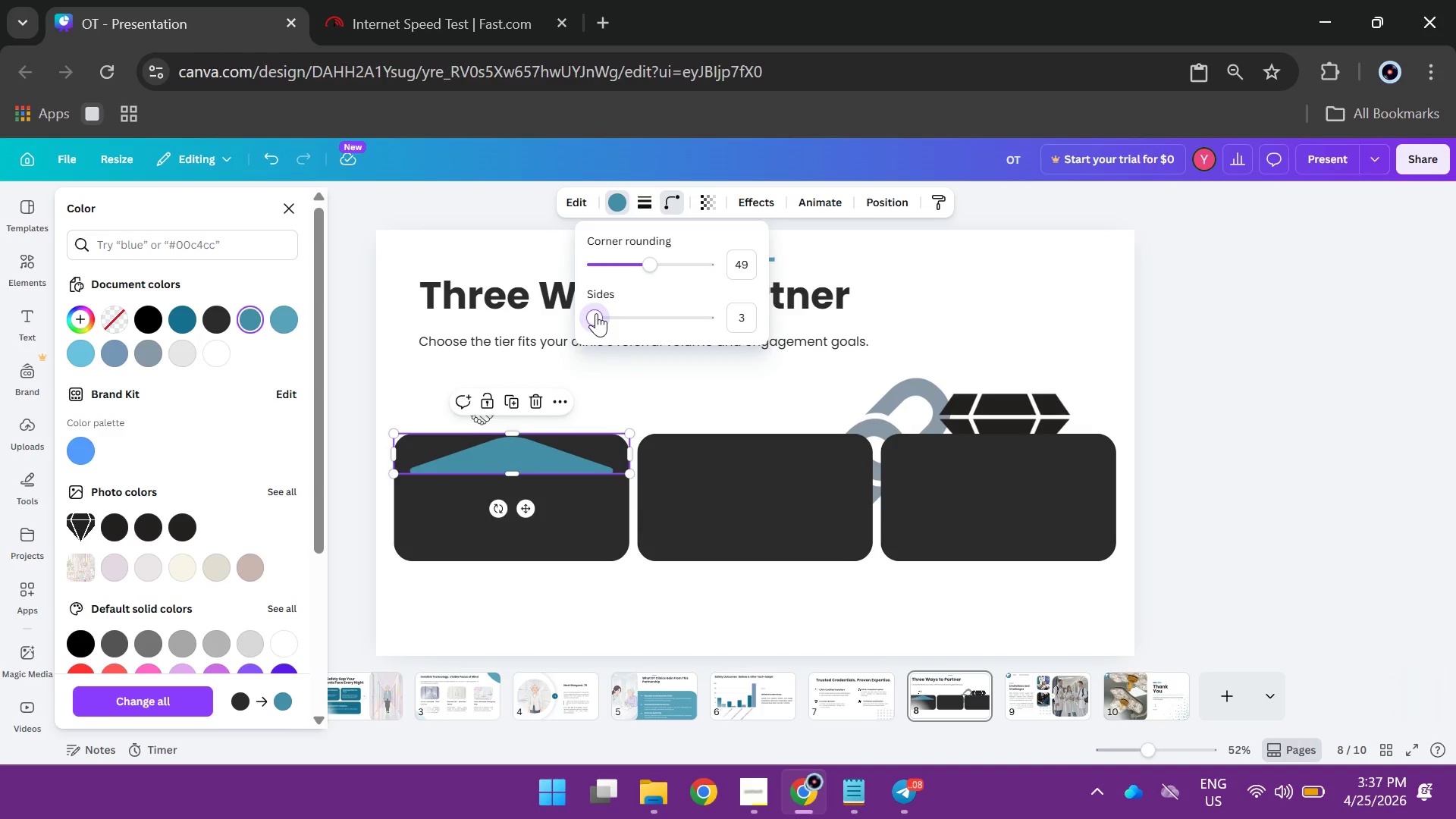 
hold_key(key=ControlLeft, duration=0.44)
 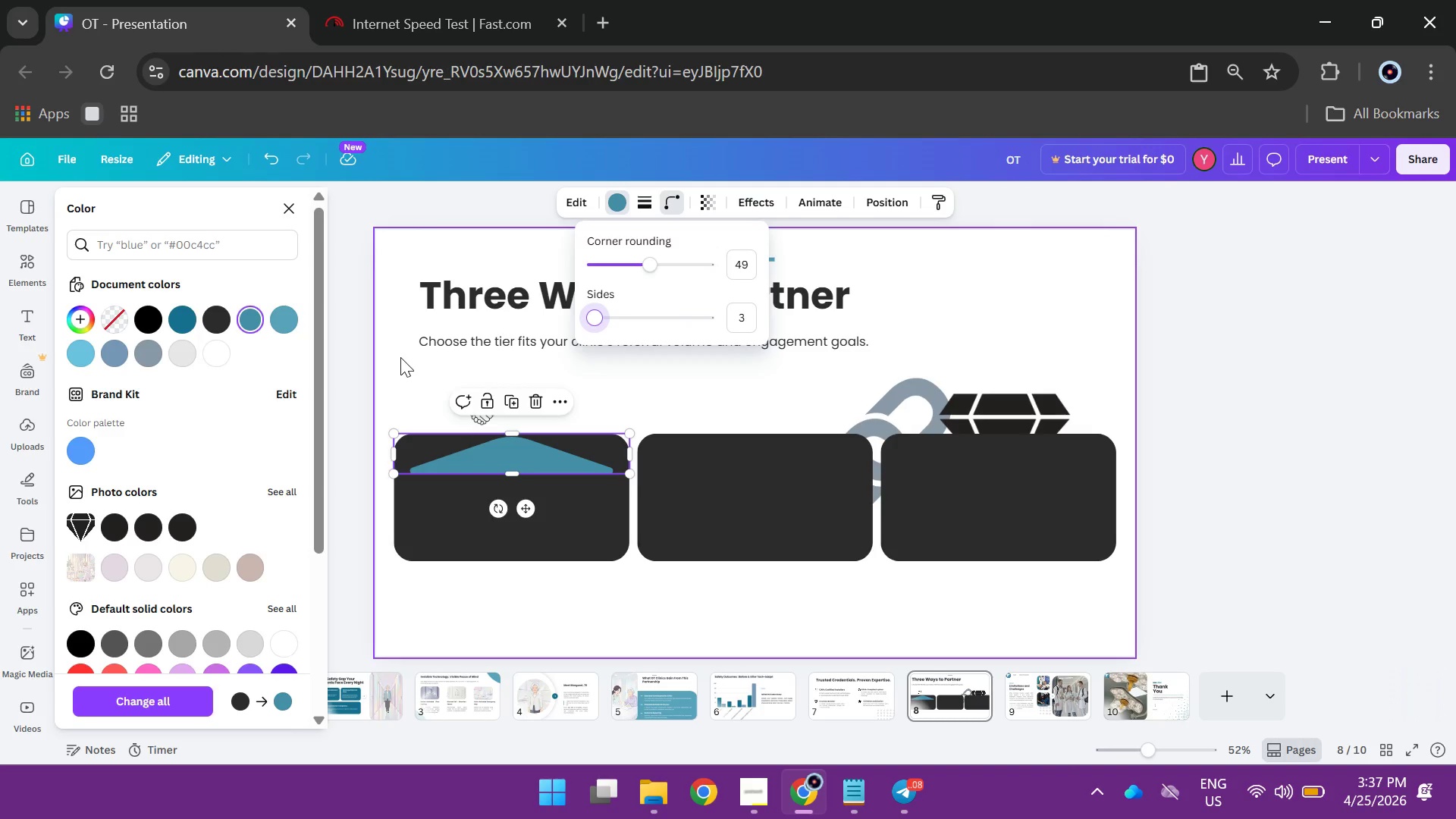 
left_click([400, 357])
 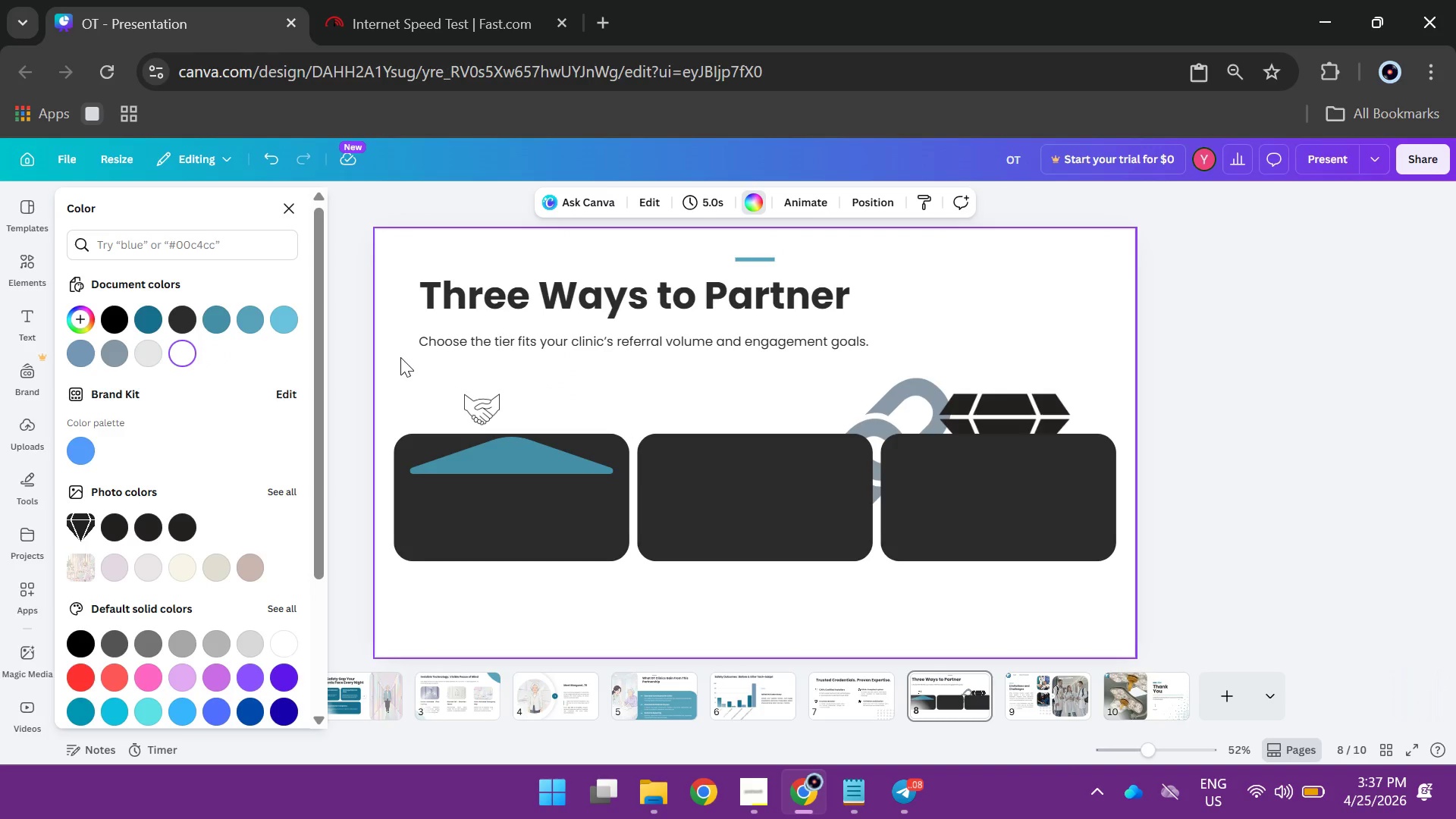 
key(Control+Z)
 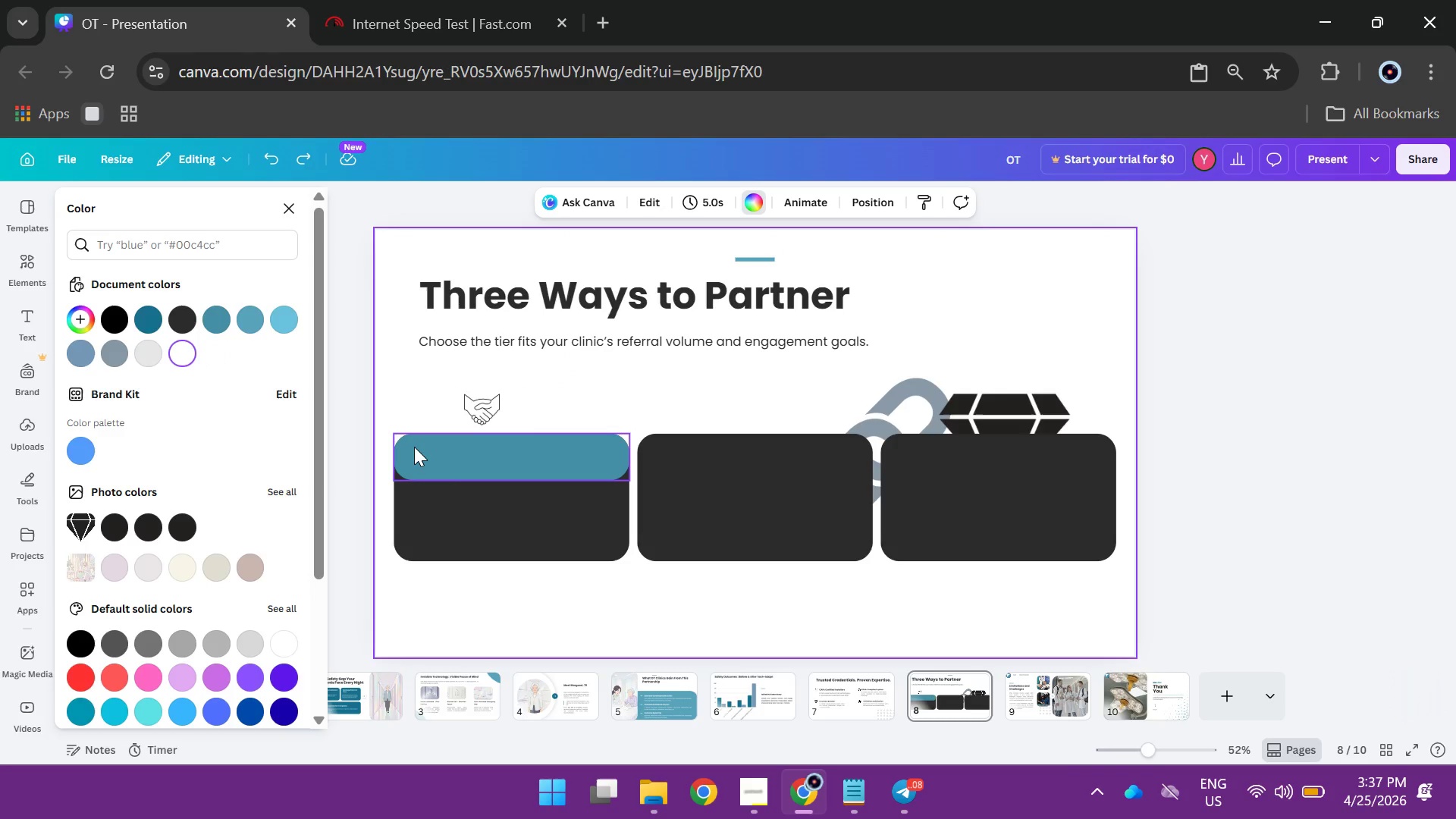 
left_click([415, 450])
 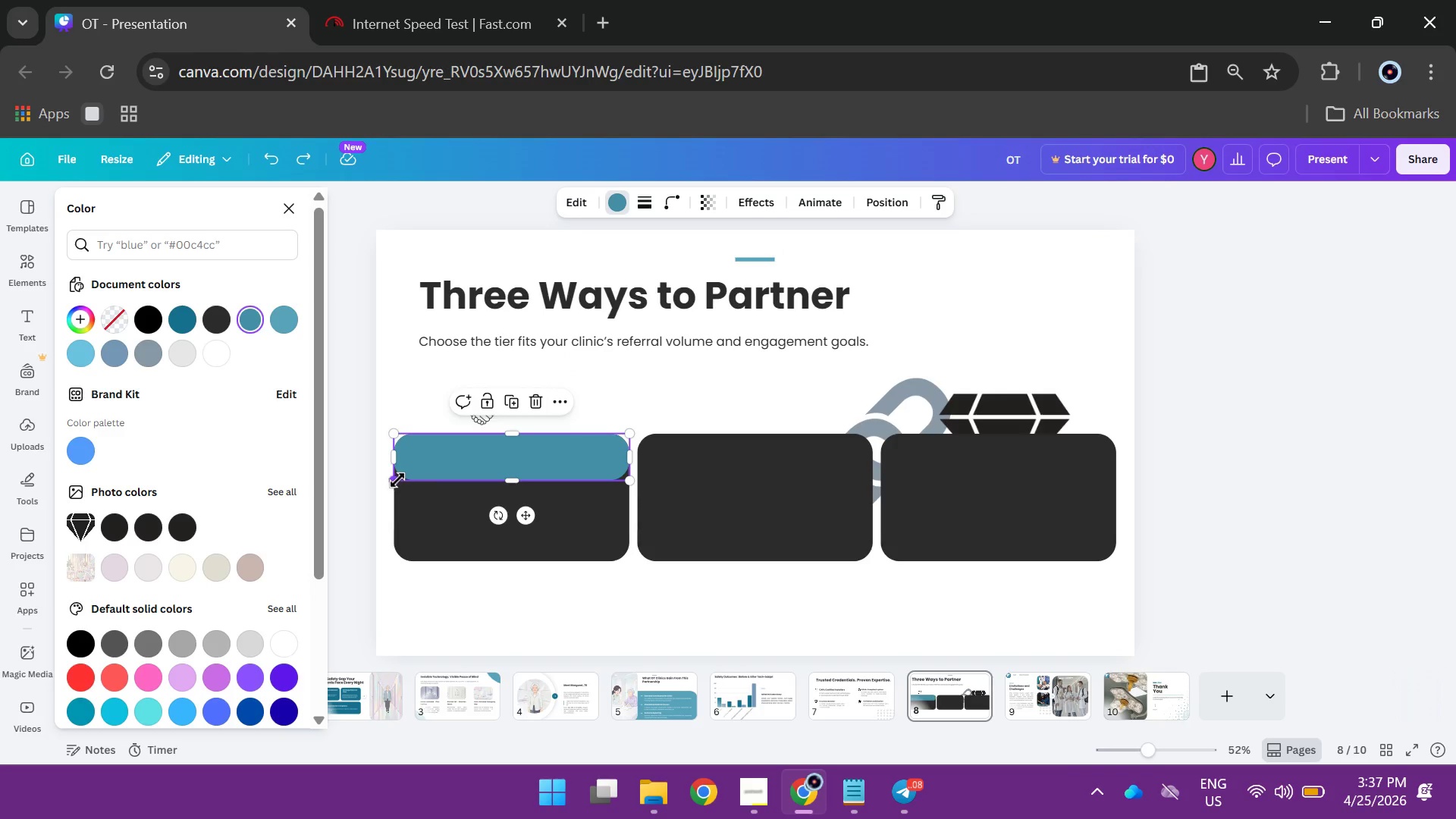 
hold_key(key=ControlLeft, duration=0.75)
scroll: coordinate [464, 468], scroll_direction: up, amount: 5.0
 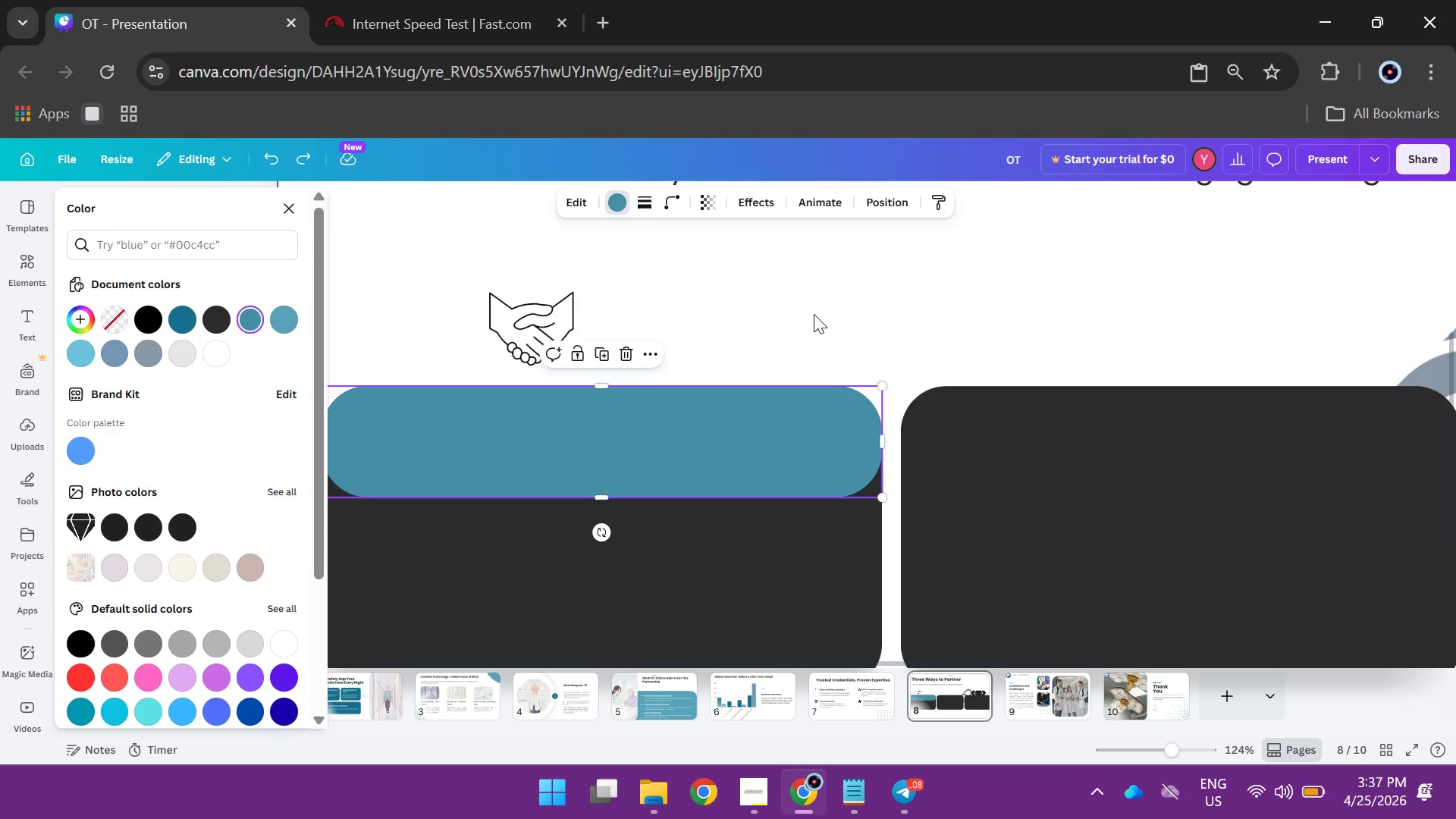 
wait(6.17)
 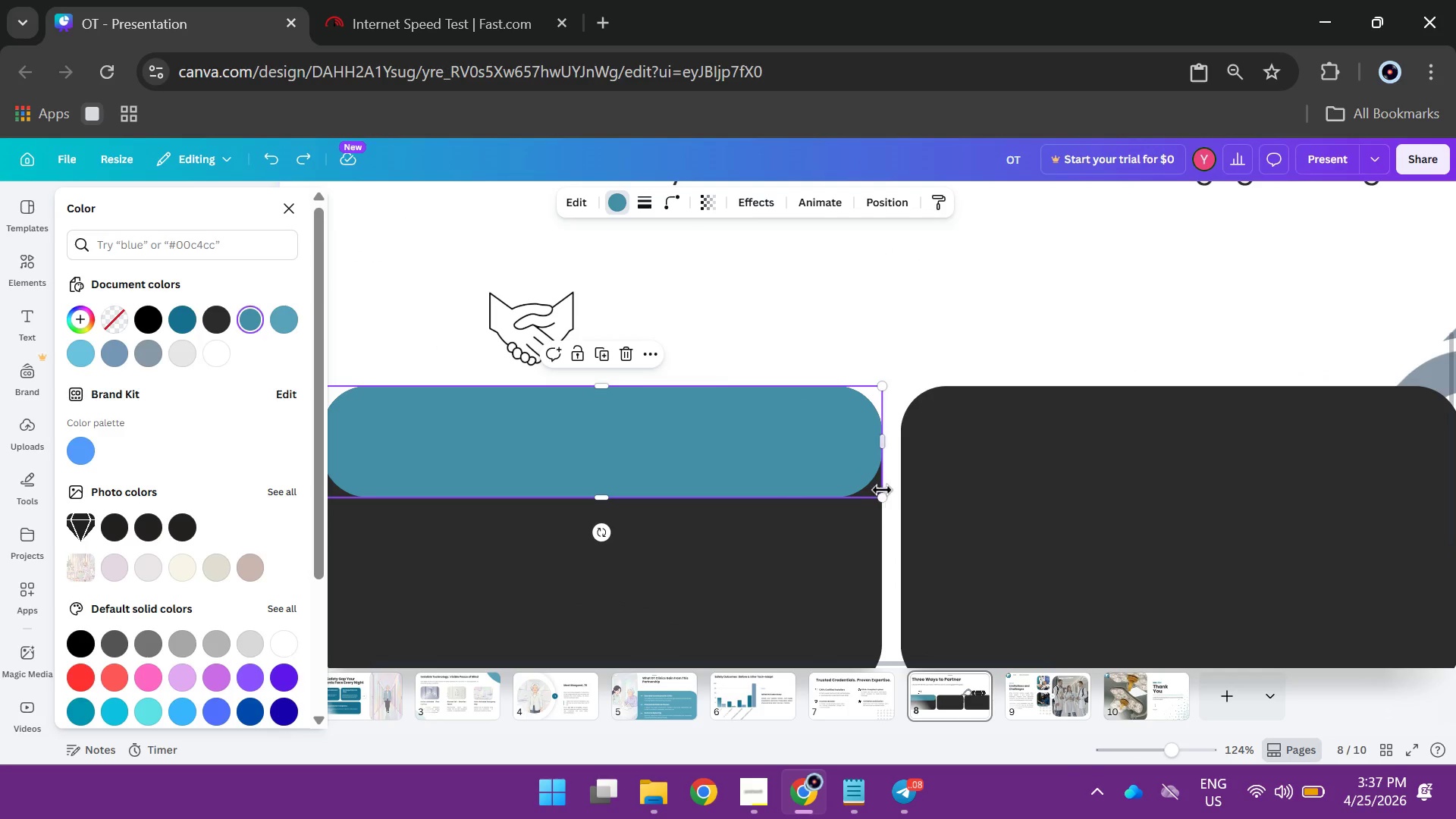 
left_click([640, 450])
 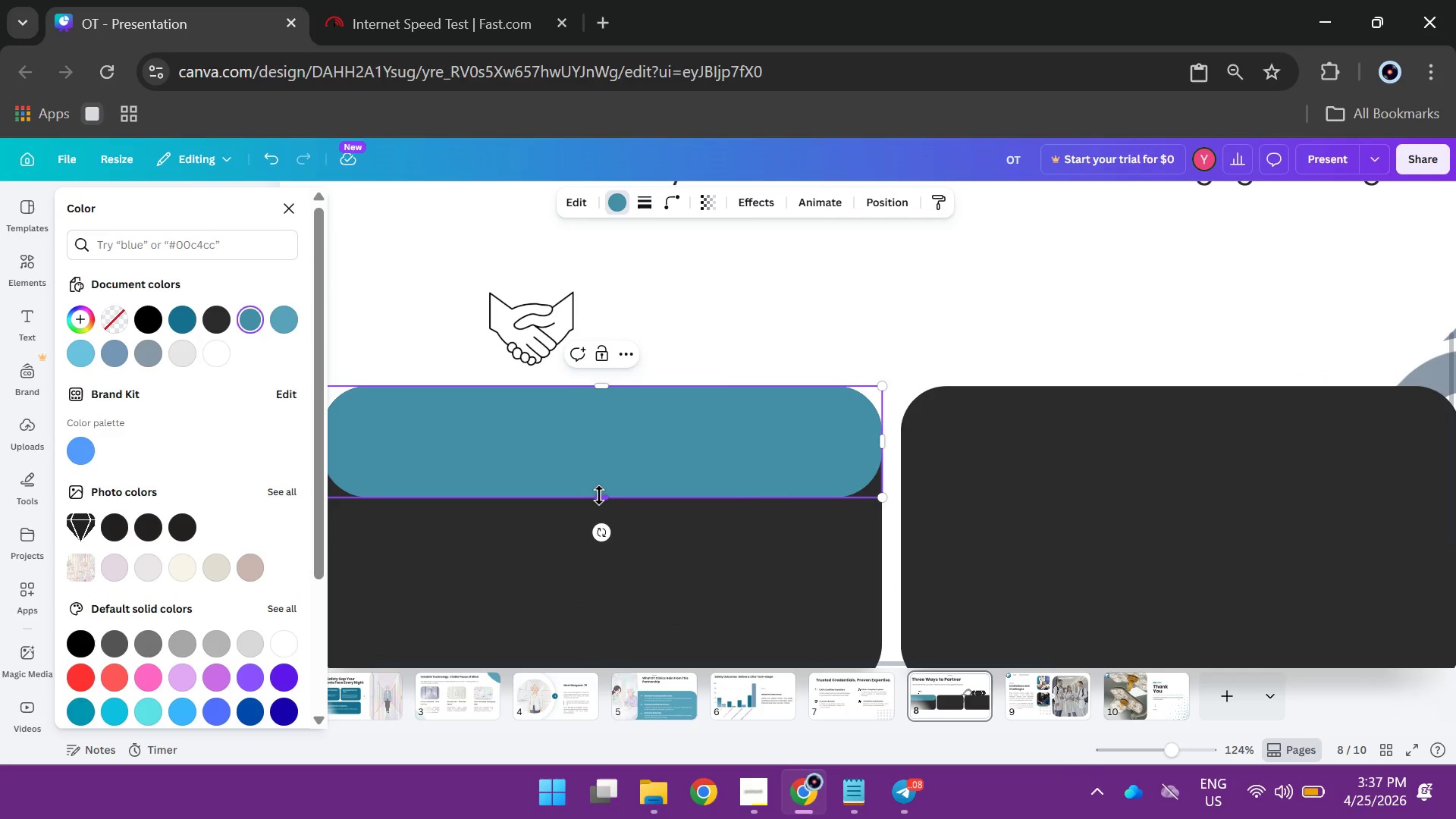 
left_click_drag(start_coordinate=[599, 495], to_coordinate=[600, 461])
 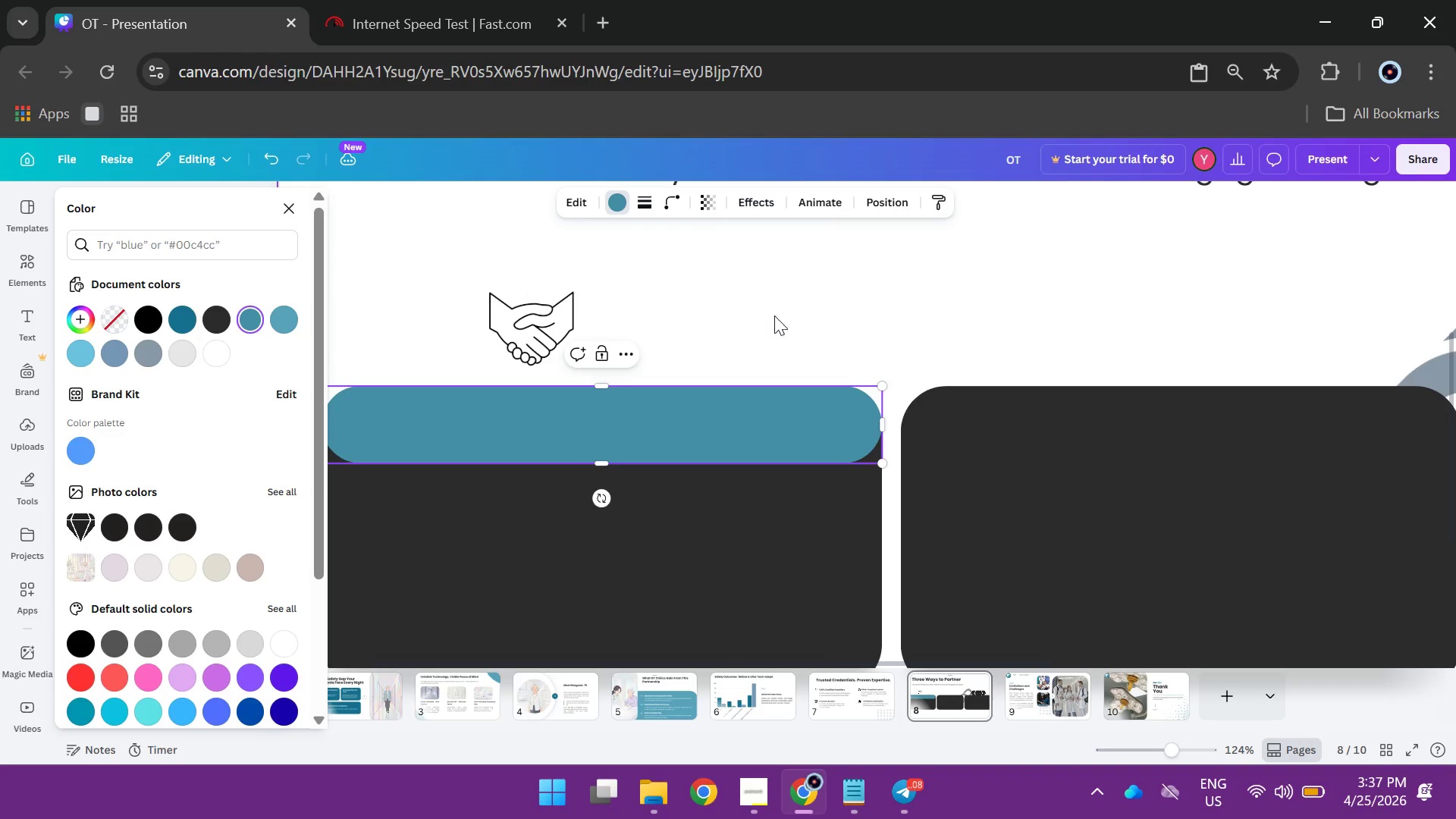 
left_click([775, 315])
 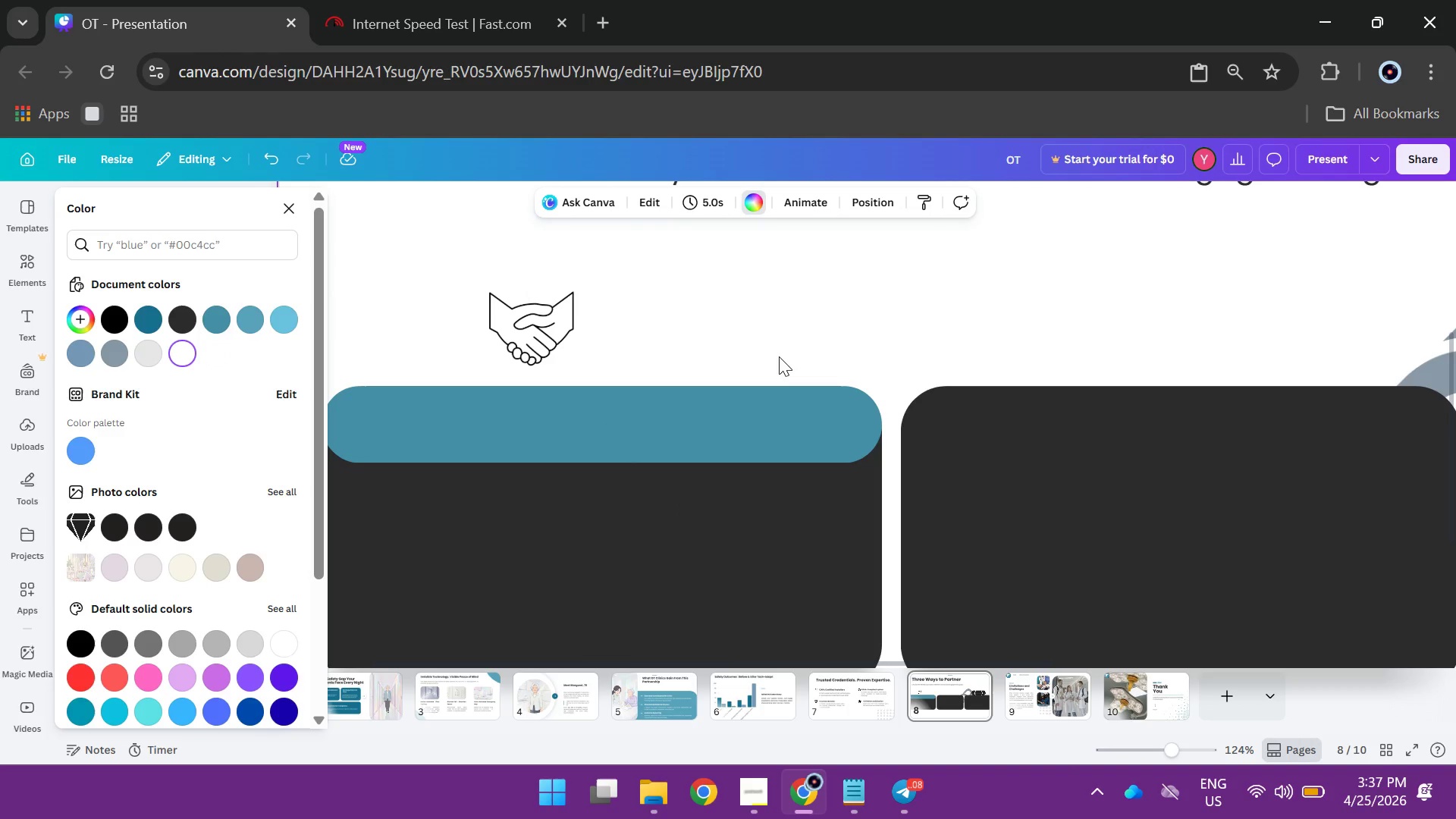 
hold_key(key=ControlLeft, duration=0.66)
scroll: coordinate [779, 356], scroll_direction: down, amount: 2.0
 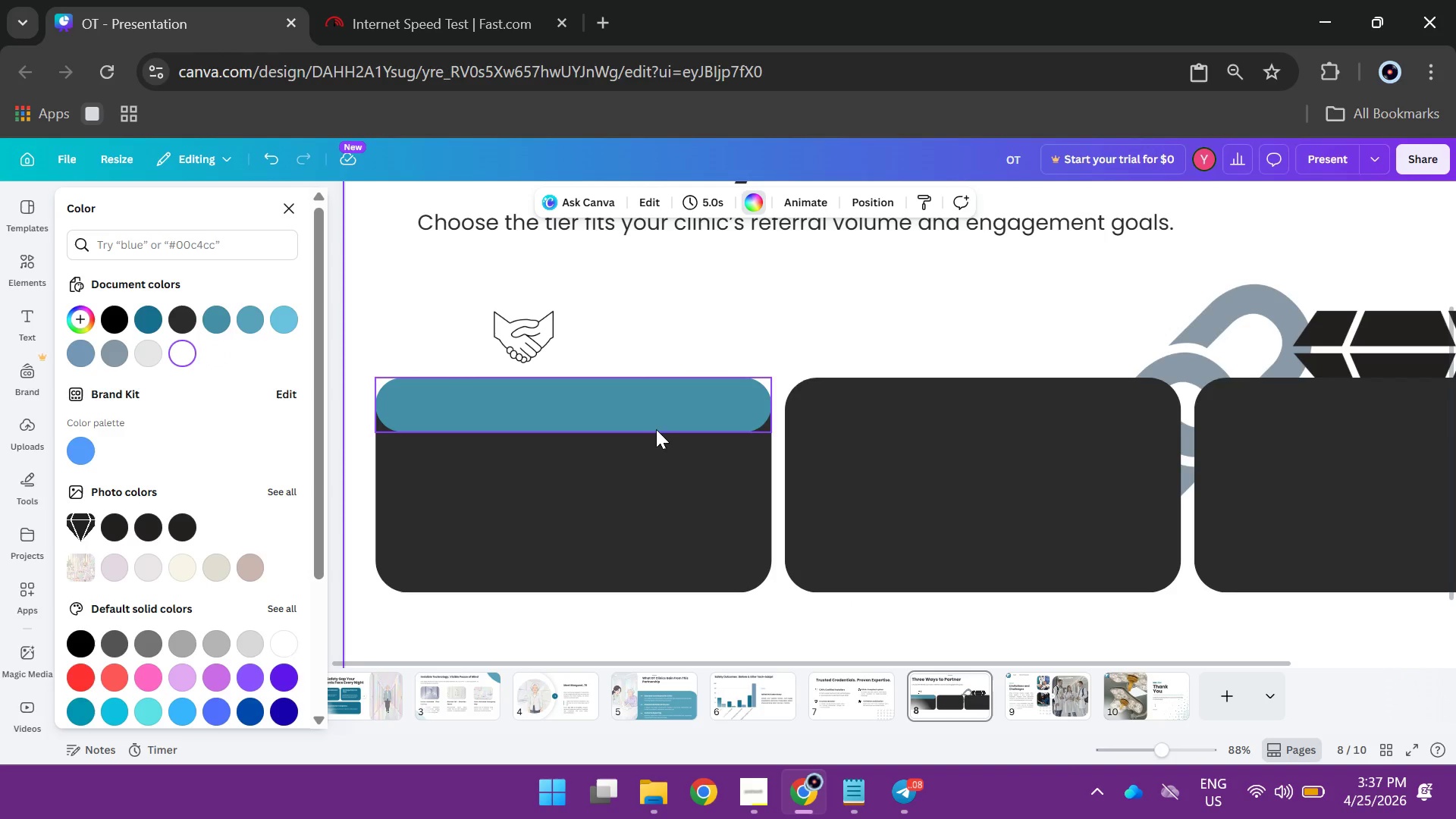 
left_click([786, 275])
 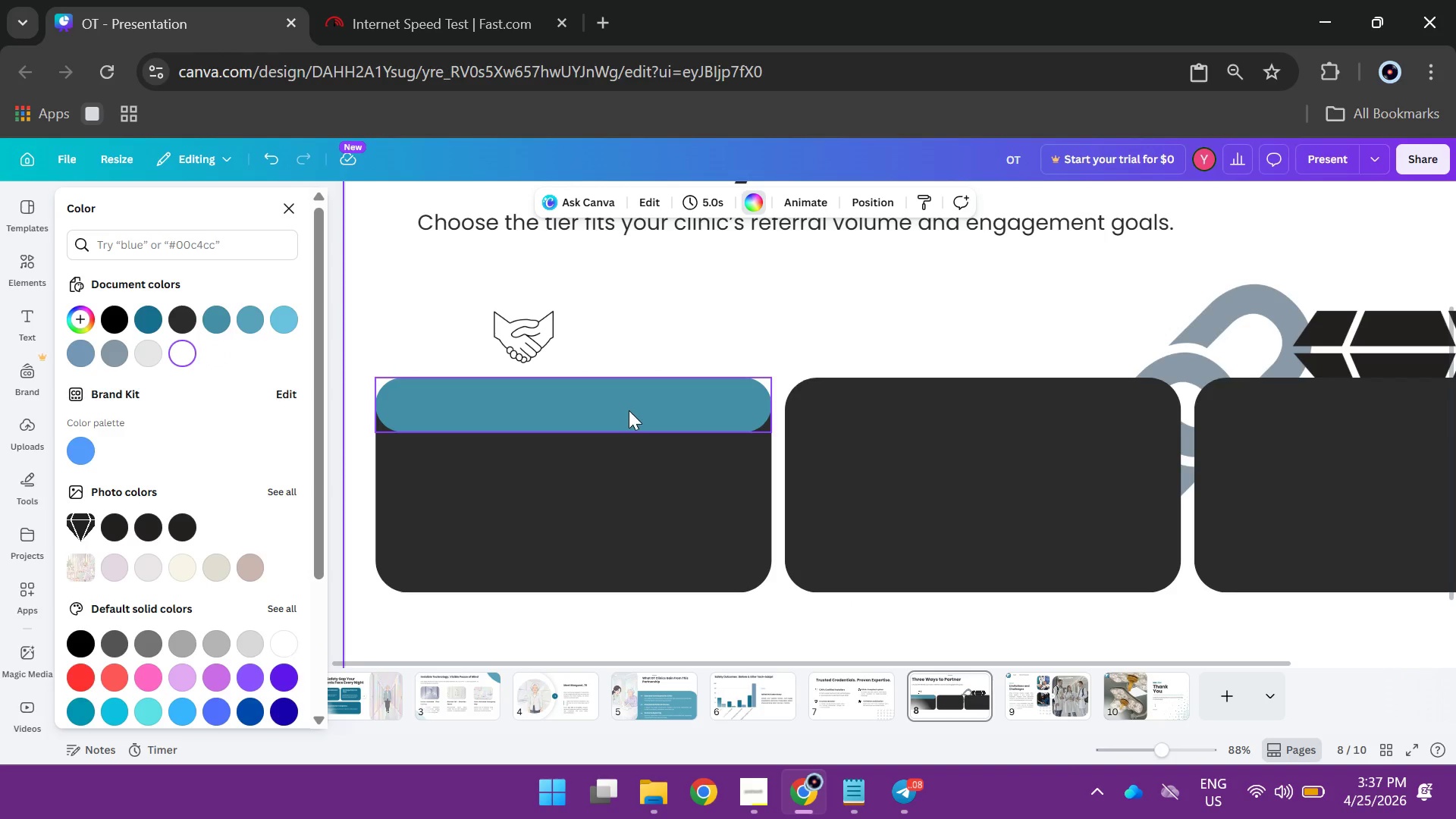 
left_click([629, 410])
 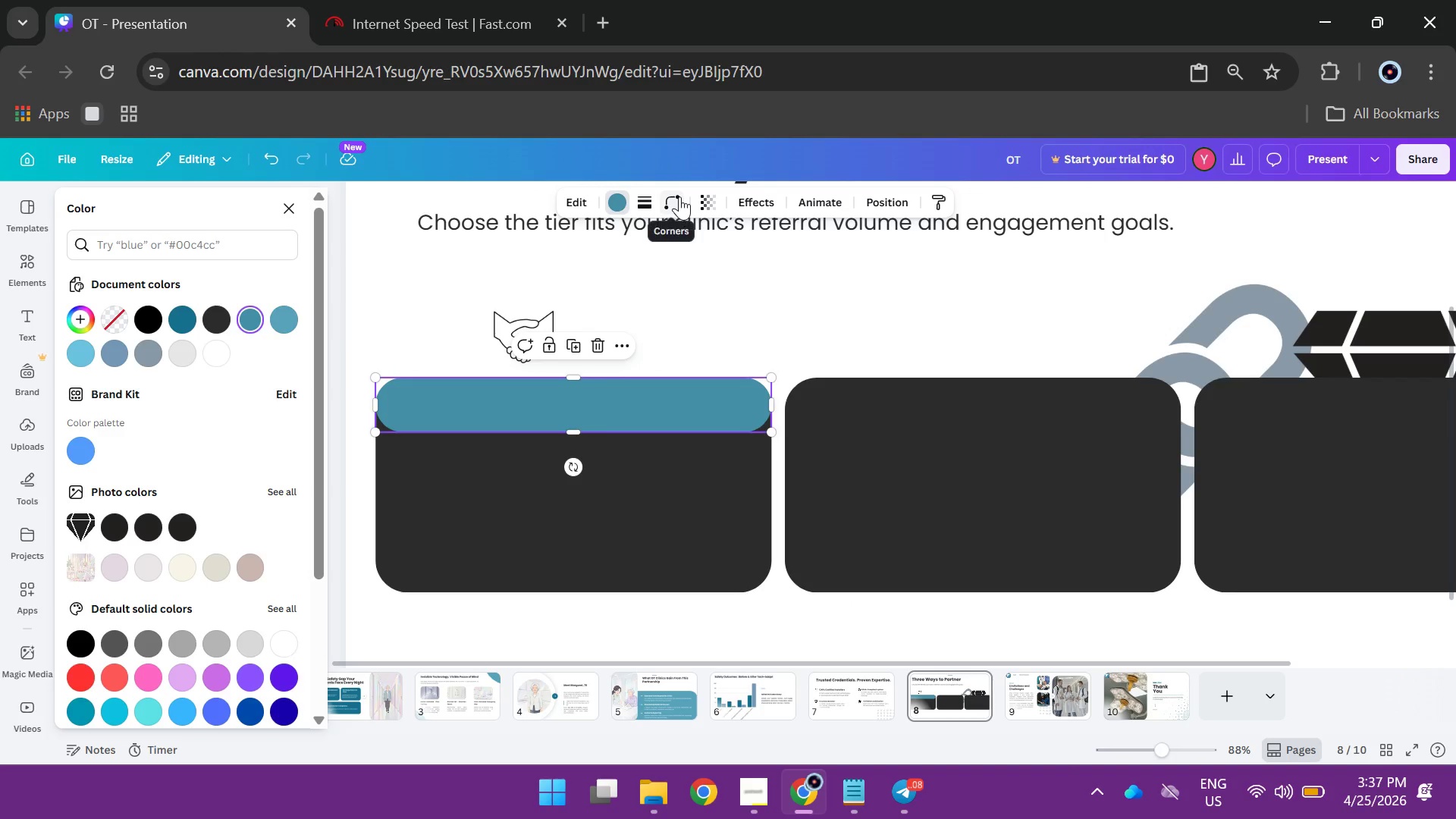 
left_click([674, 199])
 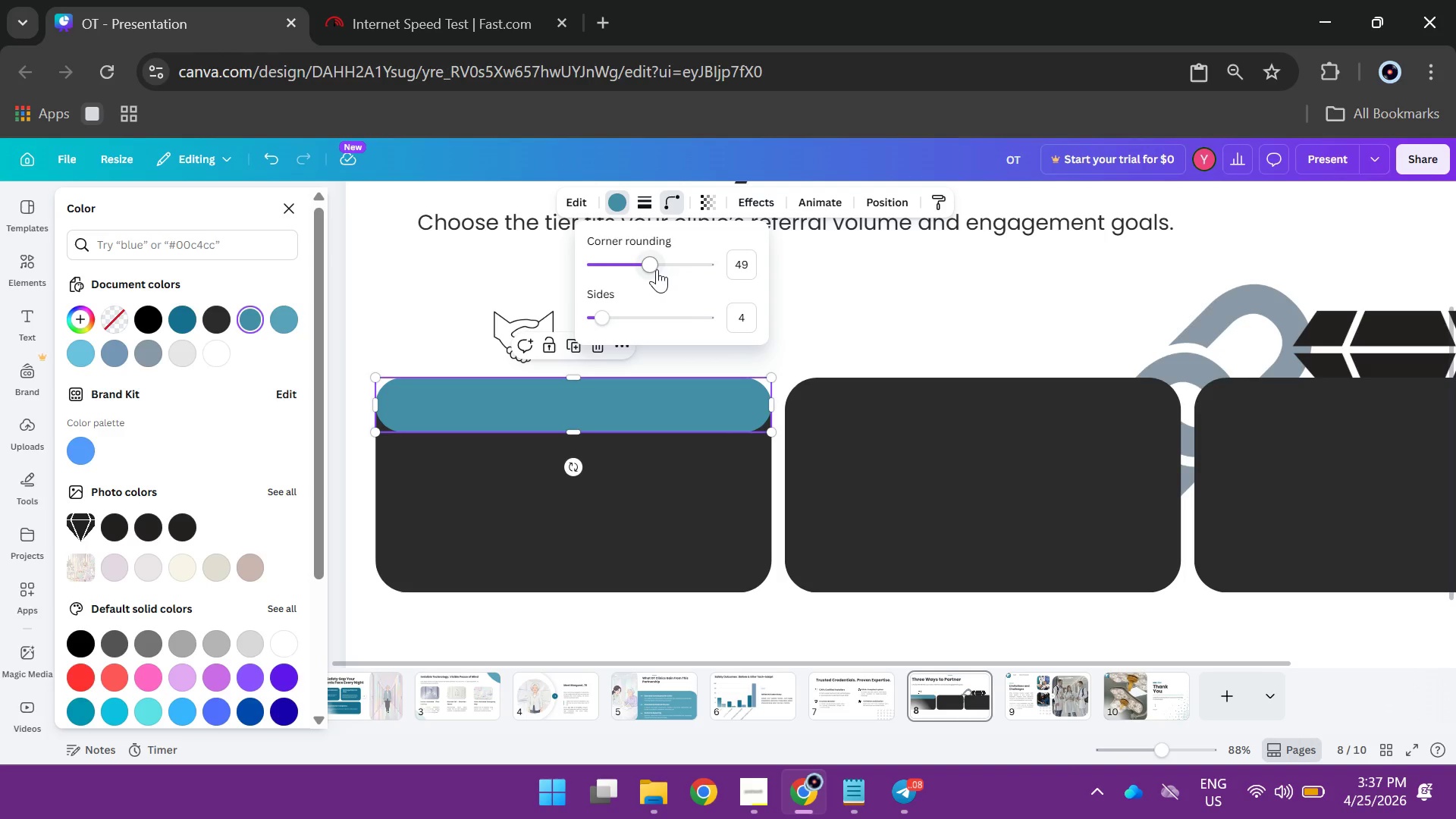 
left_click_drag(start_coordinate=[653, 265], to_coordinate=[601, 271])
 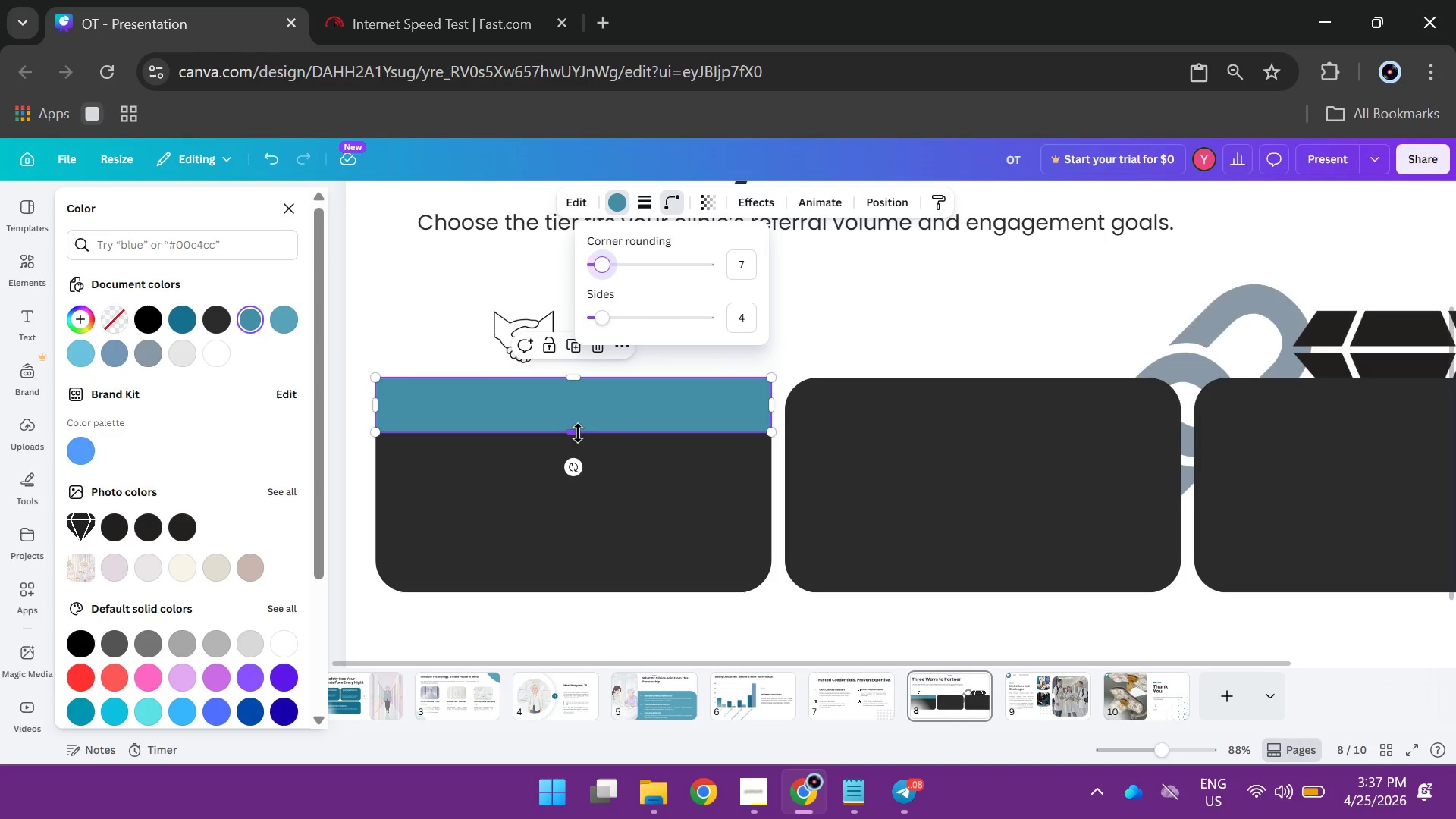 
left_click_drag(start_coordinate=[578, 431], to_coordinate=[576, 417])
 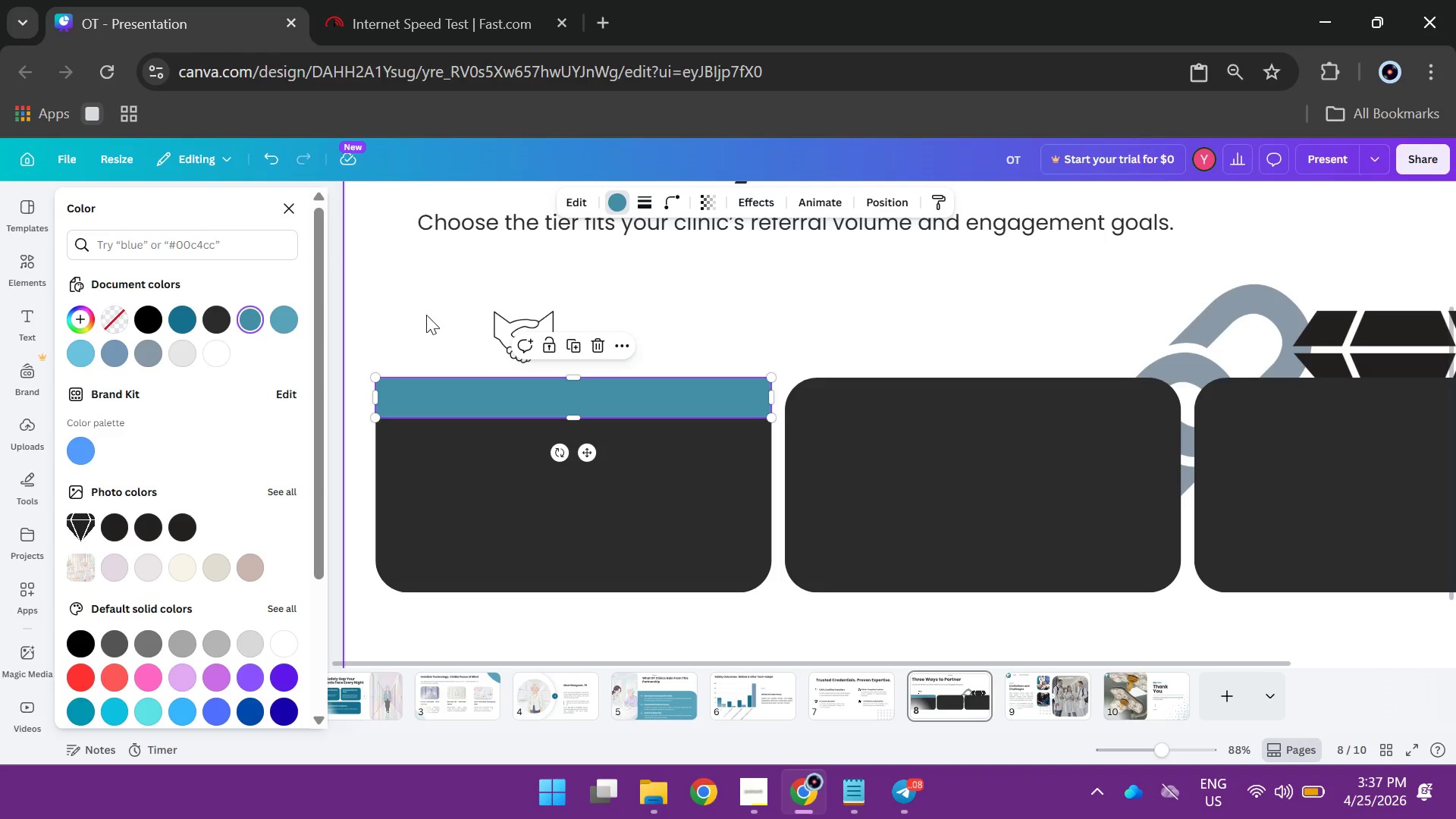 
left_click([426, 315])
 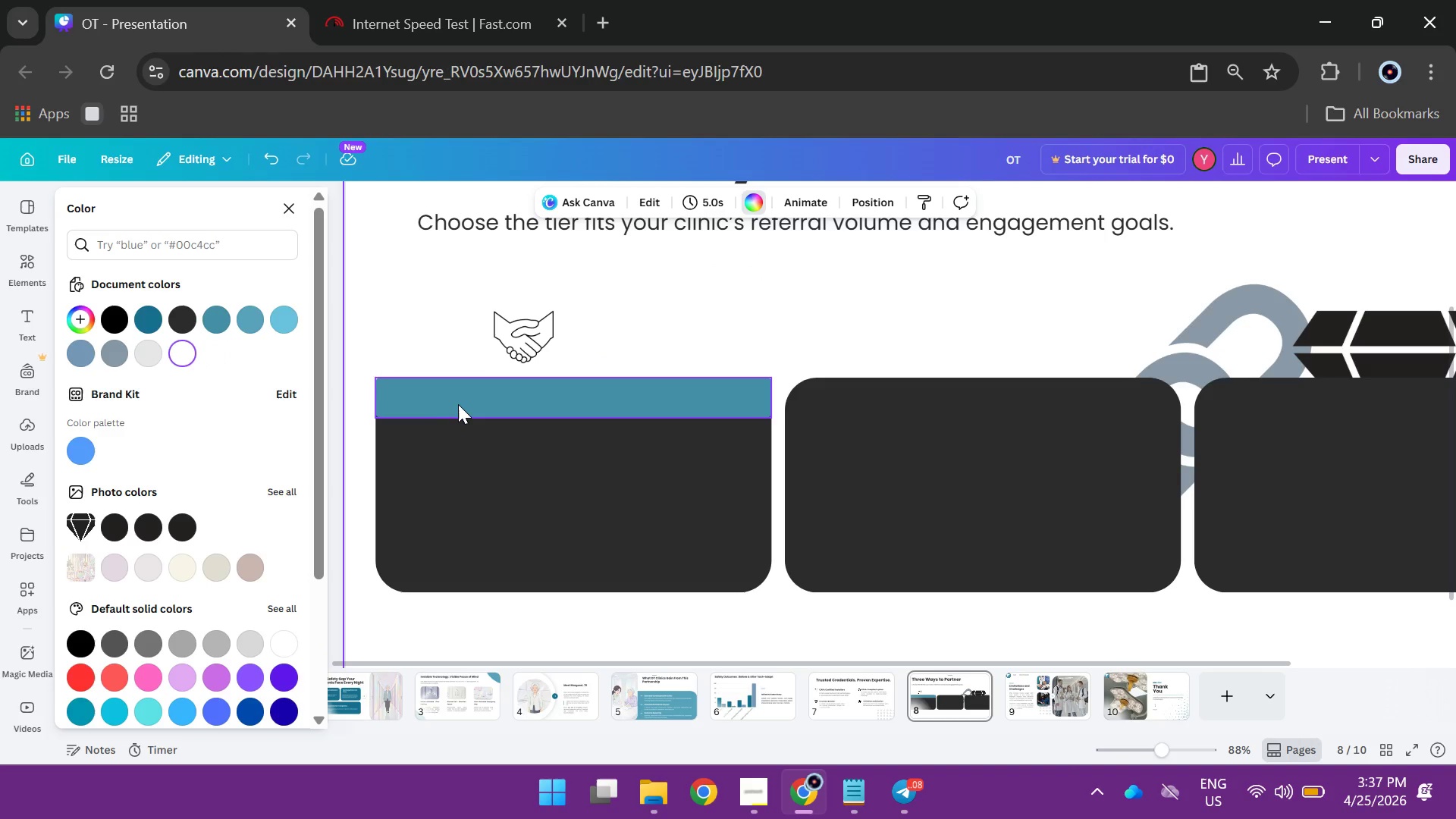 
hold_key(key=AltLeft, duration=3.77)
left_click_drag(start_coordinate=[458, 404], to_coordinate=[867, 407])
 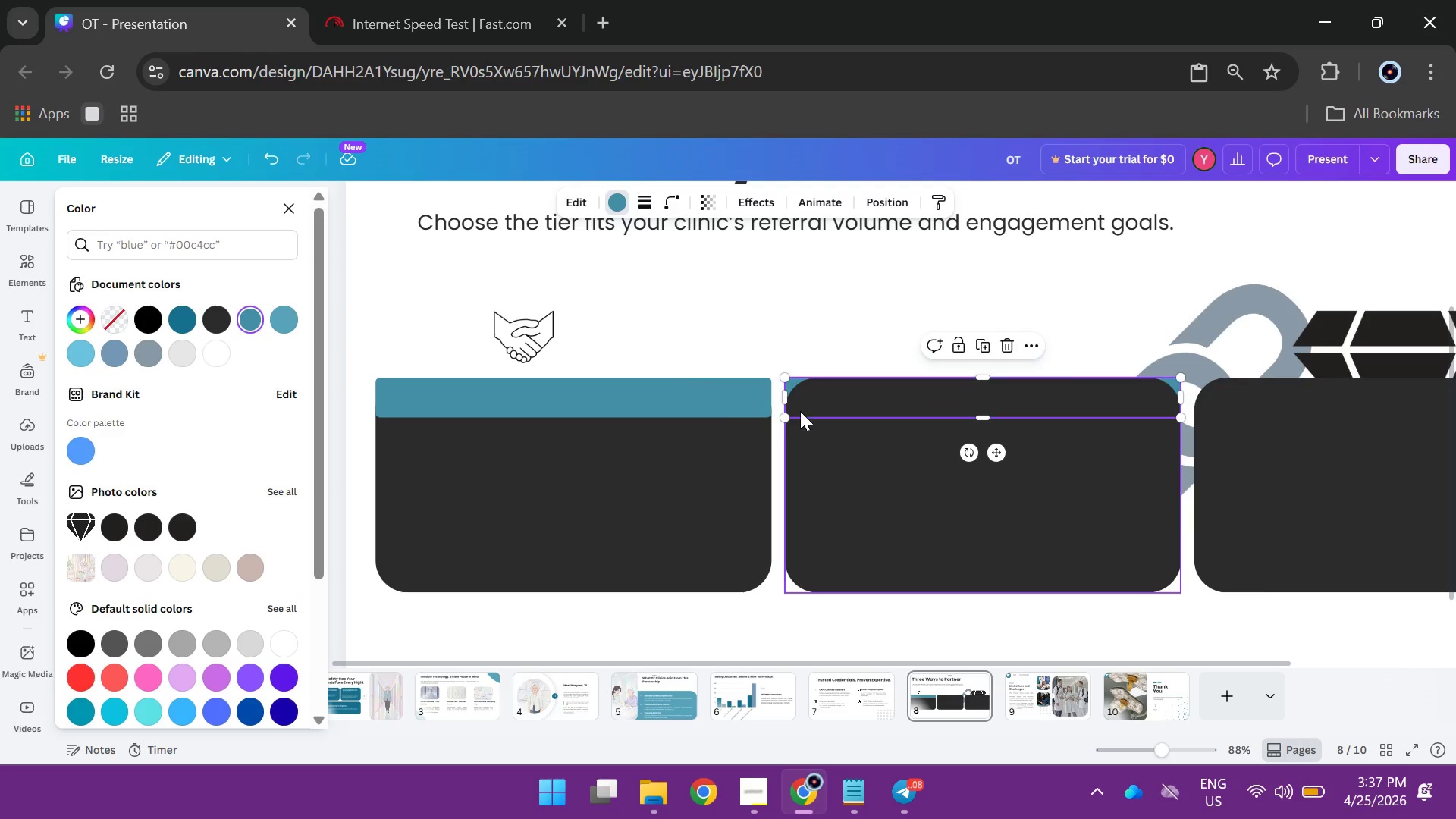 
right_click([799, 397])
 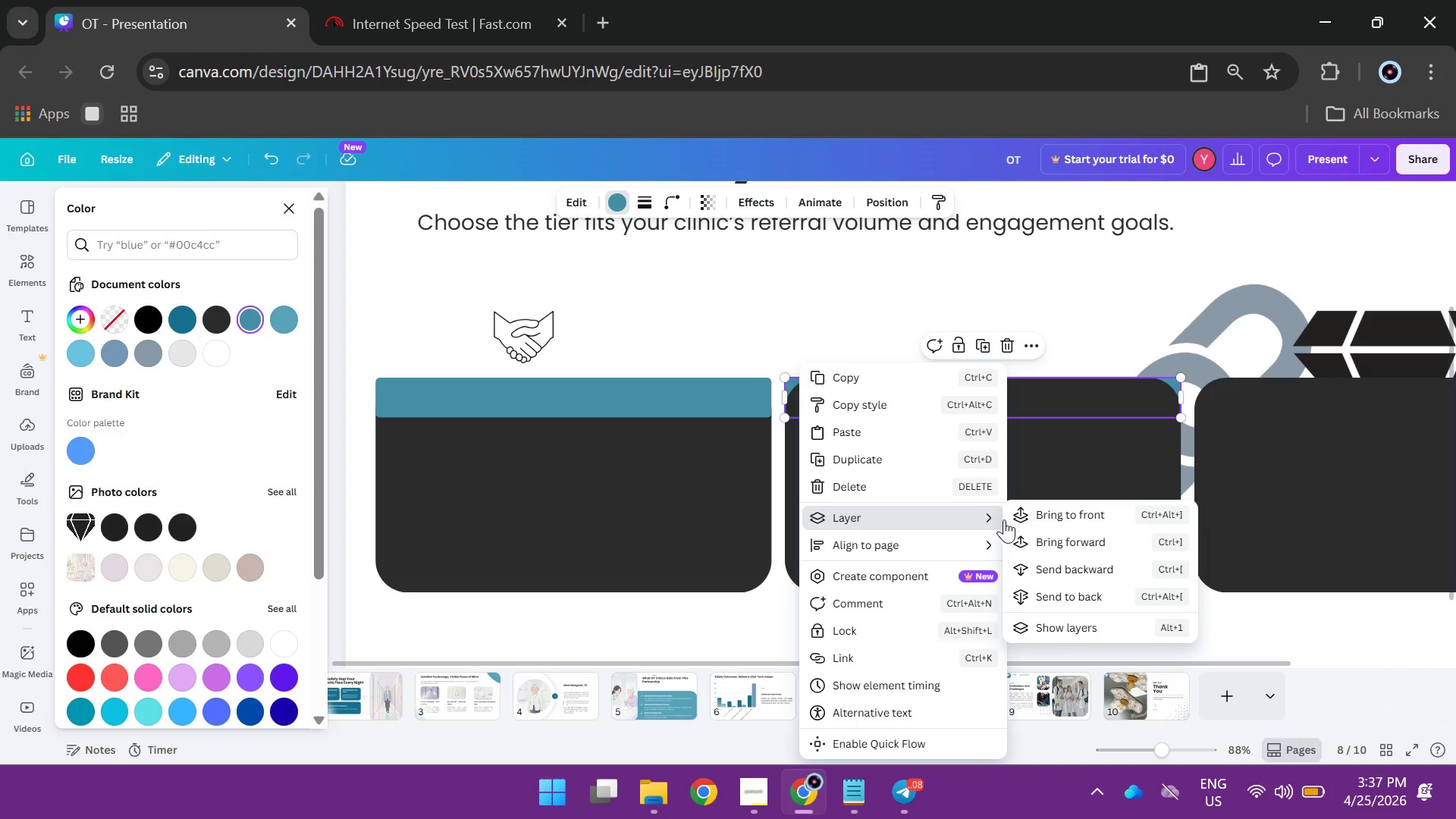 
left_click([1011, 518])
 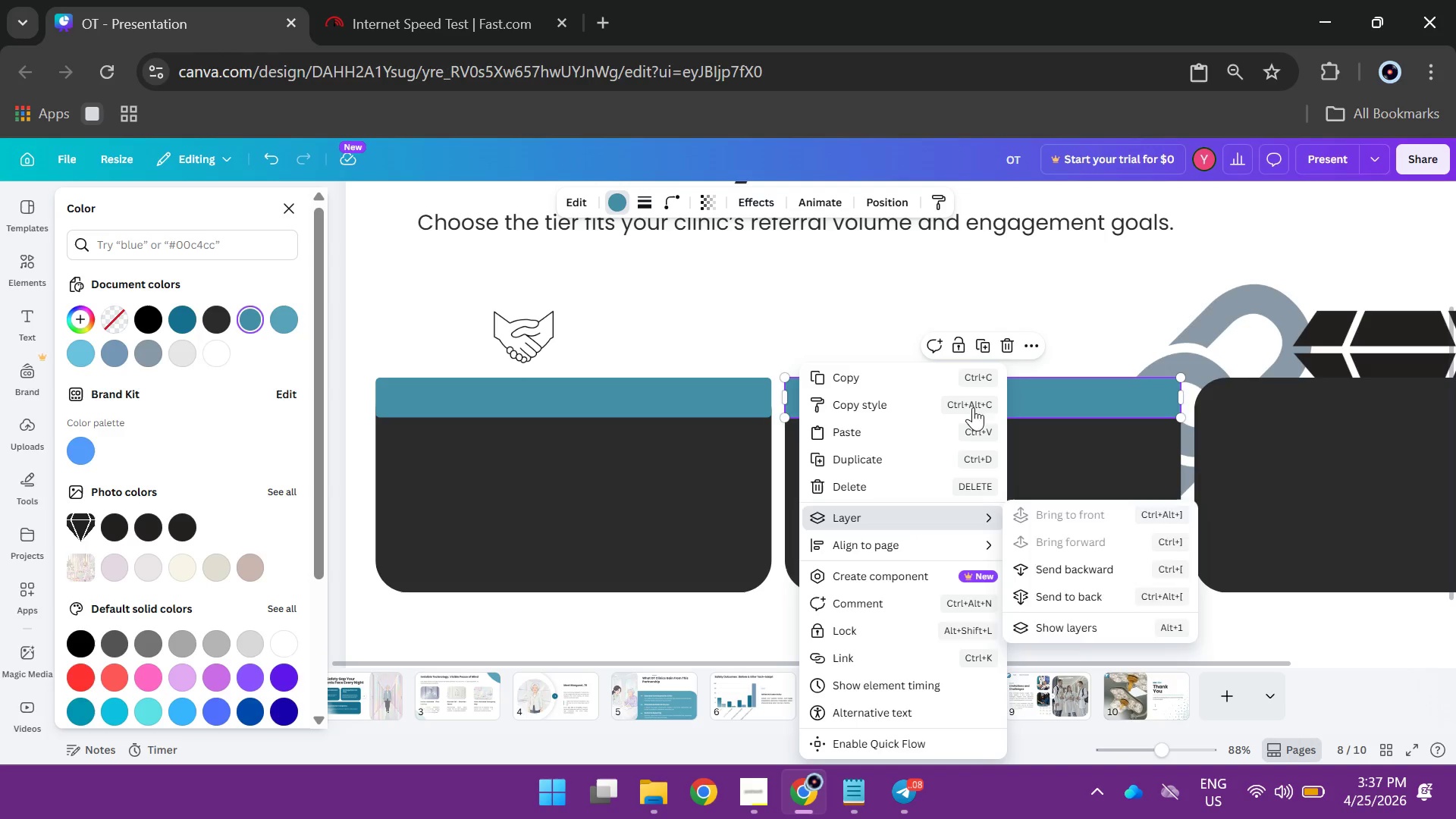 
left_click([1097, 310])
 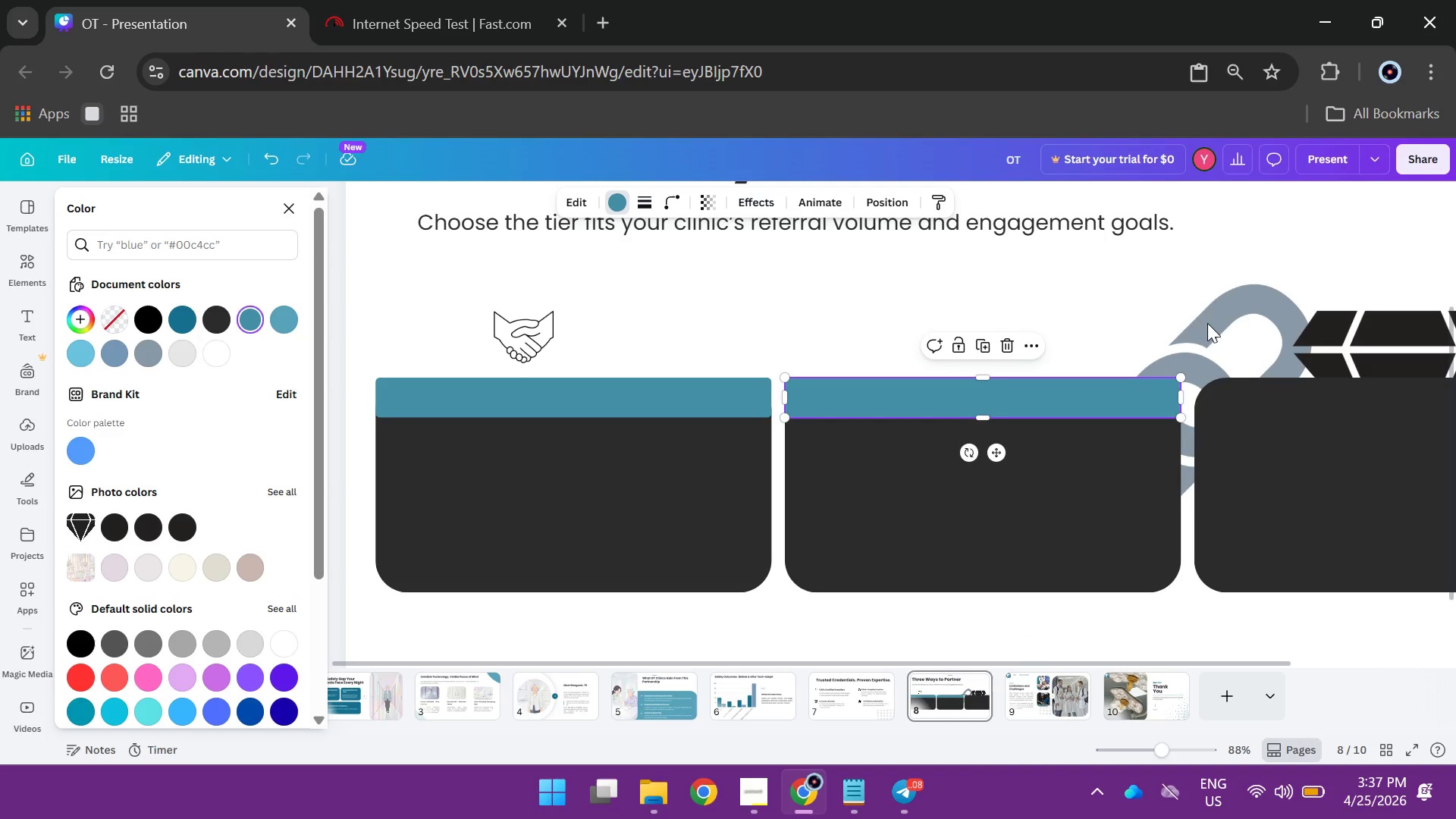 
left_click([1207, 323])
 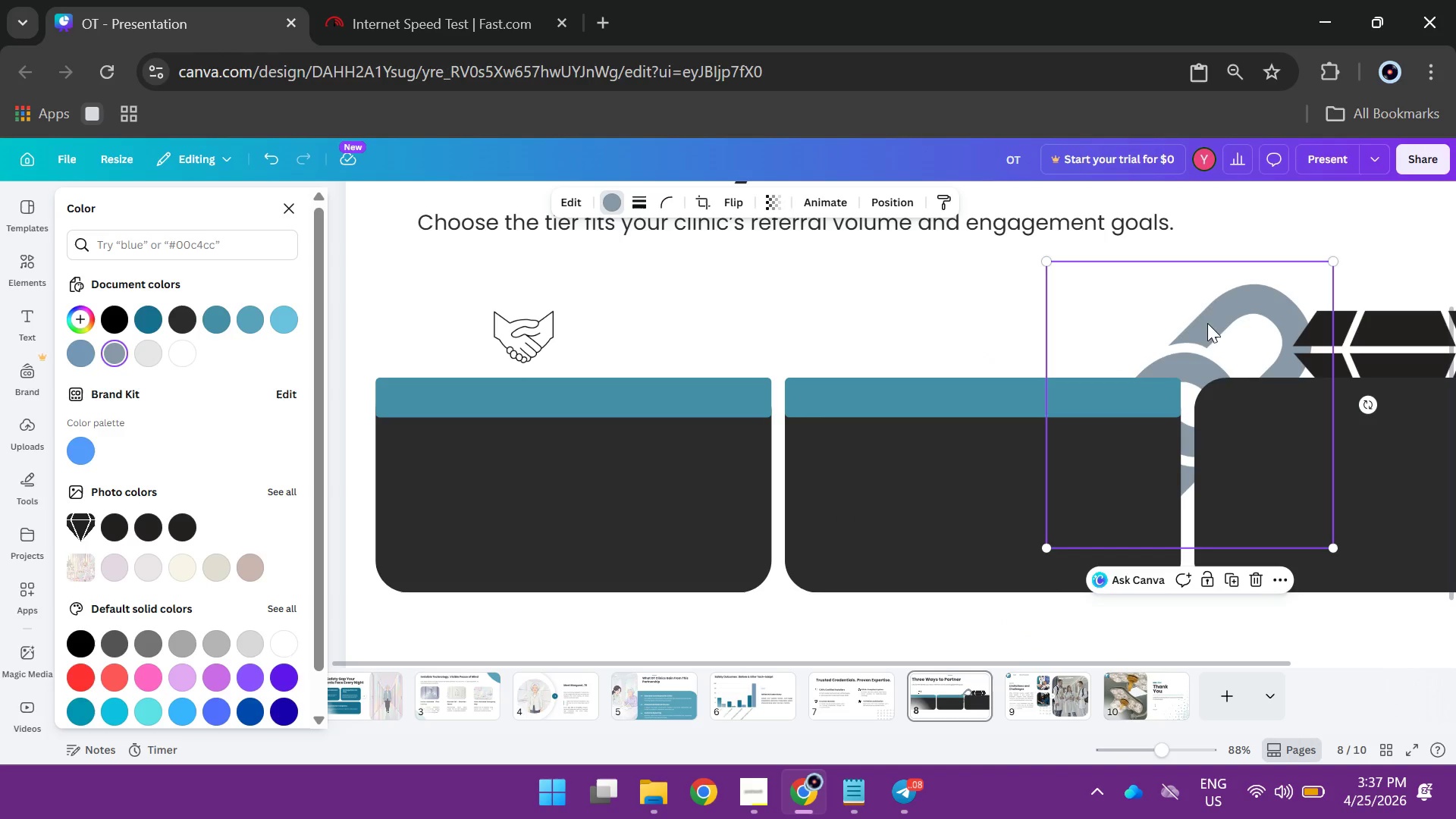 
left_click_drag(start_coordinate=[1207, 323], to_coordinate=[1167, 300])
 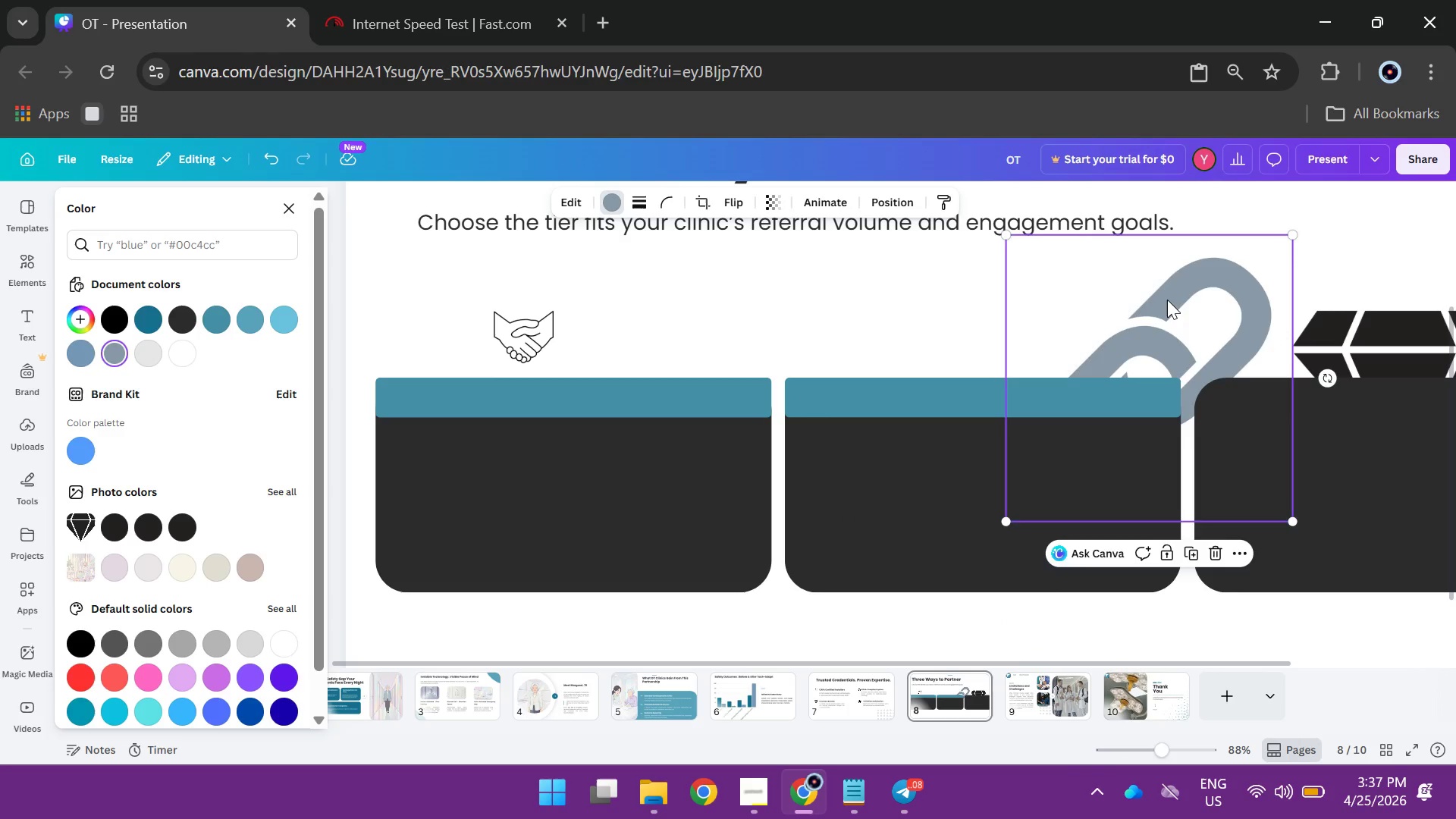 
right_click([1167, 300])
 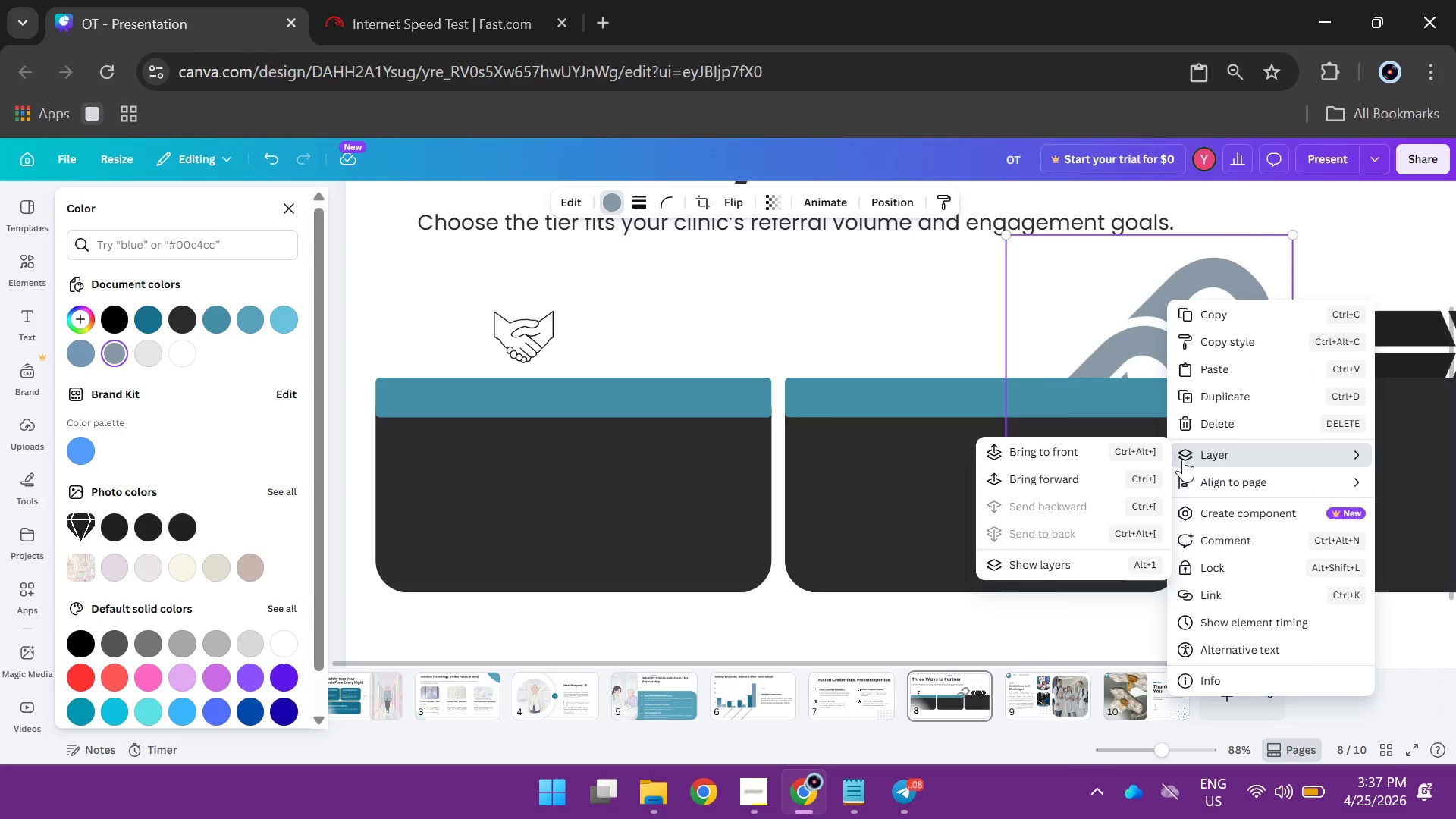 
left_click([1107, 459])
 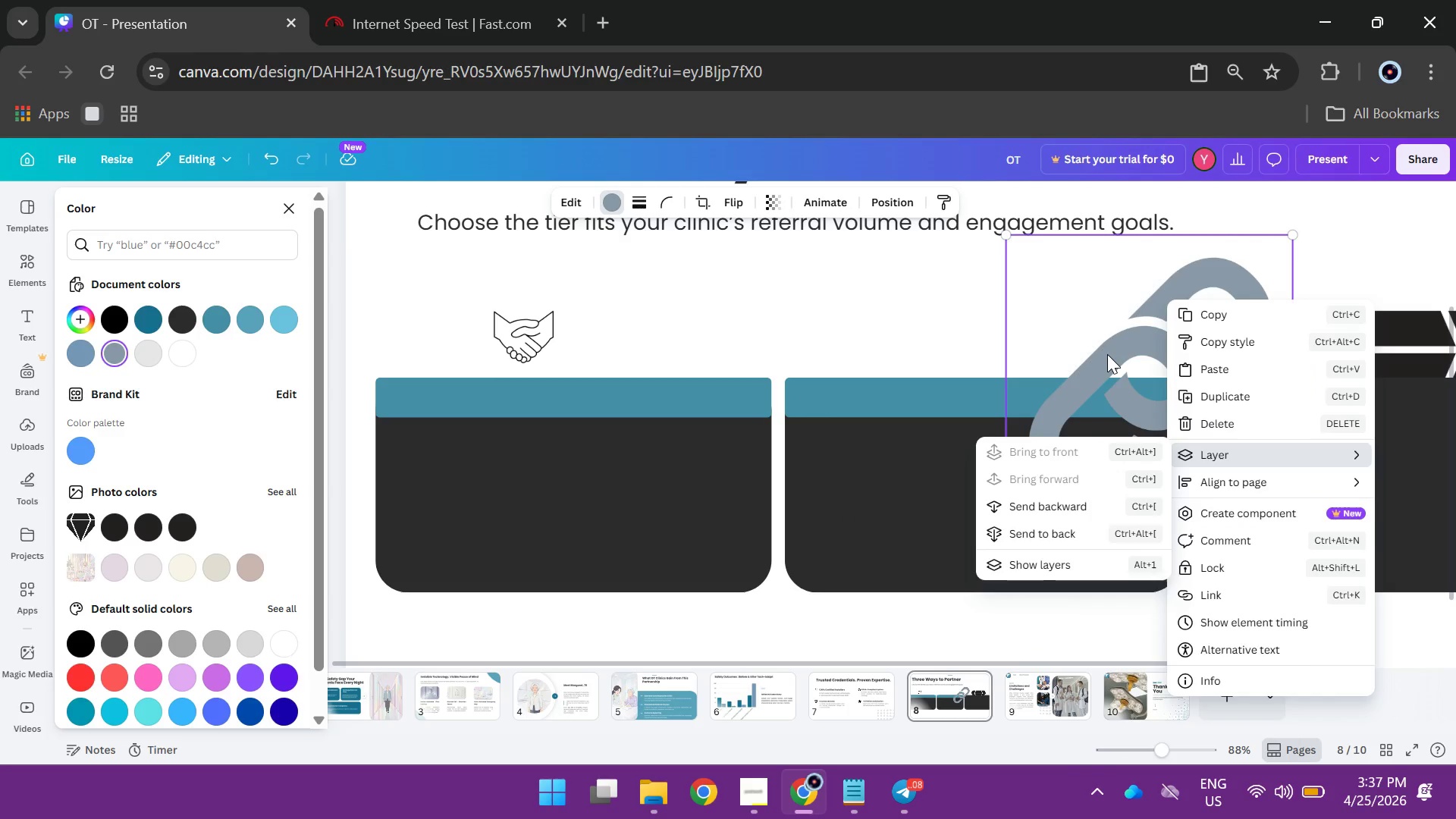 
left_click_drag(start_coordinate=[1107, 354], to_coordinate=[937, 369])
 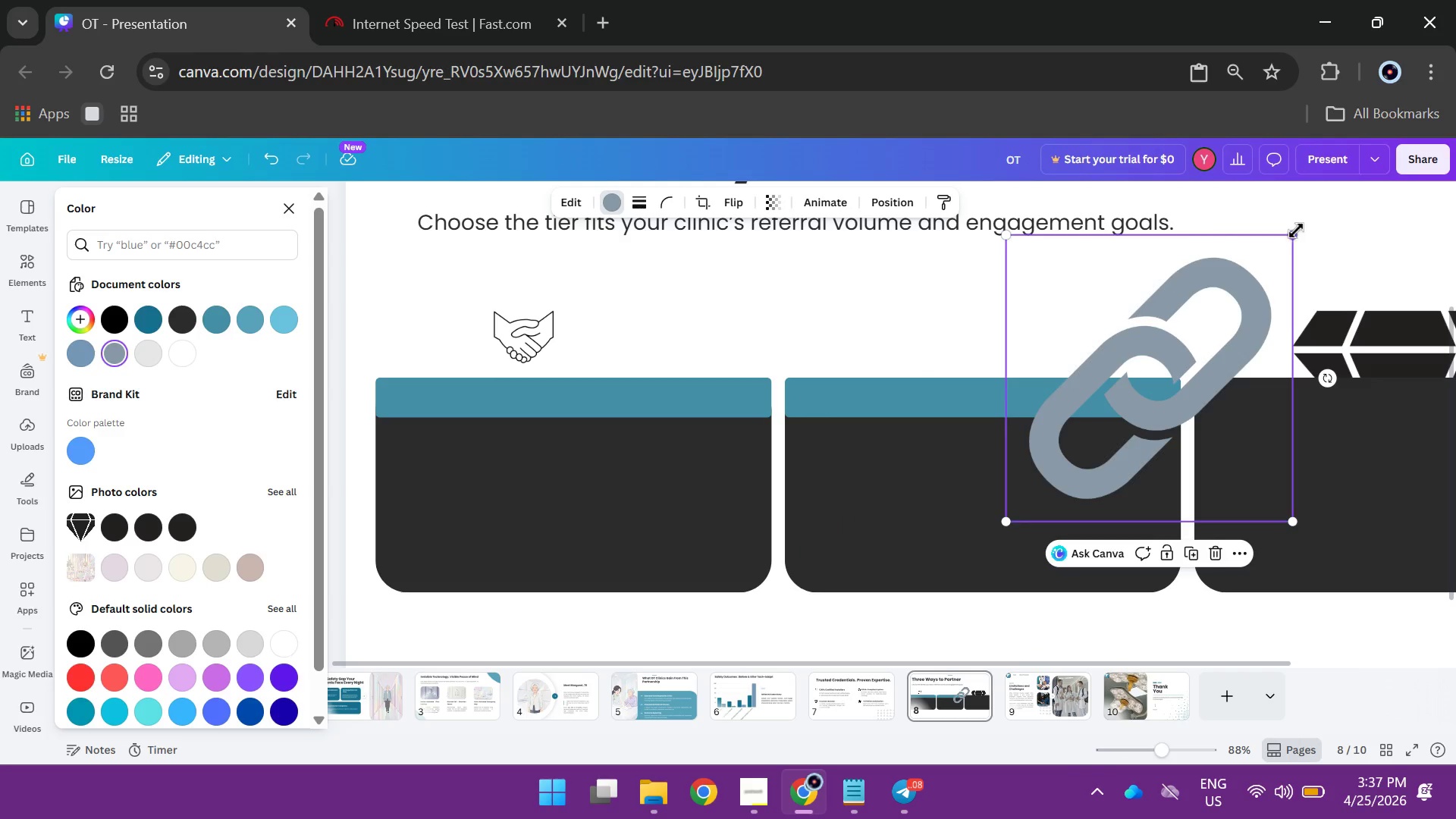 
left_click_drag(start_coordinate=[1296, 231], to_coordinate=[1053, 450])
 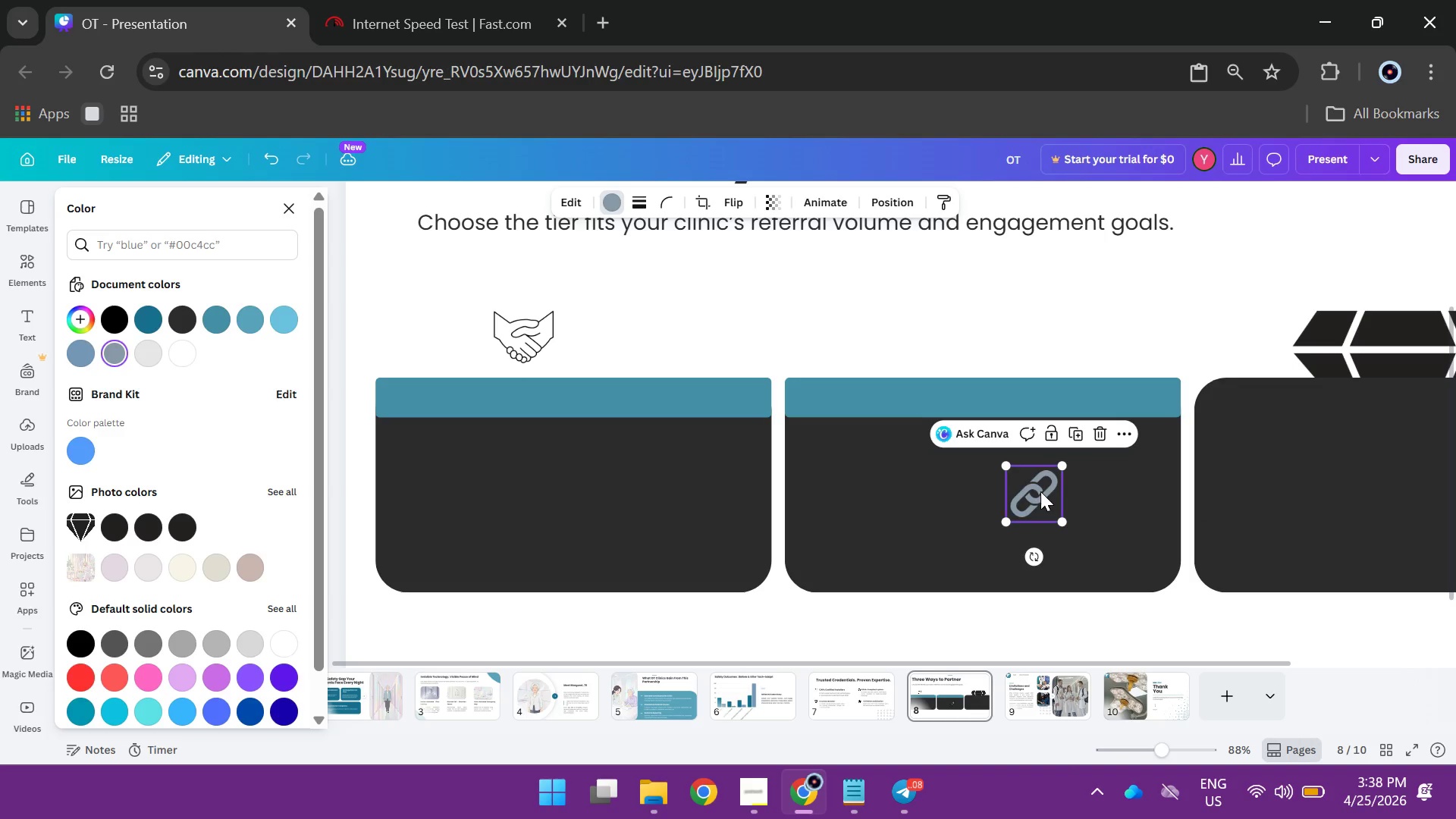 
left_click_drag(start_coordinate=[1040, 491], to_coordinate=[984, 398])
 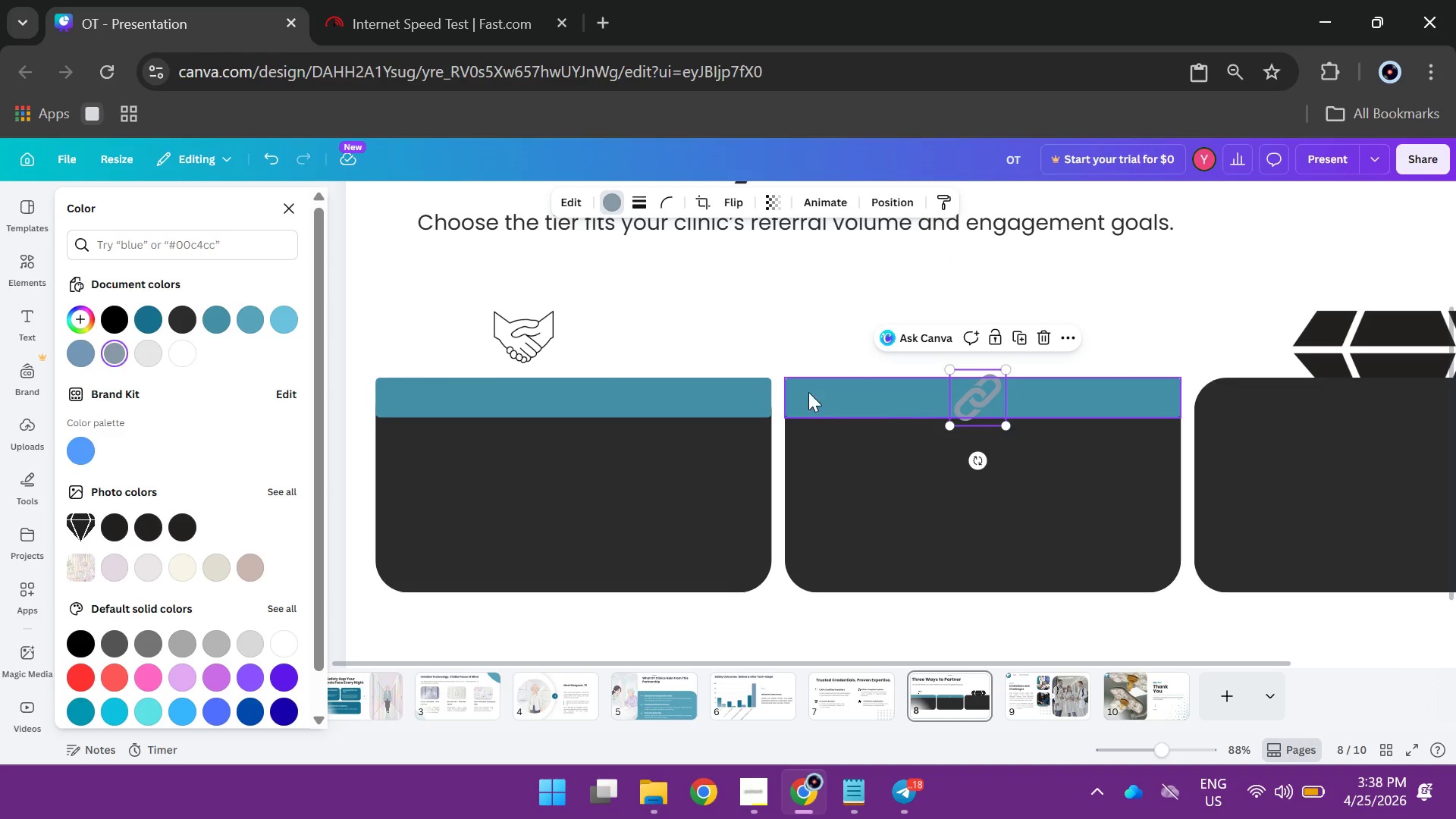 
wait(6.7)
 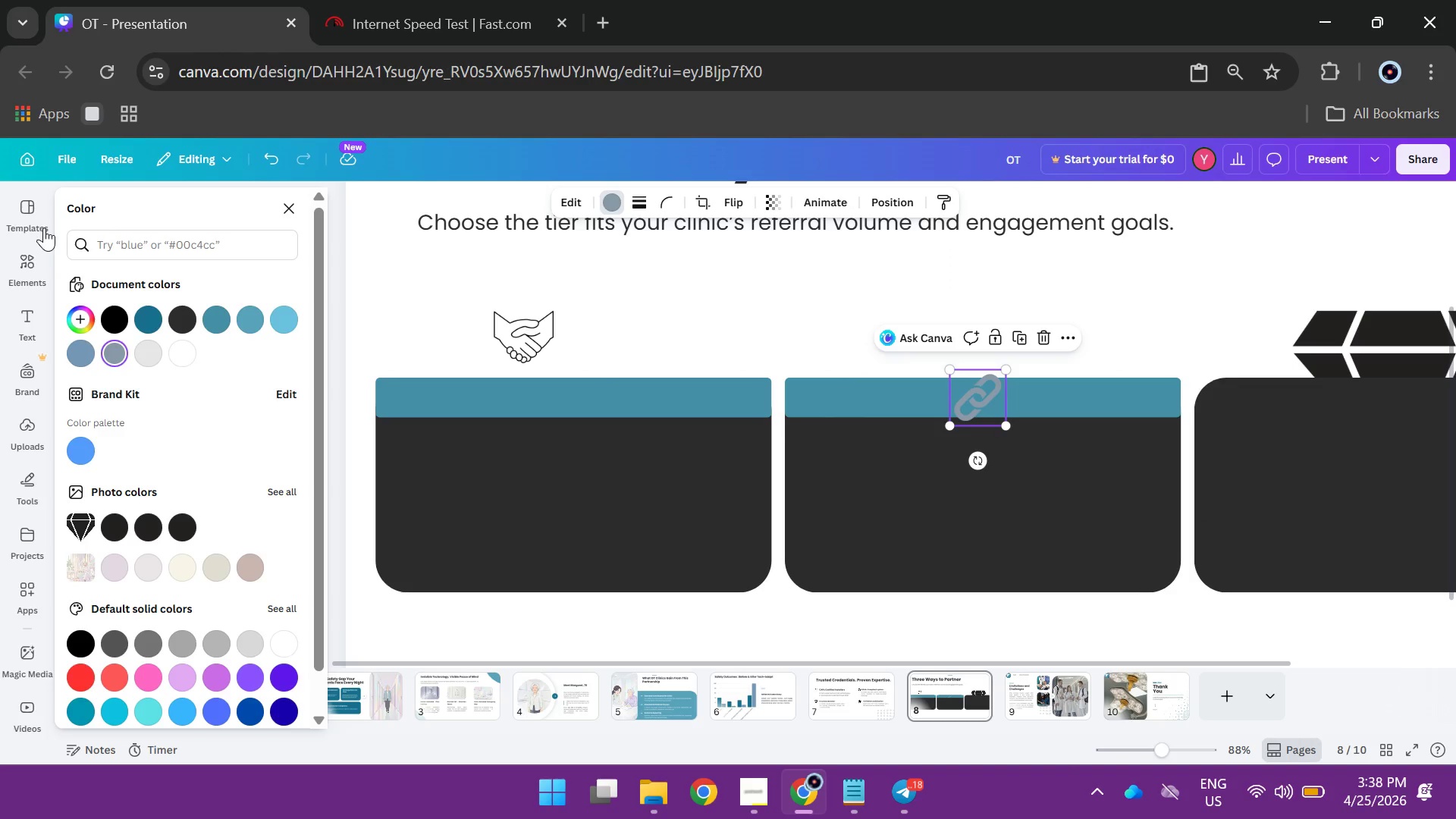 
left_click([106, 318])
 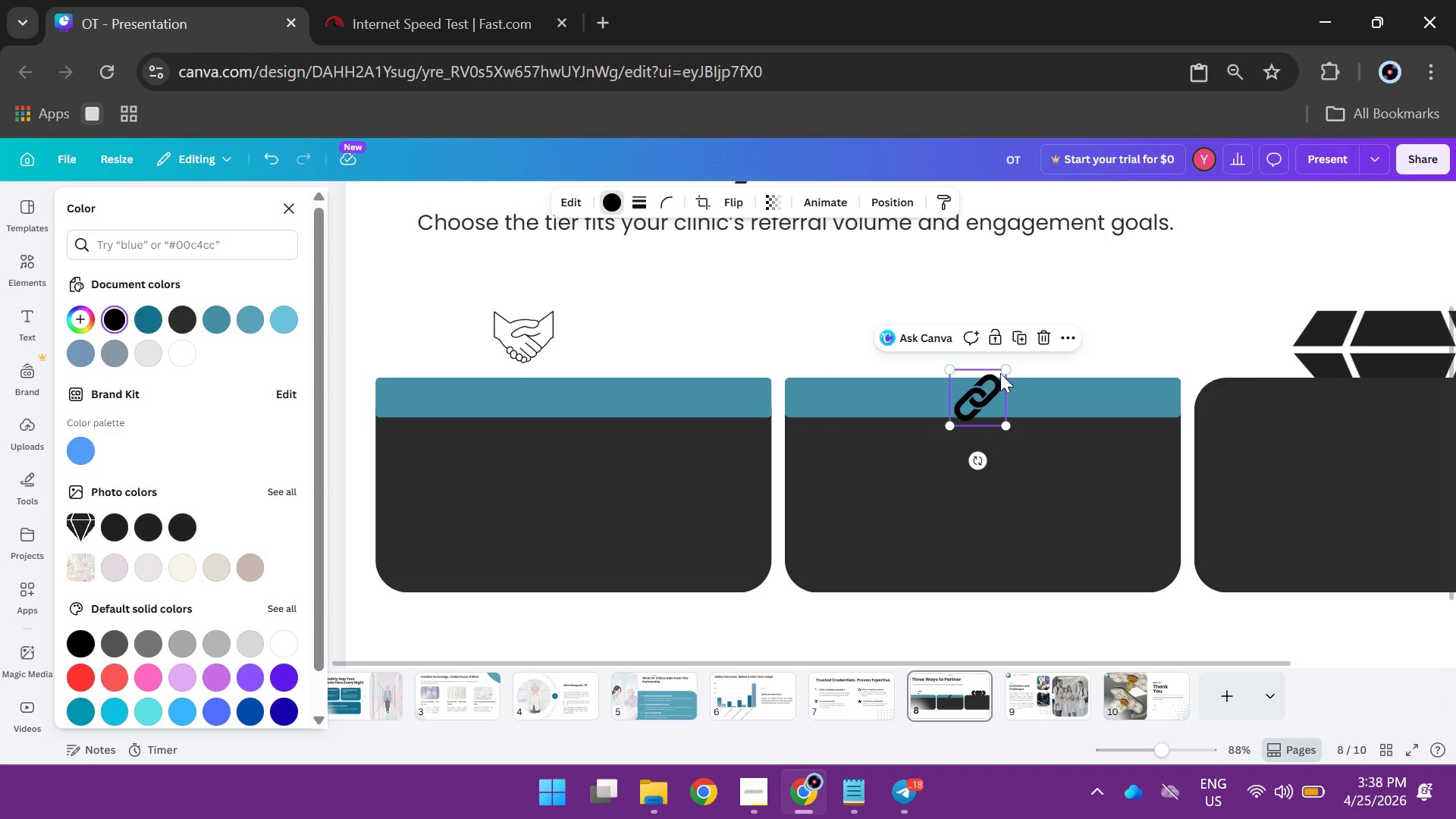 
left_click_drag(start_coordinate=[1006, 367], to_coordinate=[984, 392])
 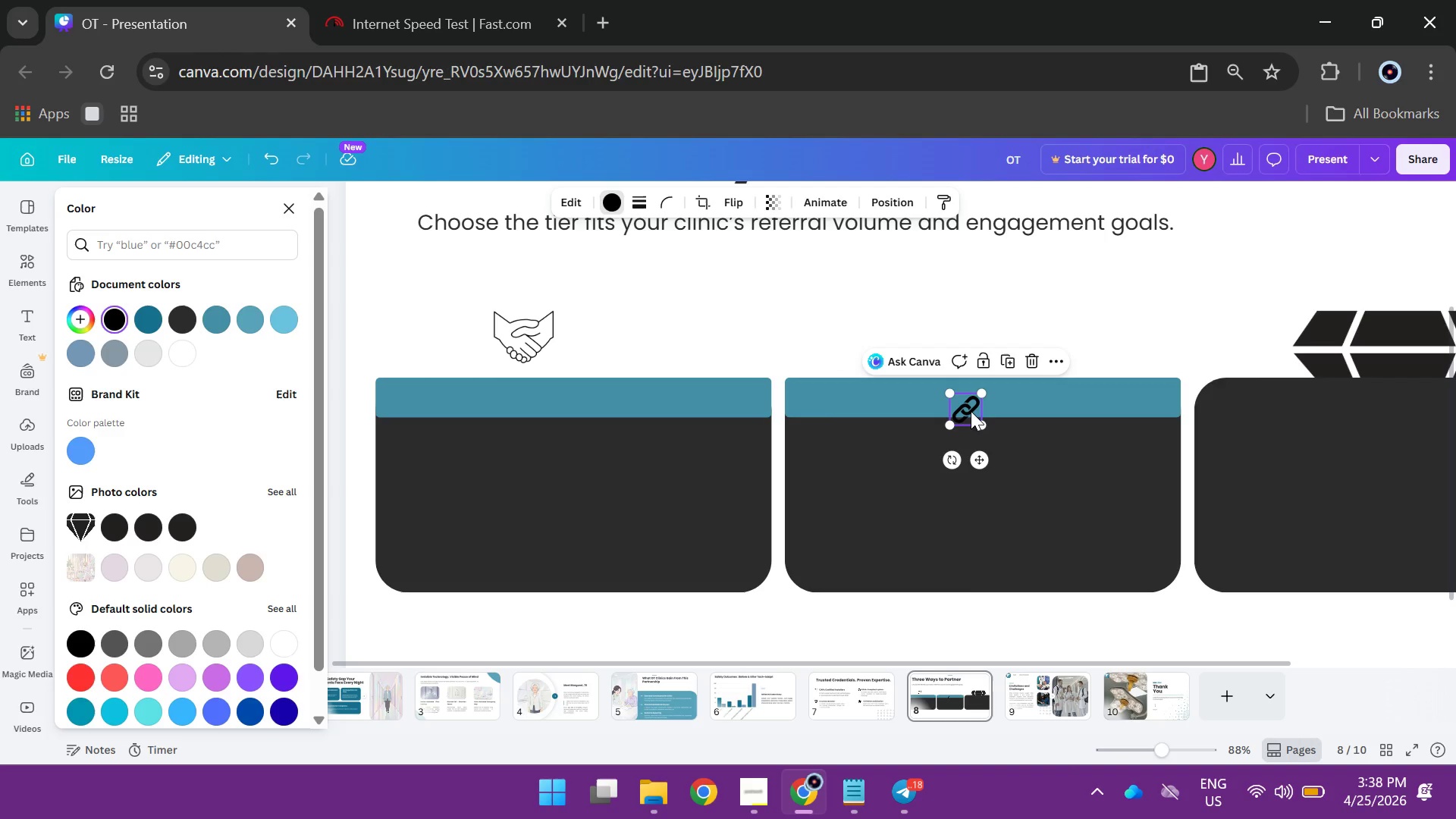 
left_click_drag(start_coordinate=[971, 411], to_coordinate=[971, 399])
 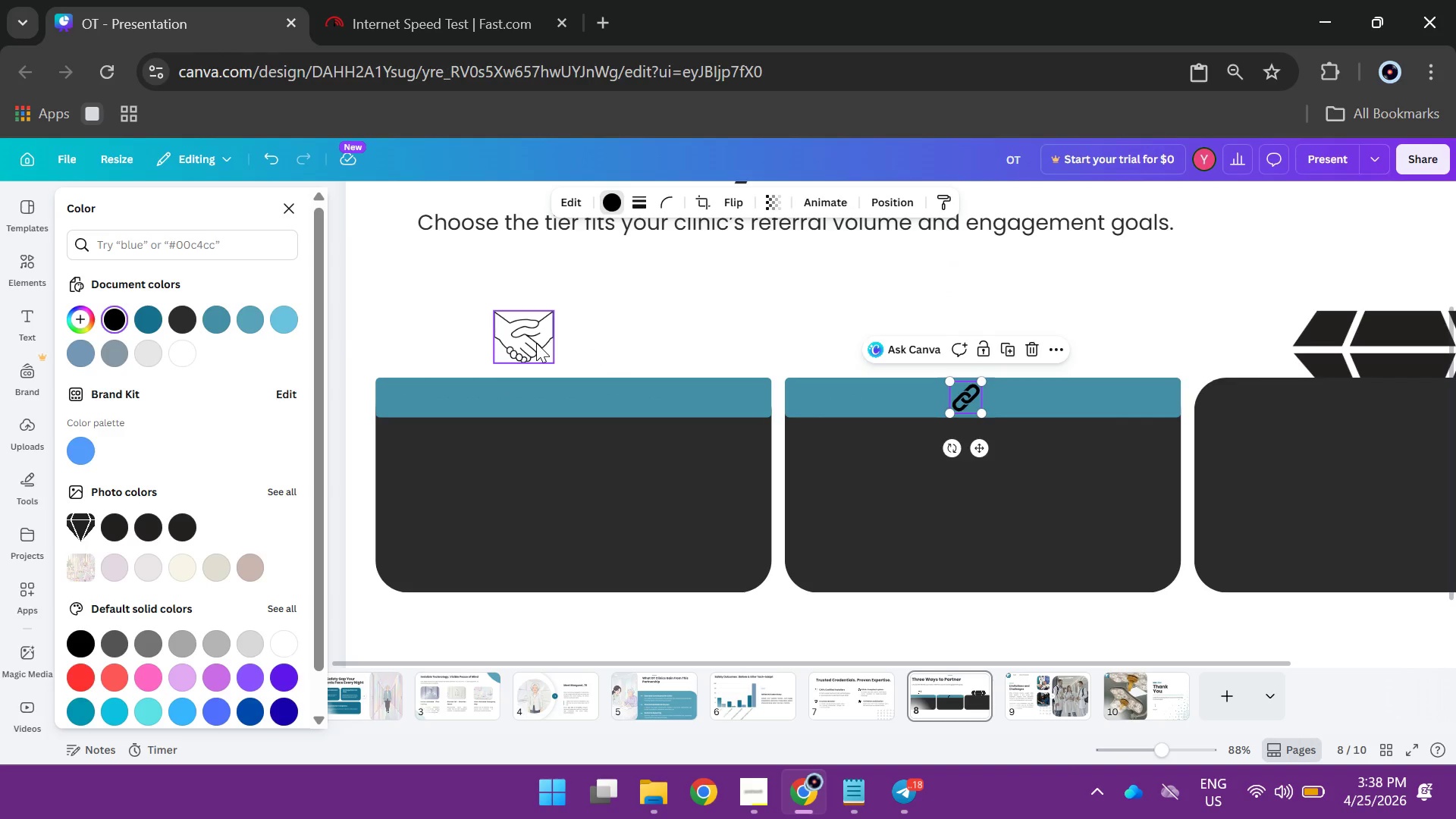 
left_click([536, 343])
 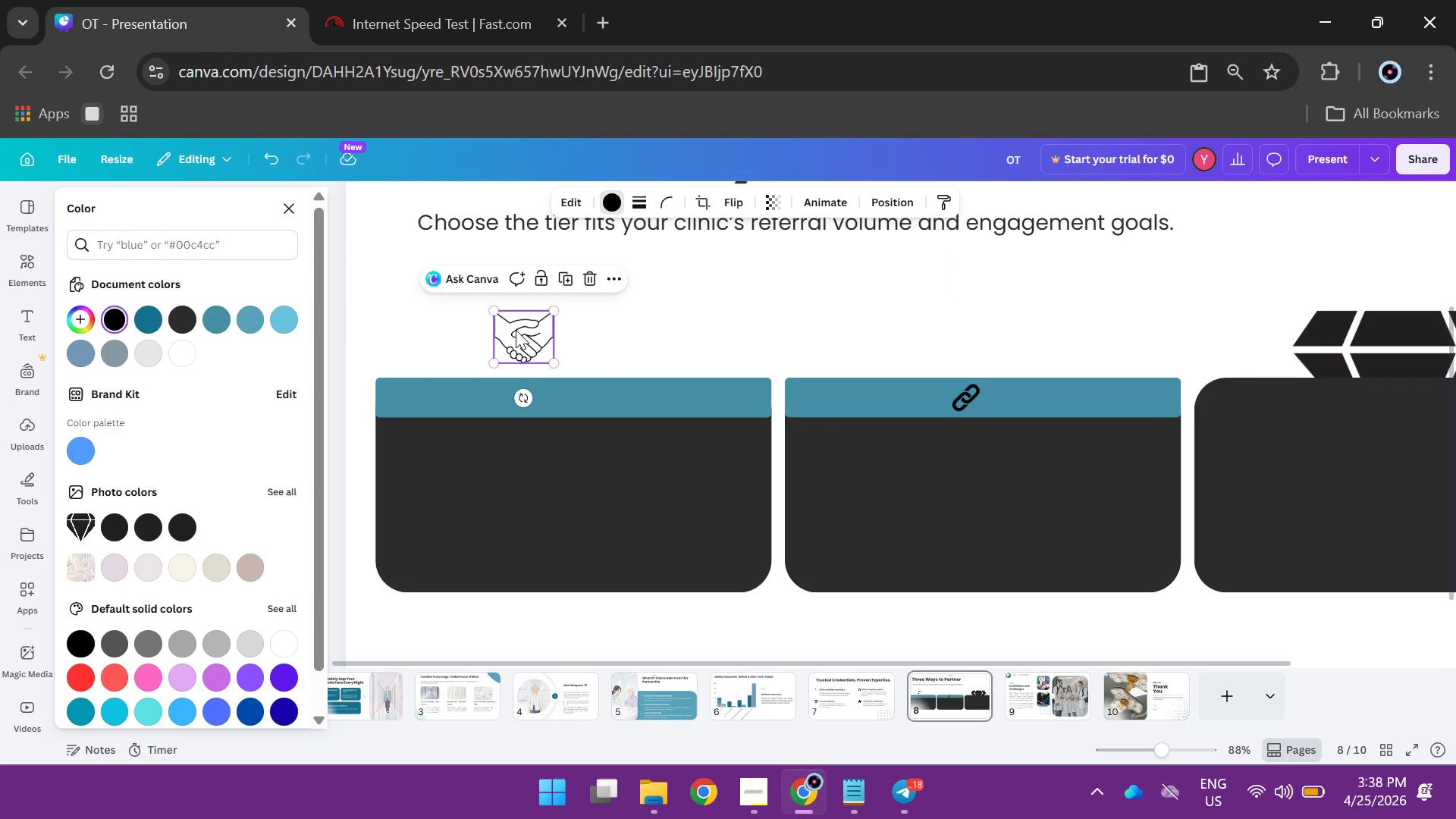 
left_click_drag(start_coordinate=[516, 330], to_coordinate=[535, 375])
 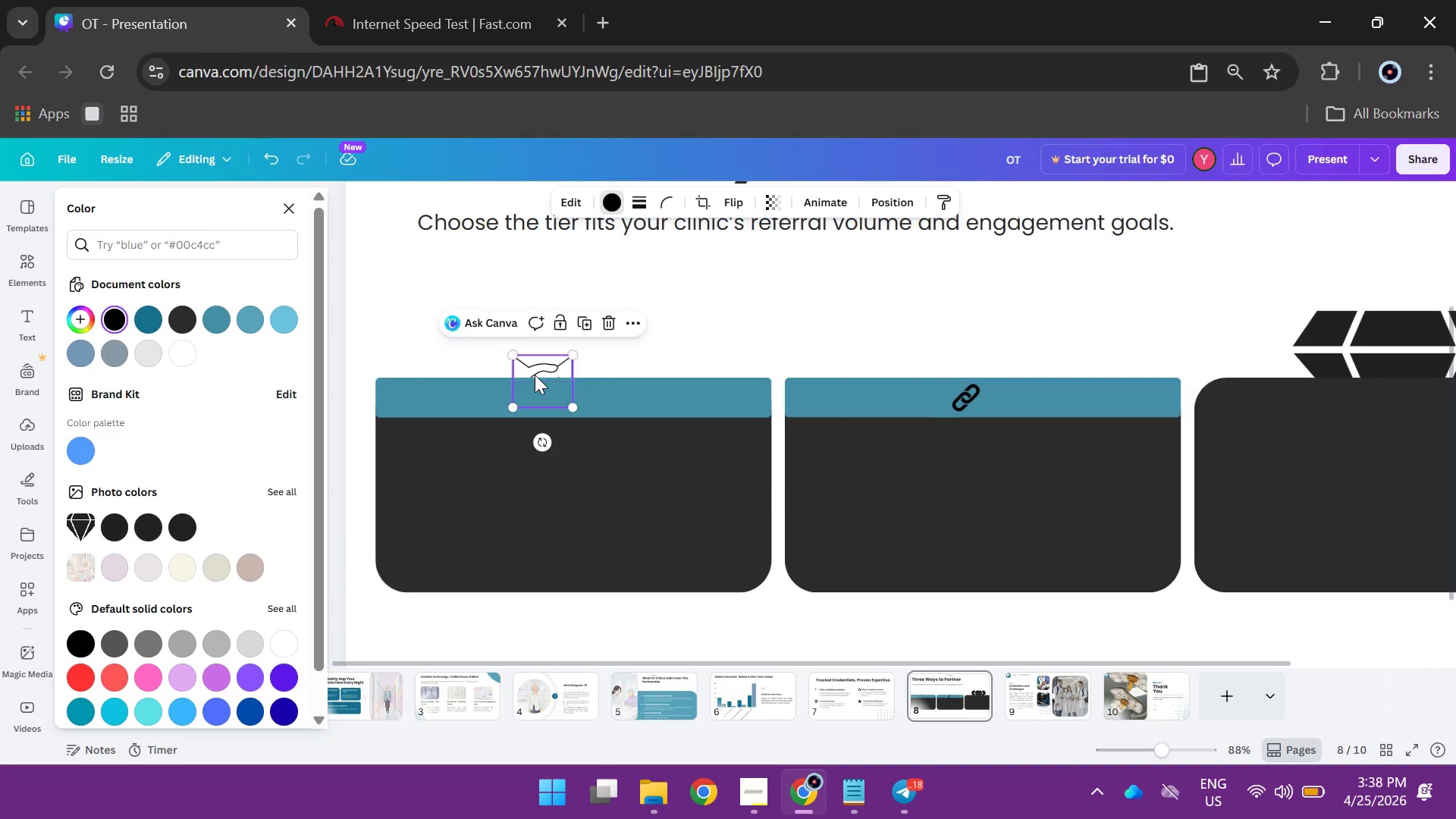 
right_click([535, 375])
 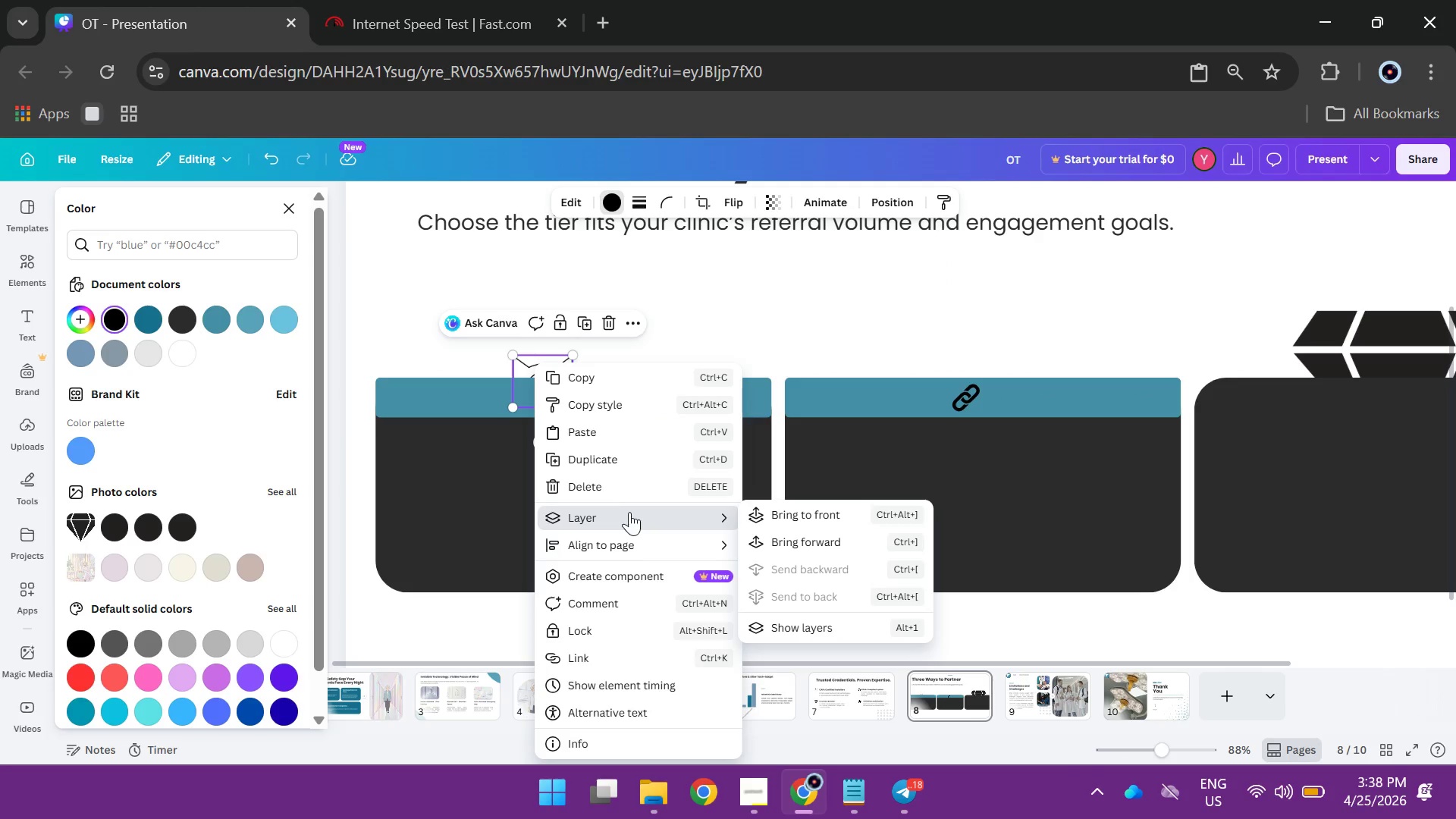 
left_click([792, 520])
 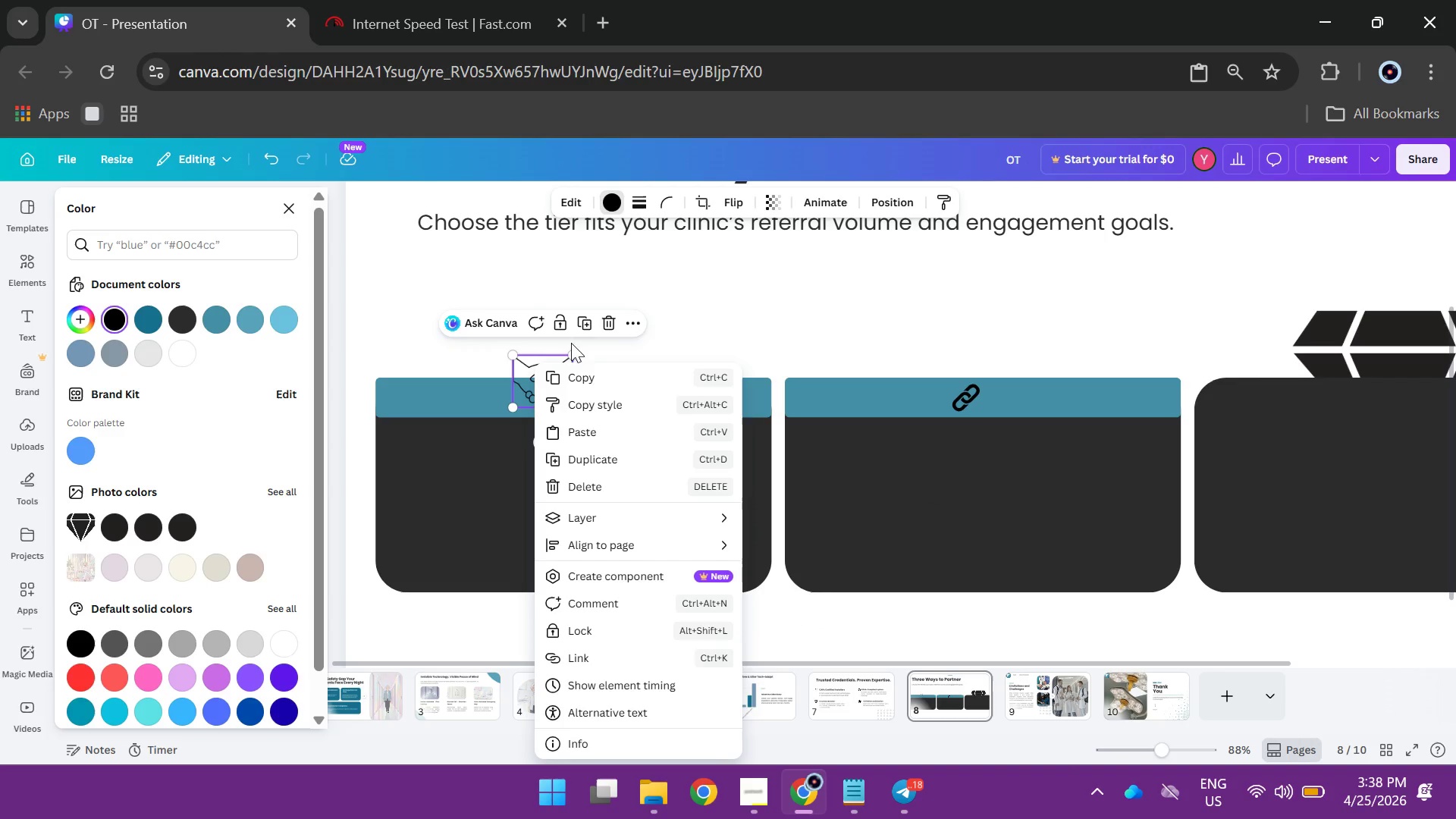 
left_click([728, 312])
 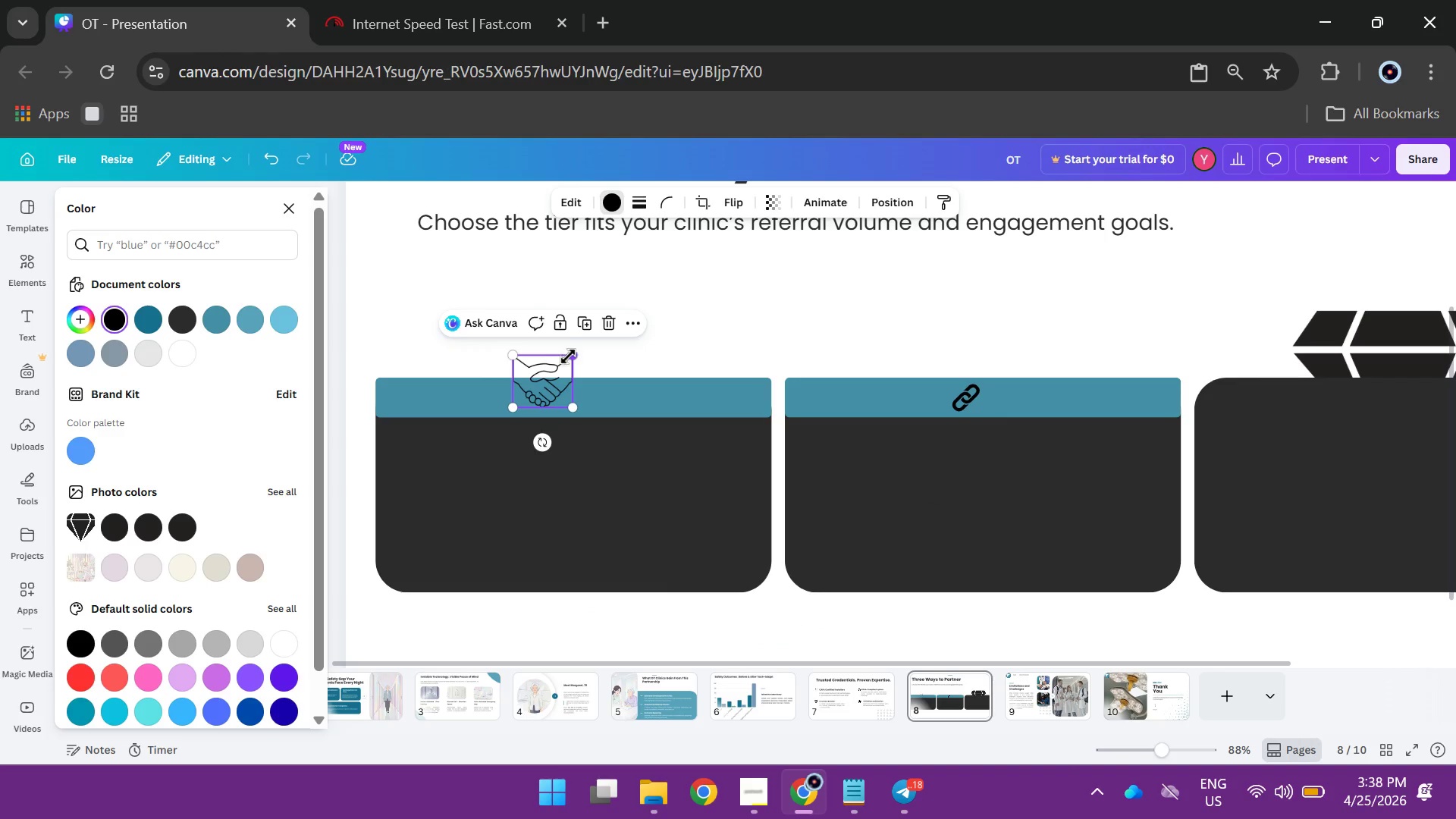 
left_click_drag(start_coordinate=[568, 356], to_coordinate=[560, 372])
 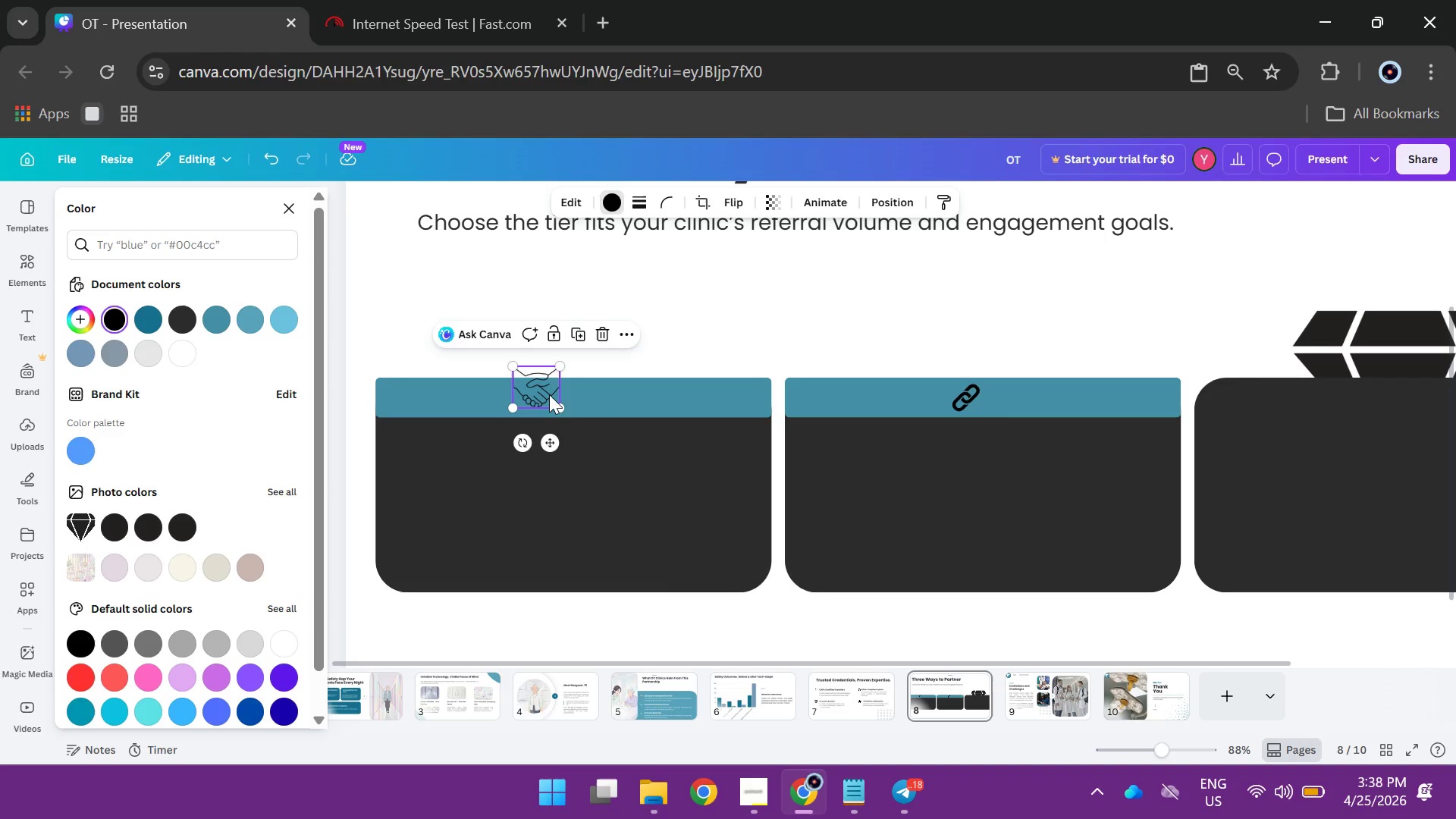 
left_click_drag(start_coordinate=[549, 391], to_coordinate=[566, 400])
 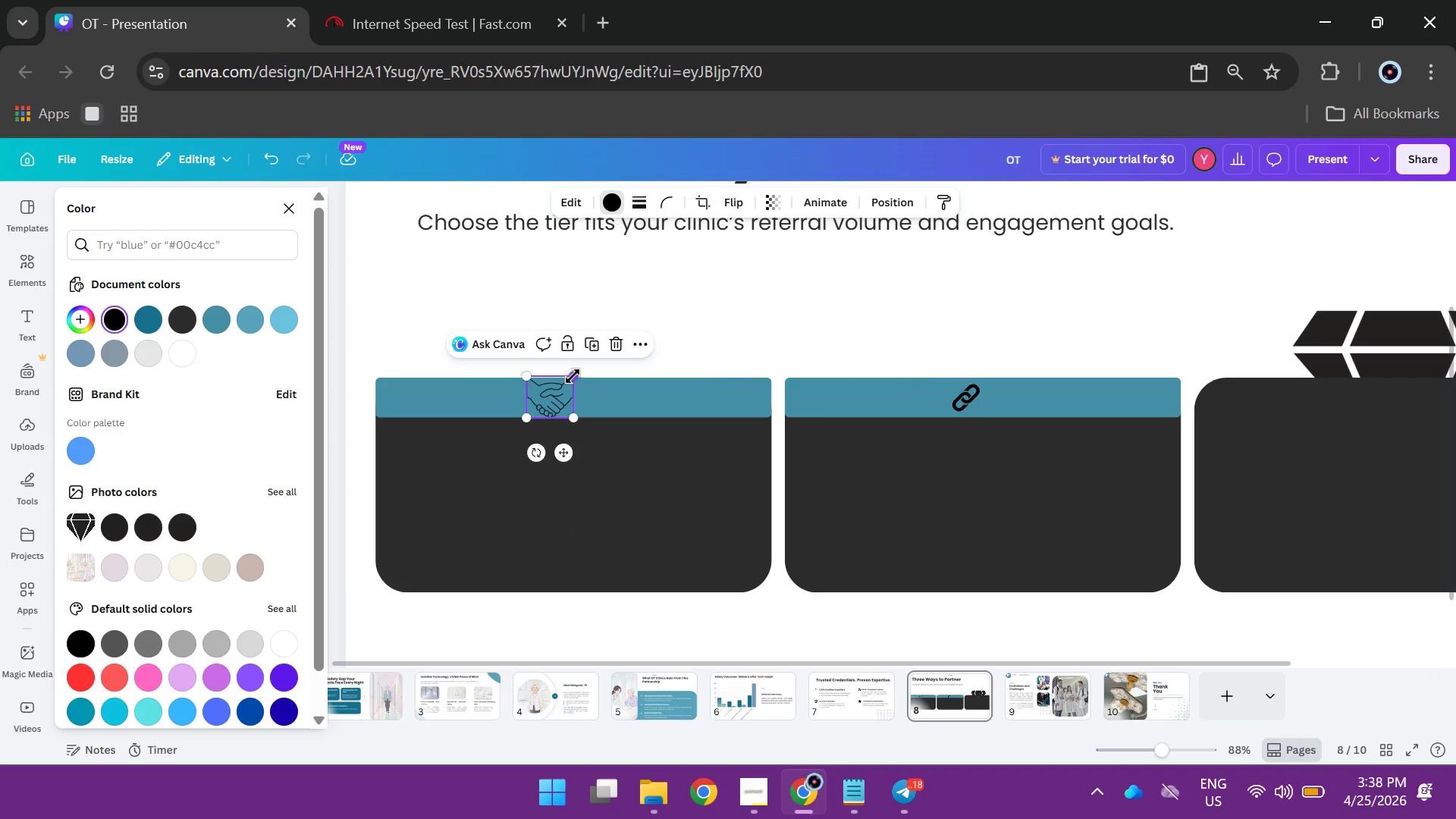 
left_click_drag(start_coordinate=[573, 376], to_coordinate=[568, 385])
 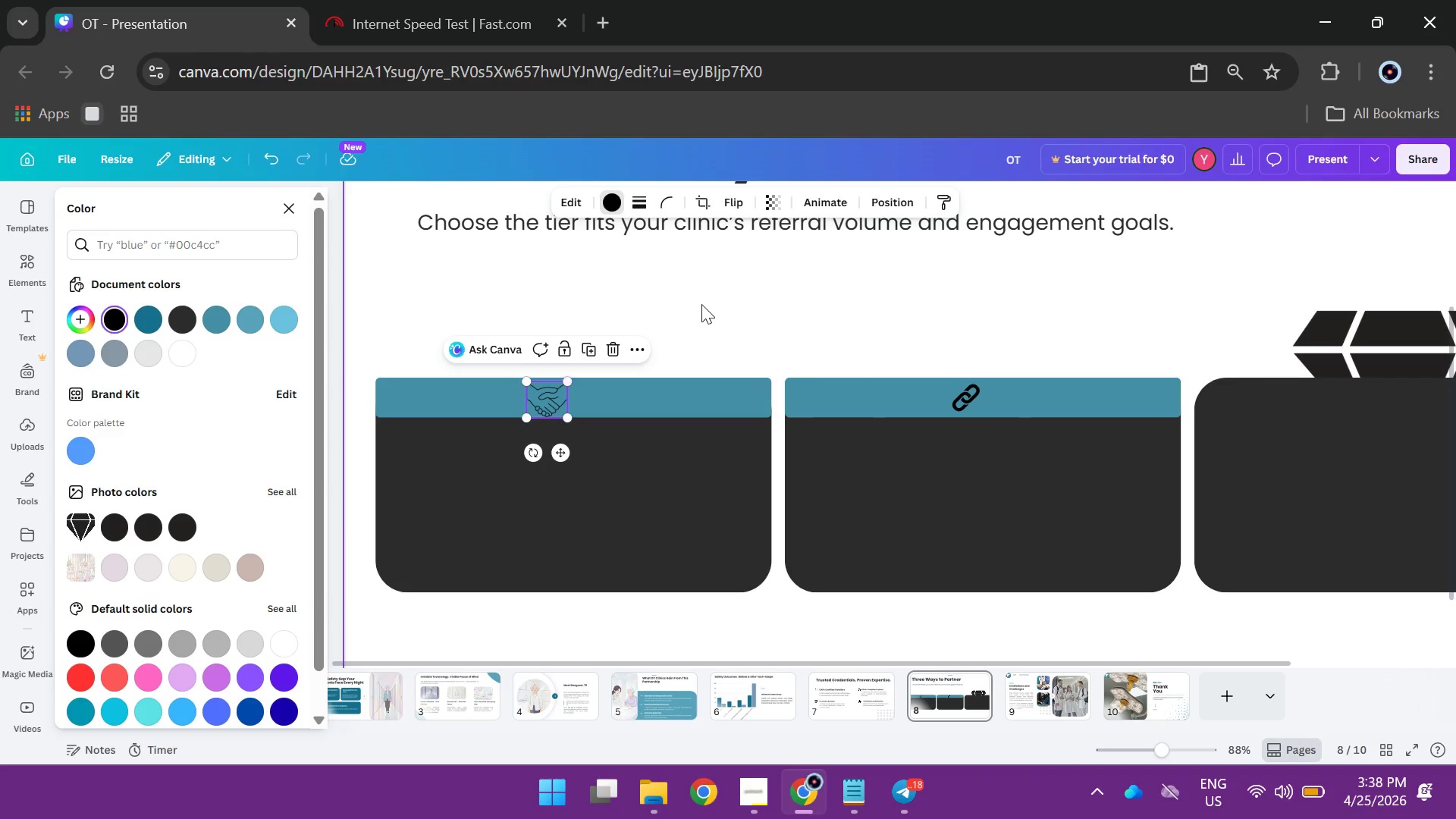 
left_click([701, 304])
 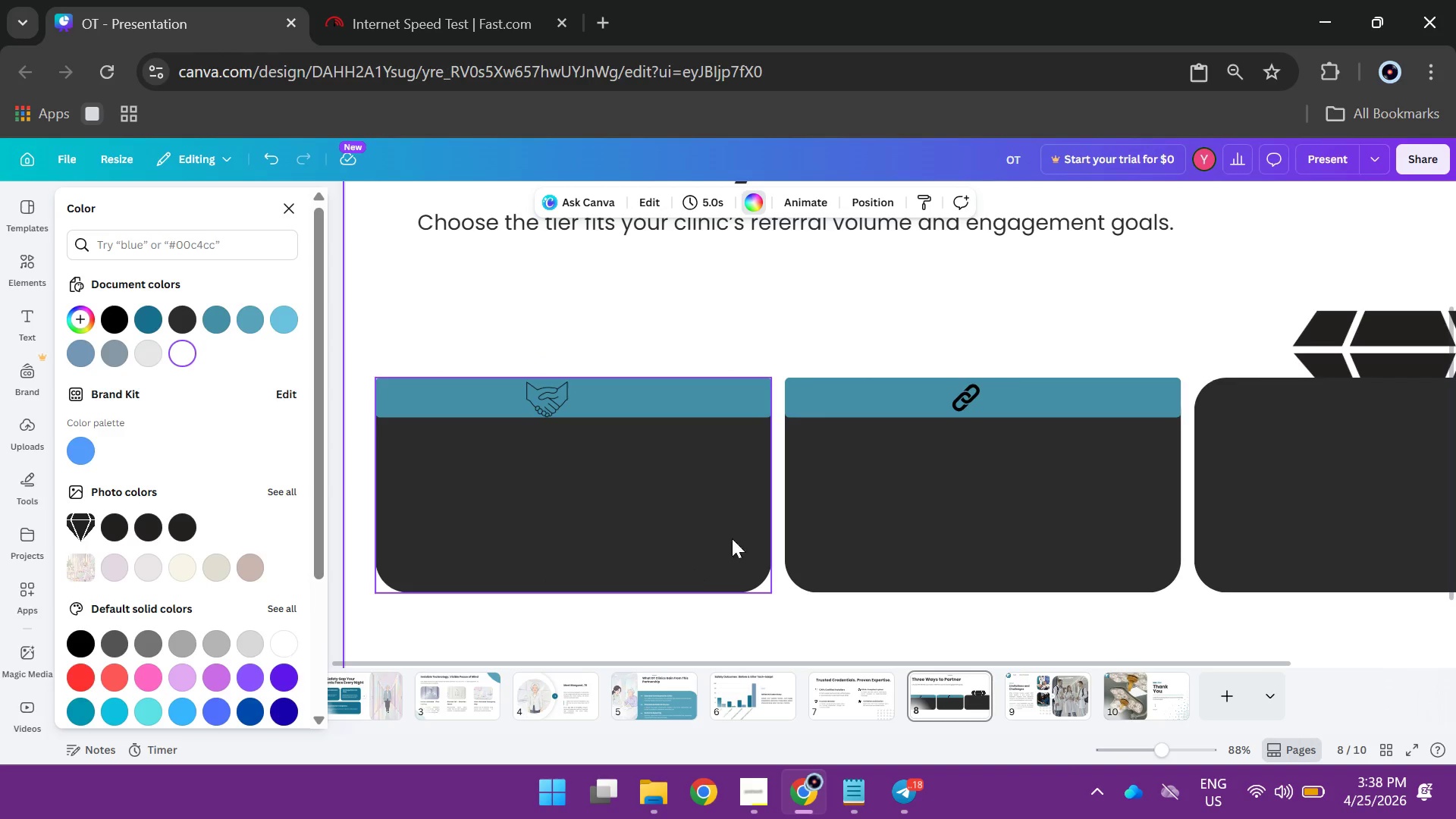 
left_click_drag(start_coordinate=[929, 323], to_coordinate=[899, 323])
 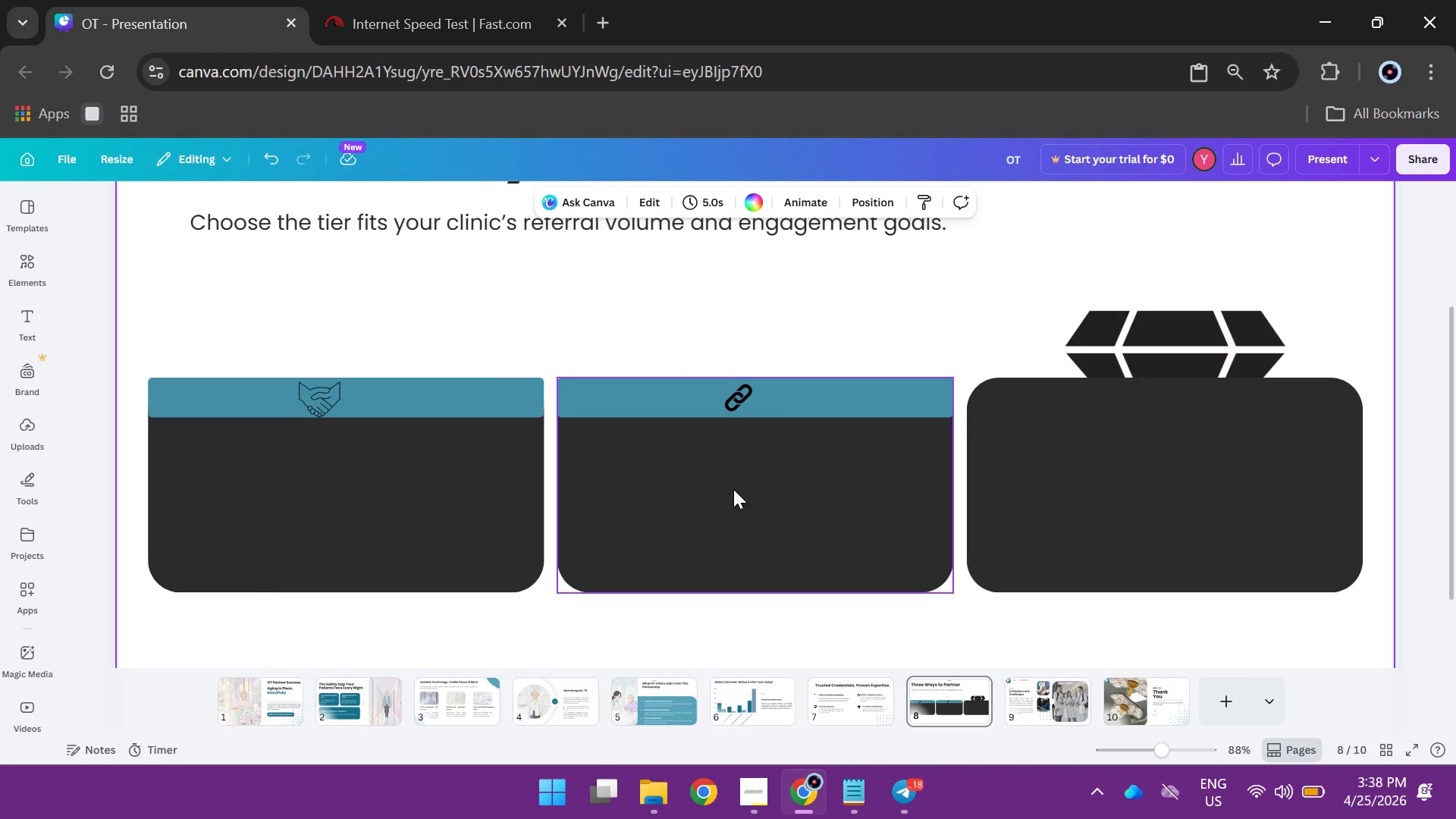 
hold_key(key=ControlLeft, duration=1.55)
scroll: coordinate [733, 489], scroll_direction: down, amount: 1.0
 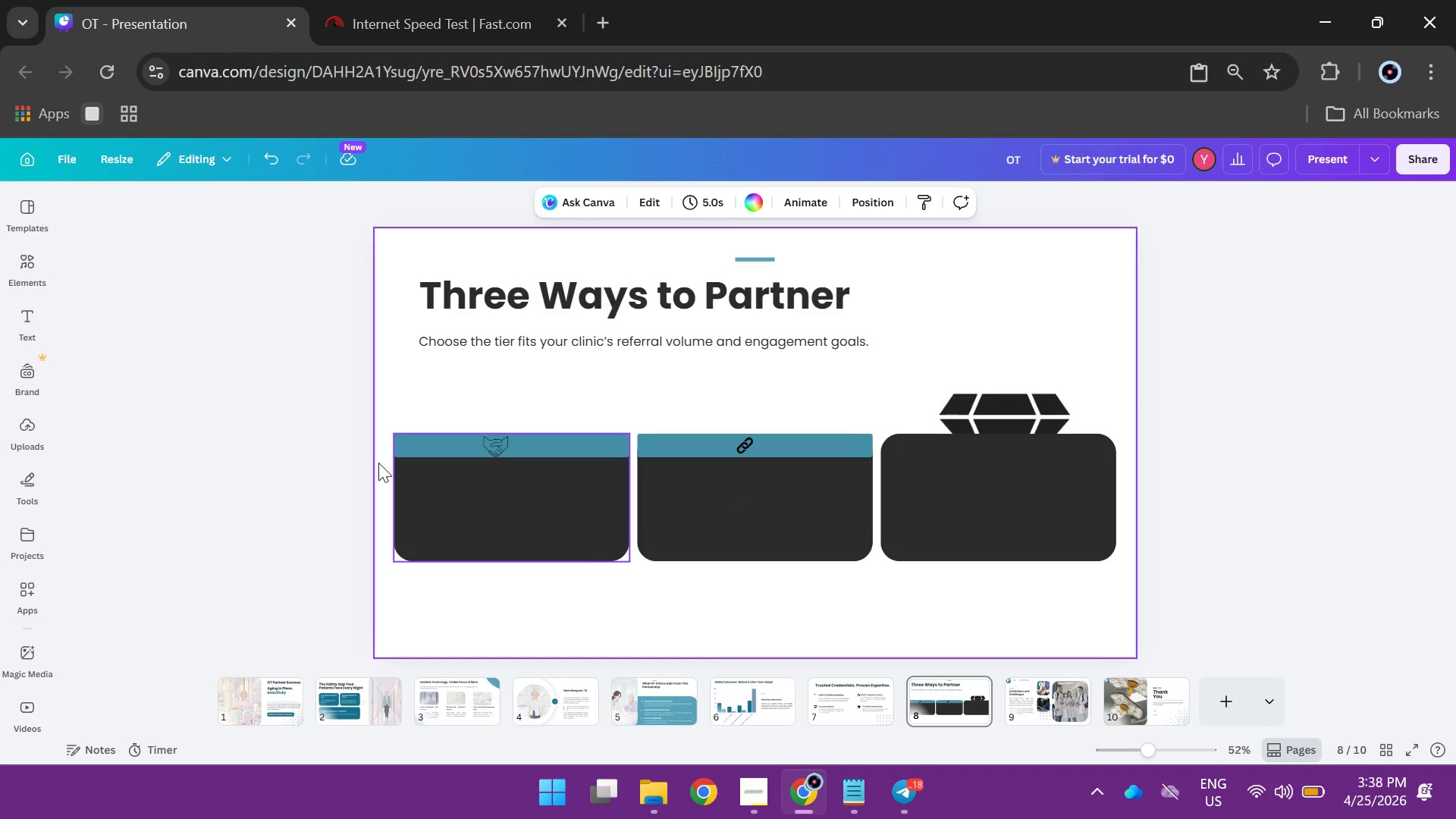 
left_click([277, 452])
 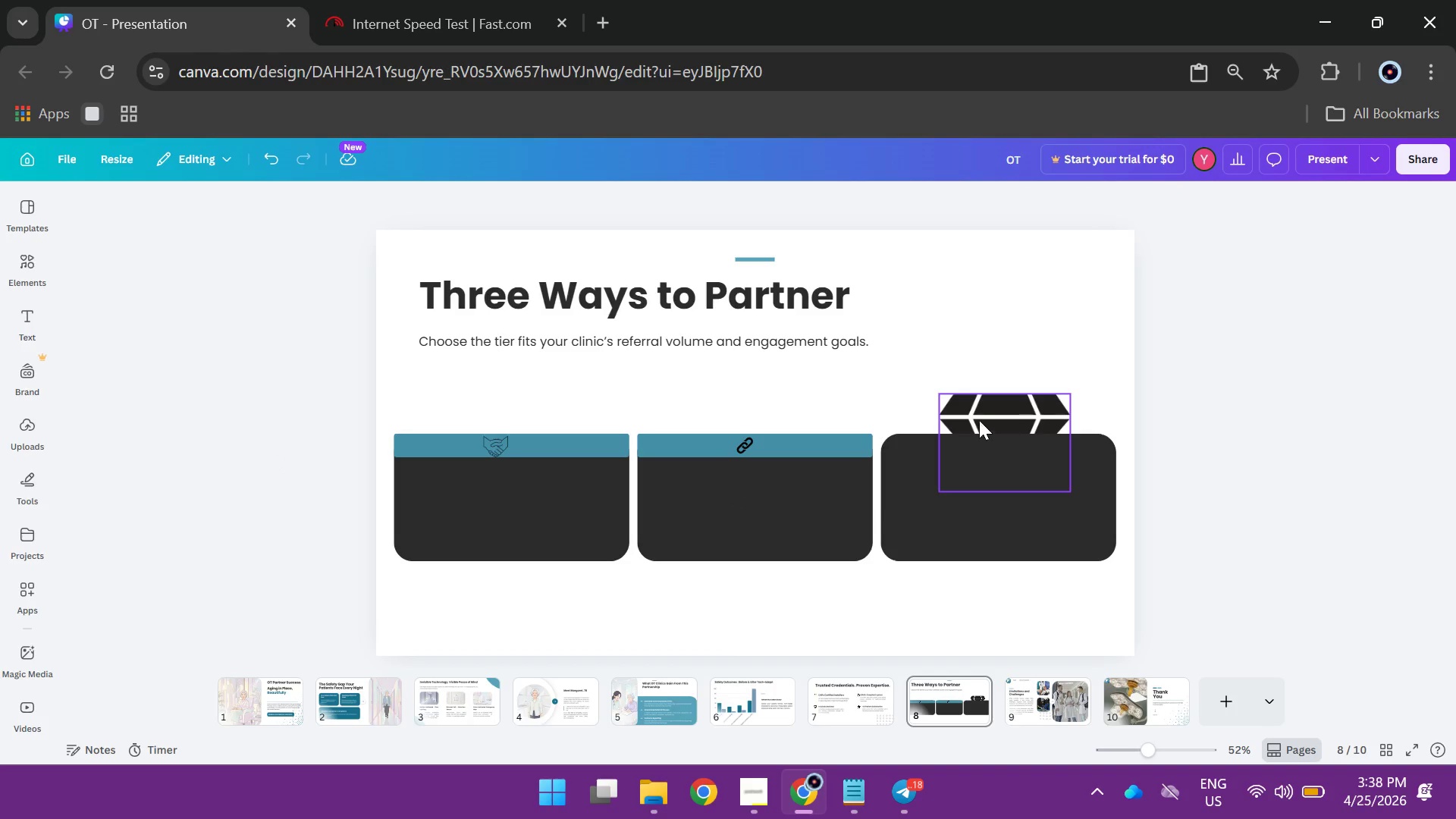 
left_click([990, 400])
 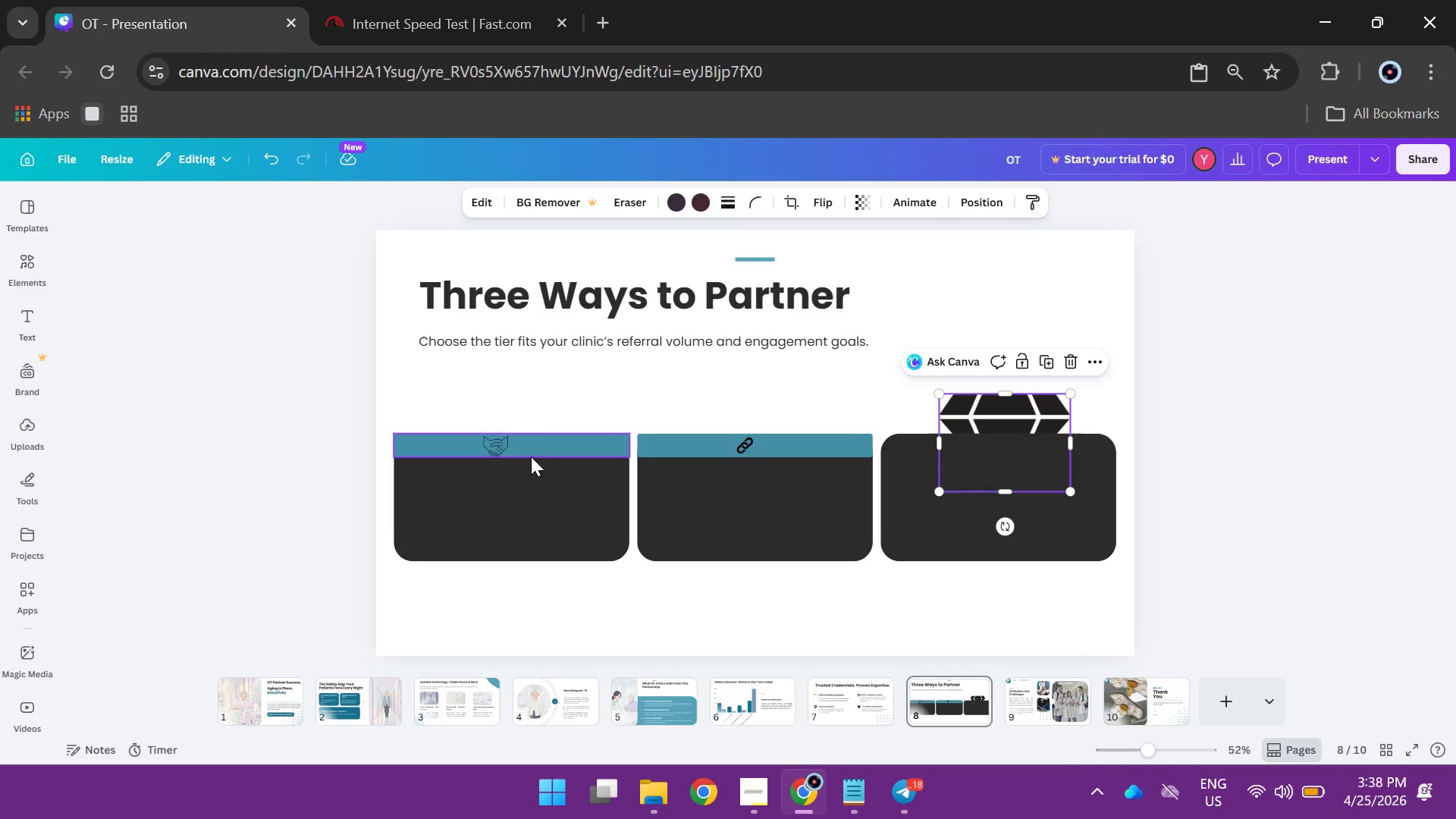 
left_click([557, 438])
 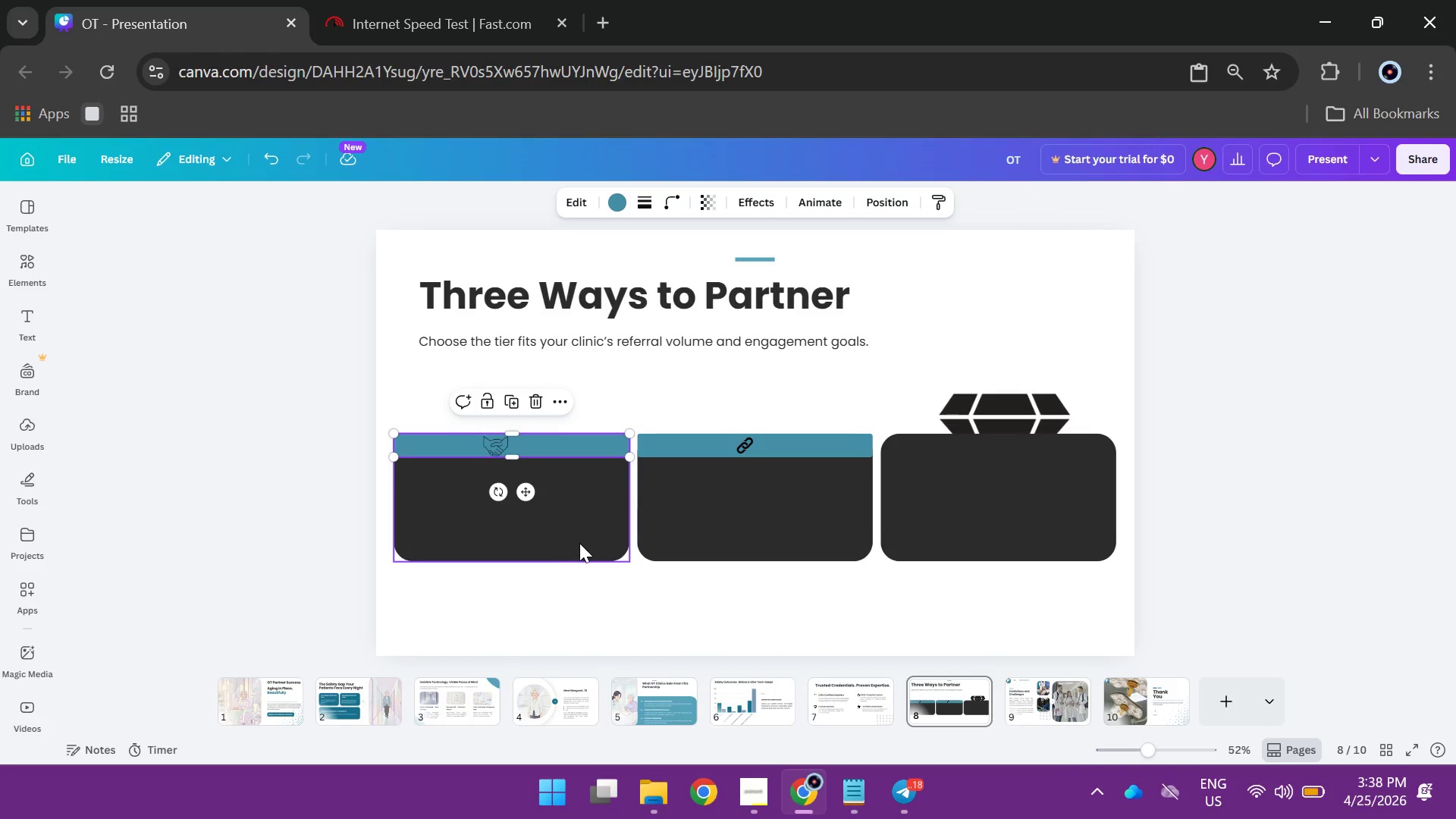 
key(ArrowDown)
 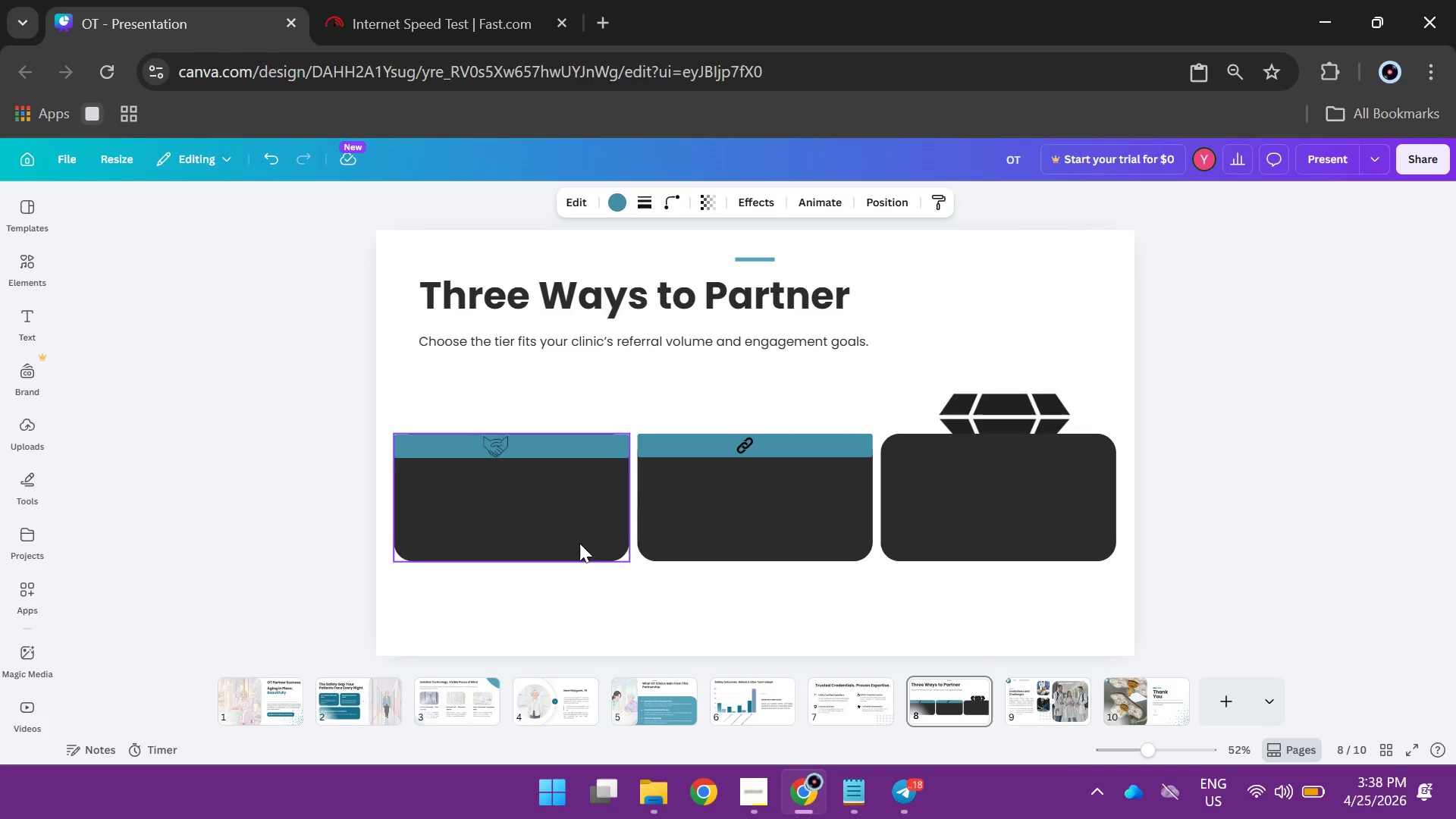 
key(ArrowDown)
 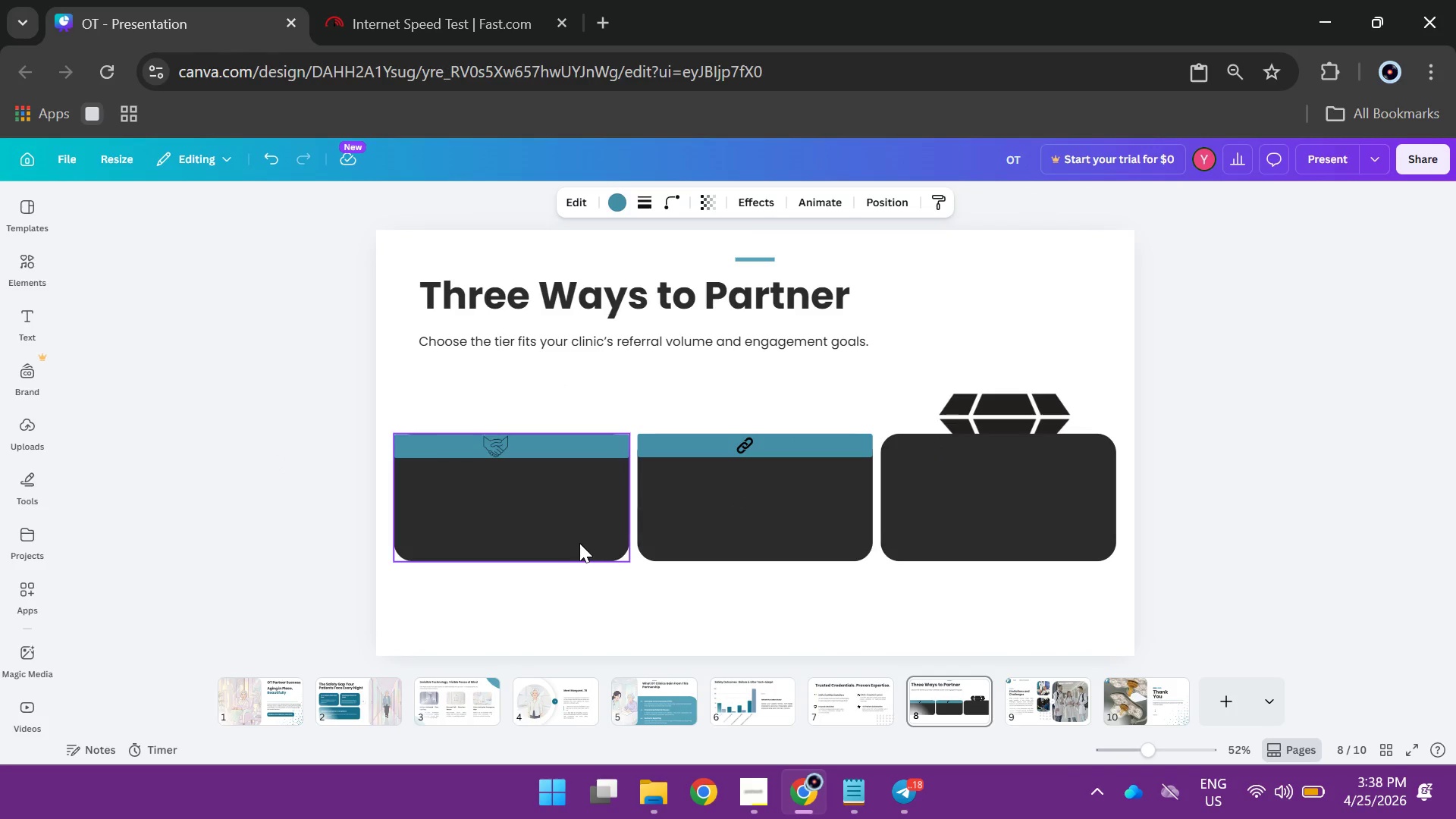 
key(ArrowDown)
 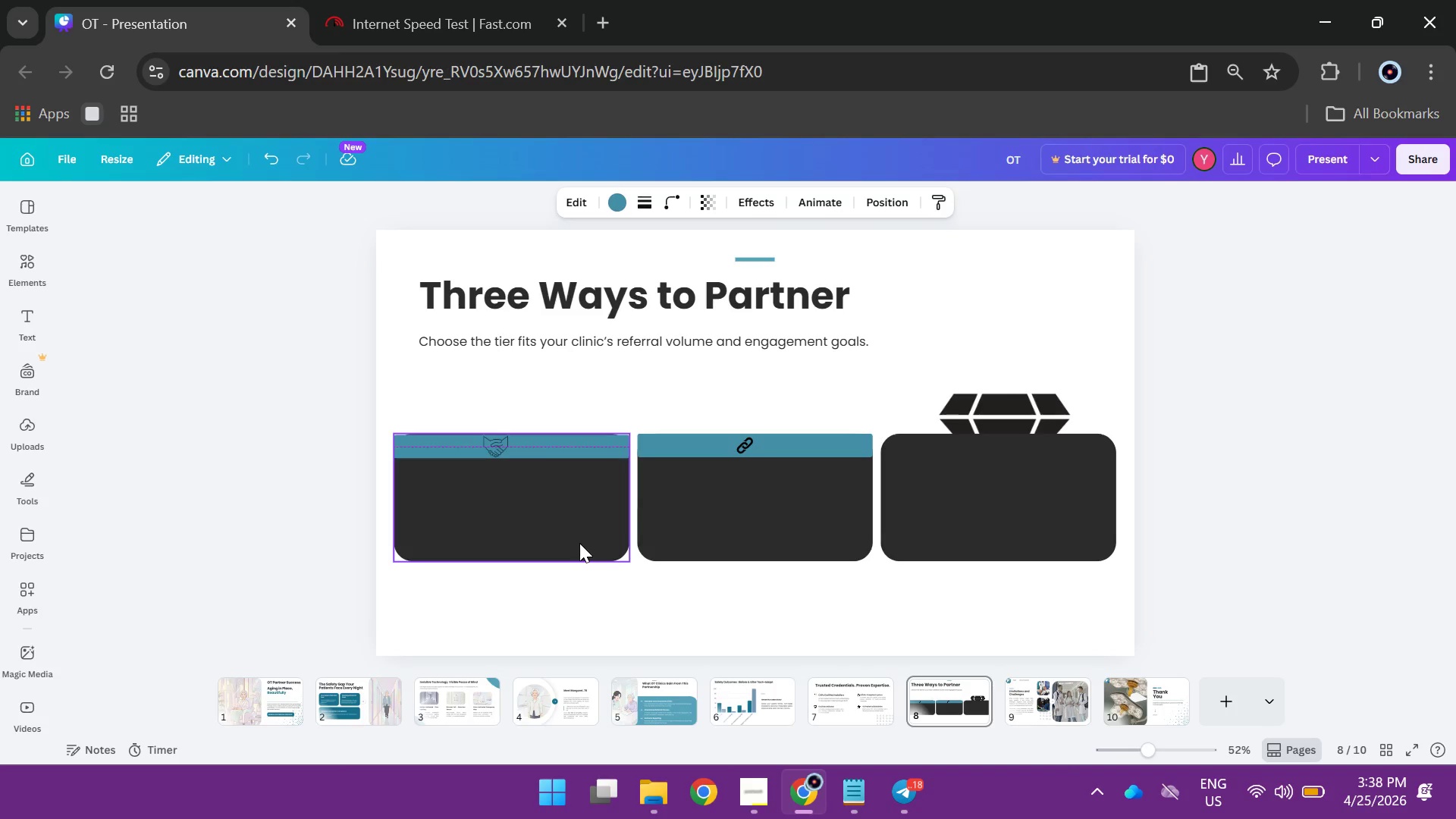 
key(ArrowDown)
 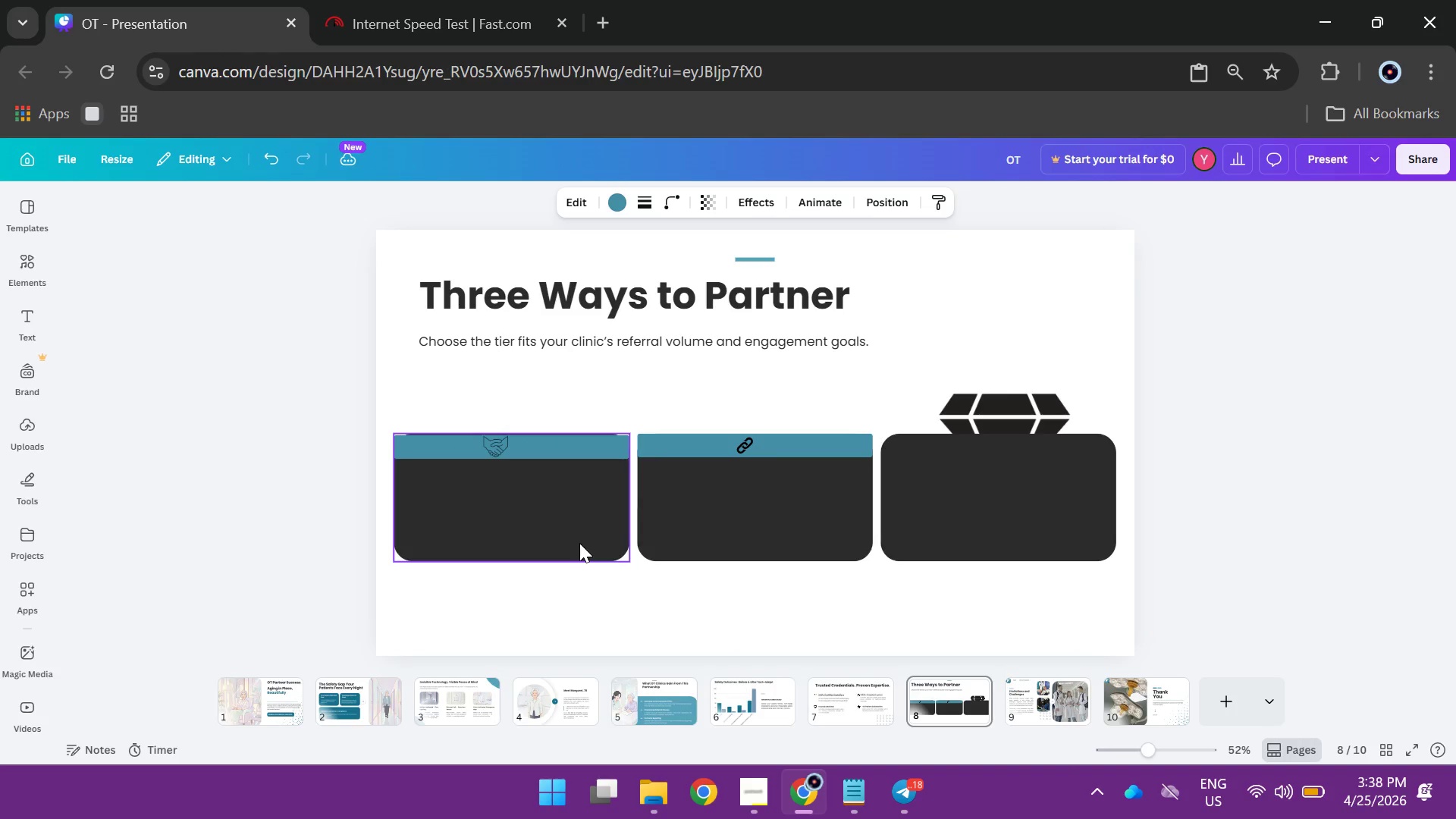 
key(ArrowDown)
 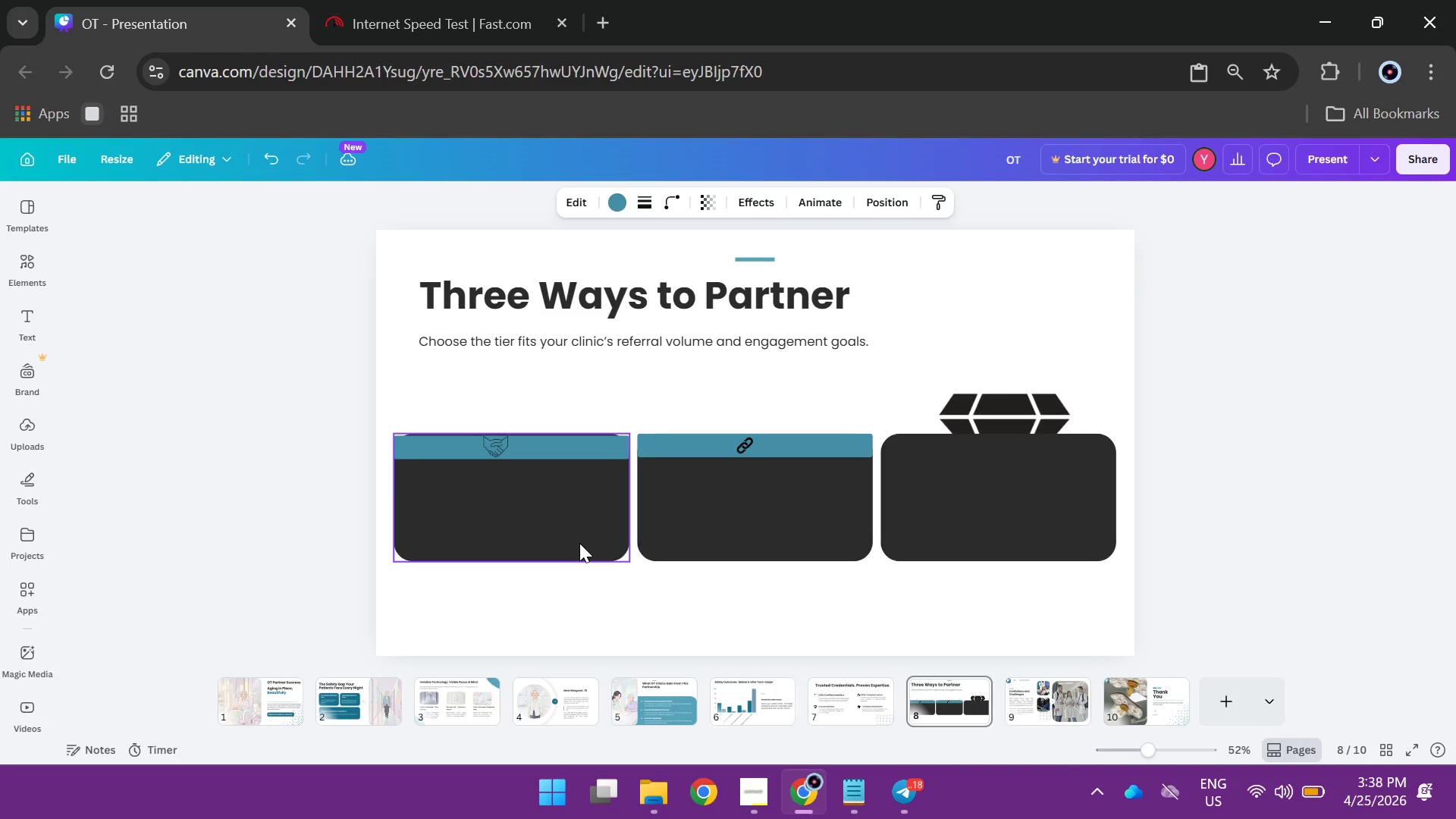 
key(ArrowDown)
 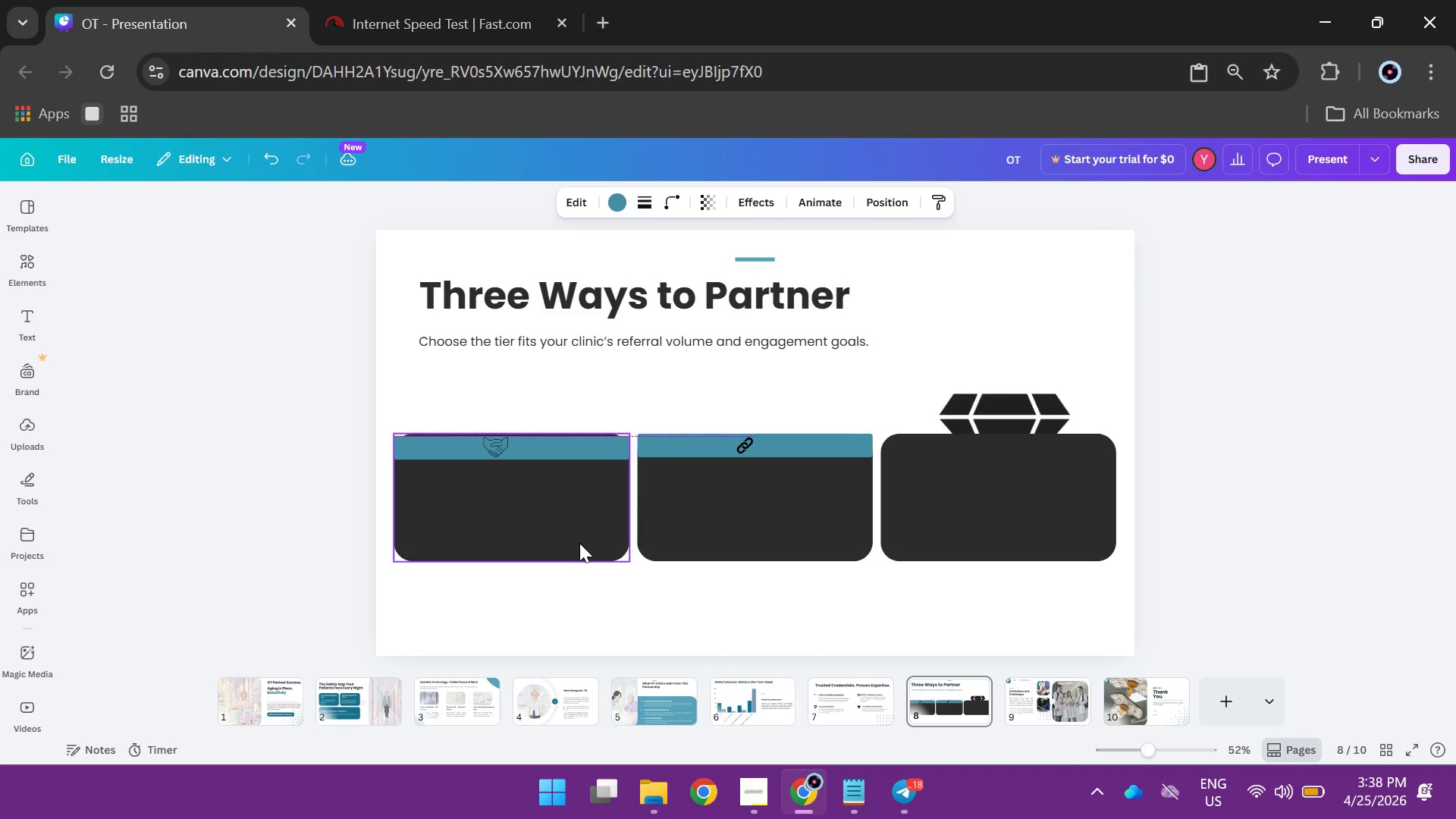 
key(ArrowDown)
 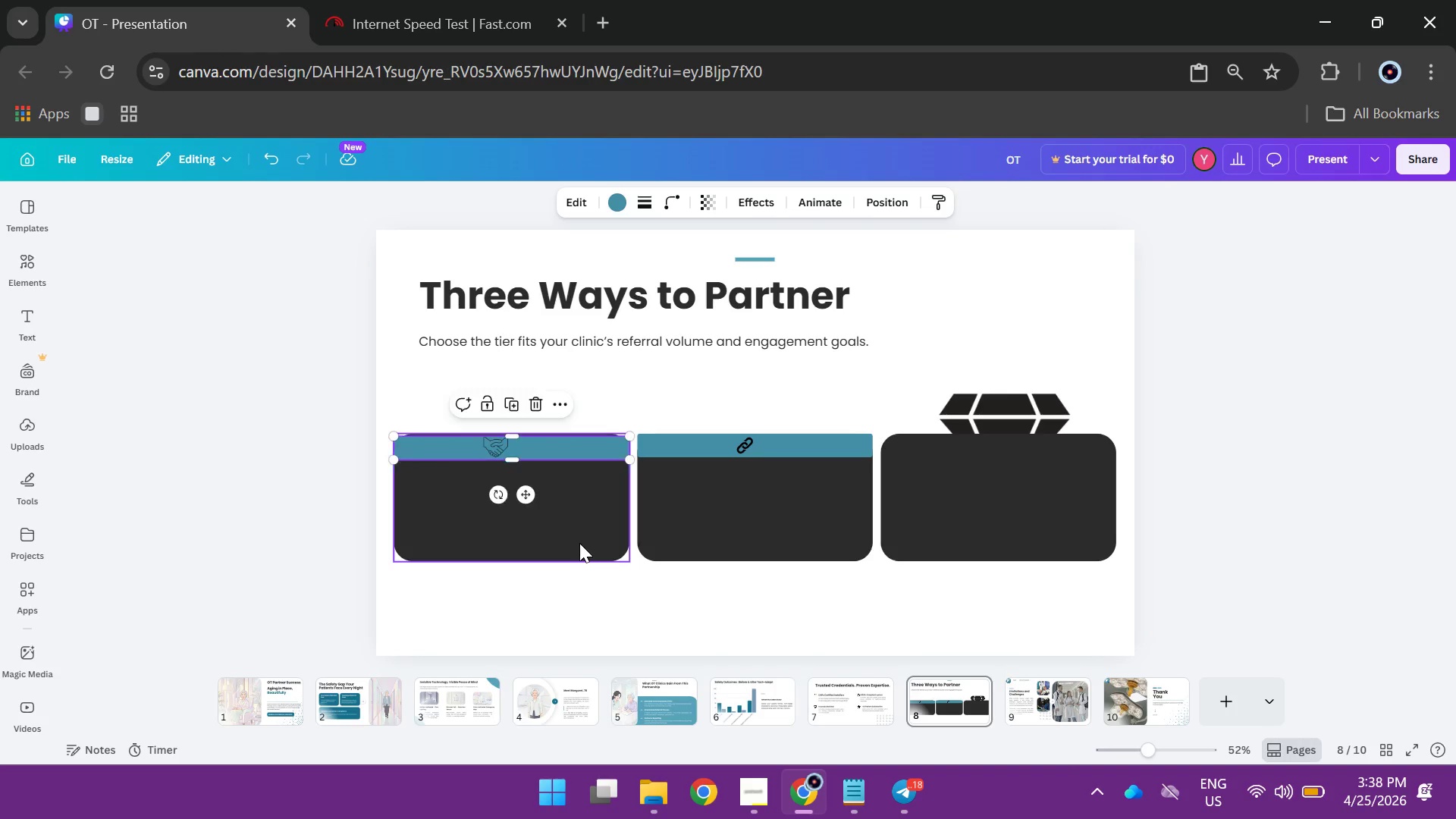 
key(ArrowDown)
 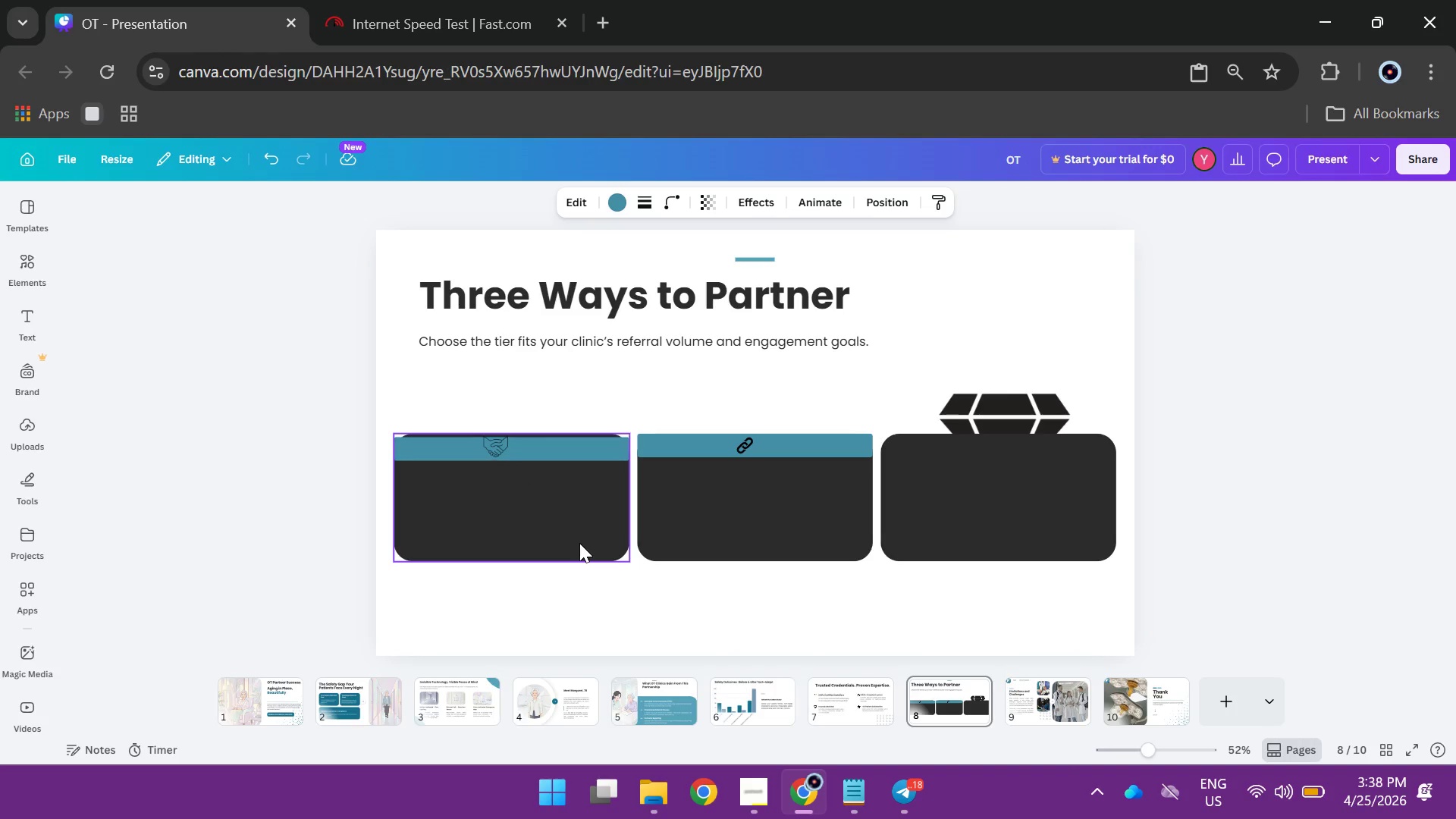 
key(ArrowDown)
 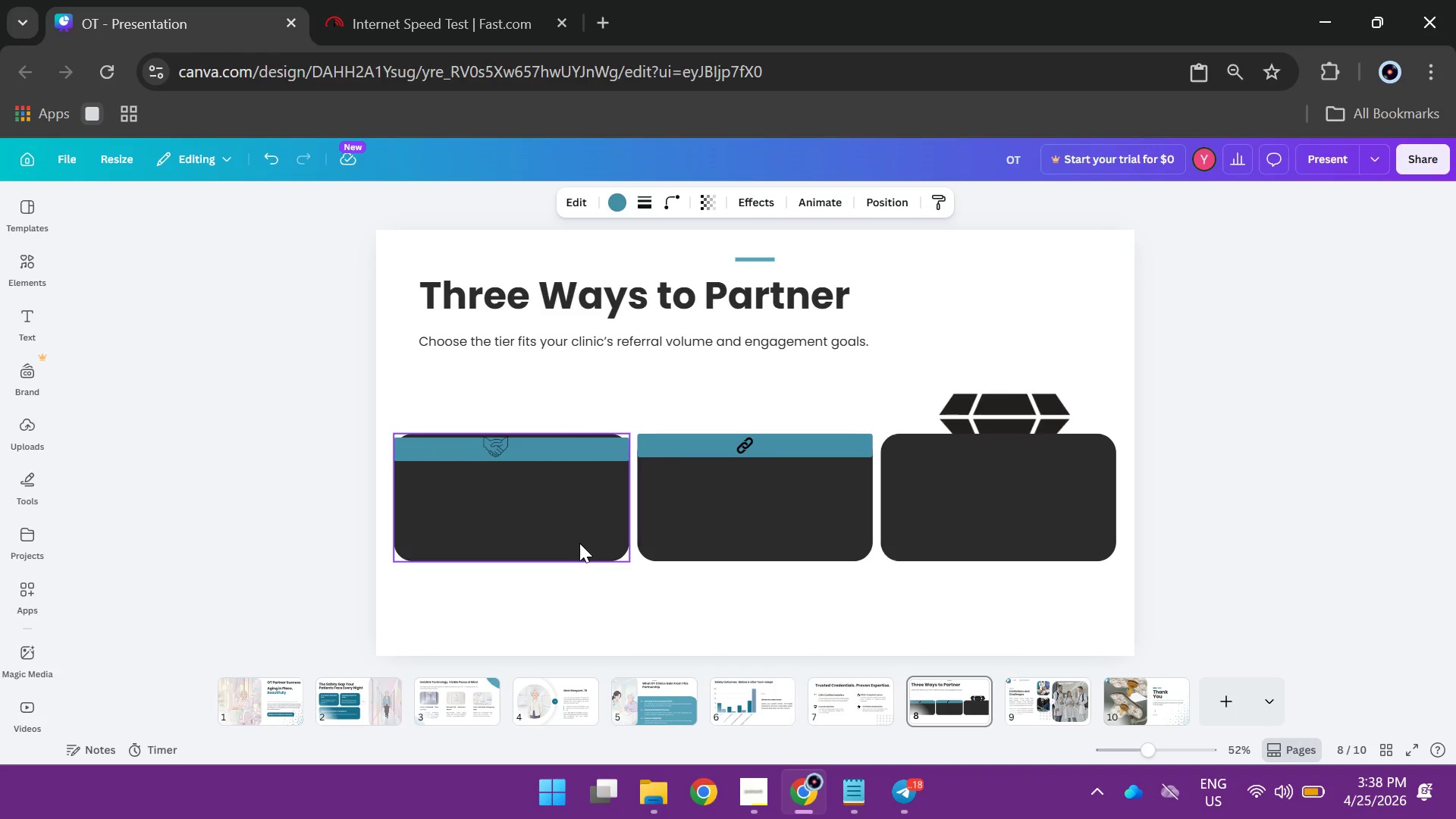 
hold_key(key=ArrowDown, duration=0.42)
 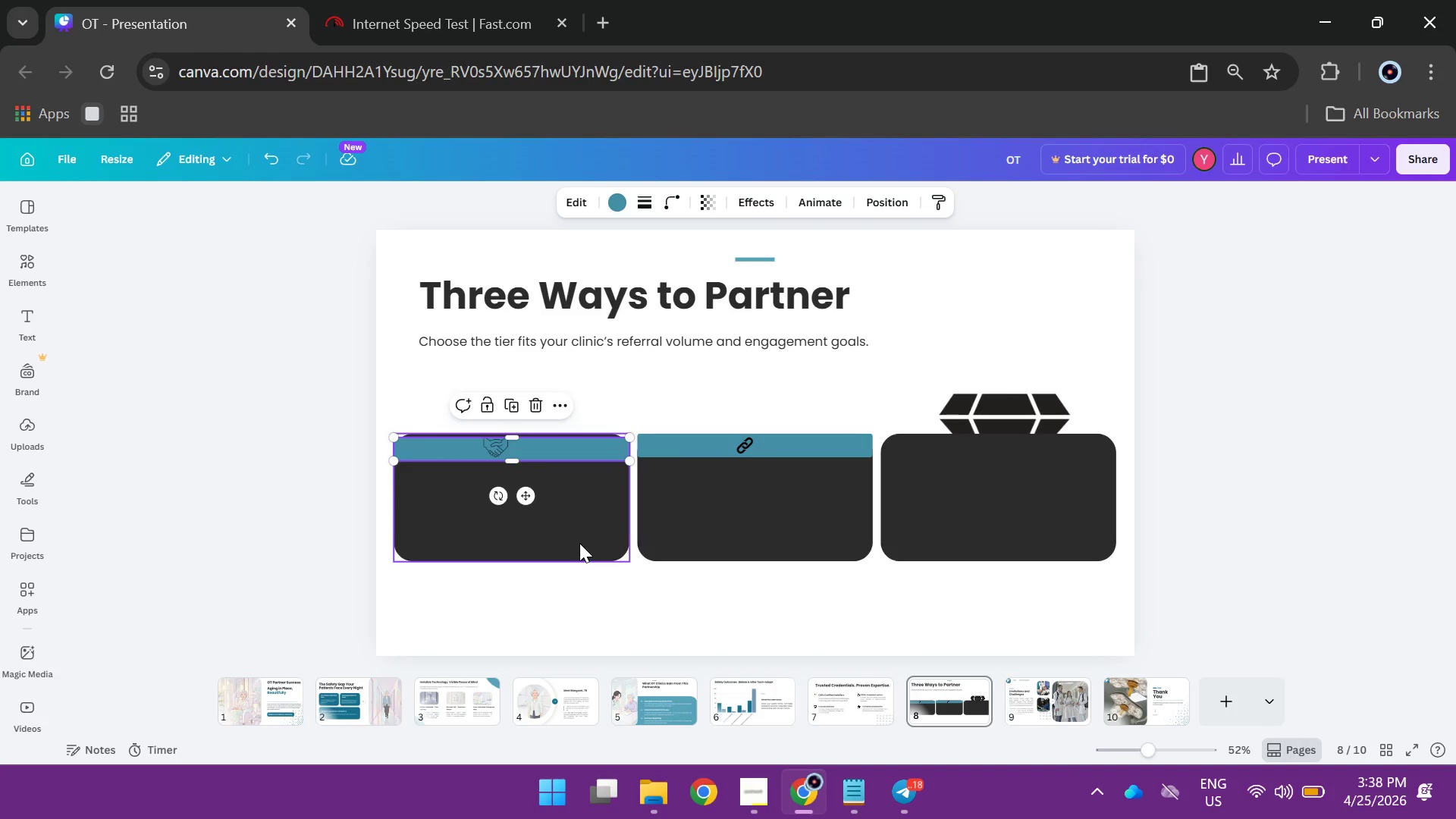 
key(Control+ControlLeft)
 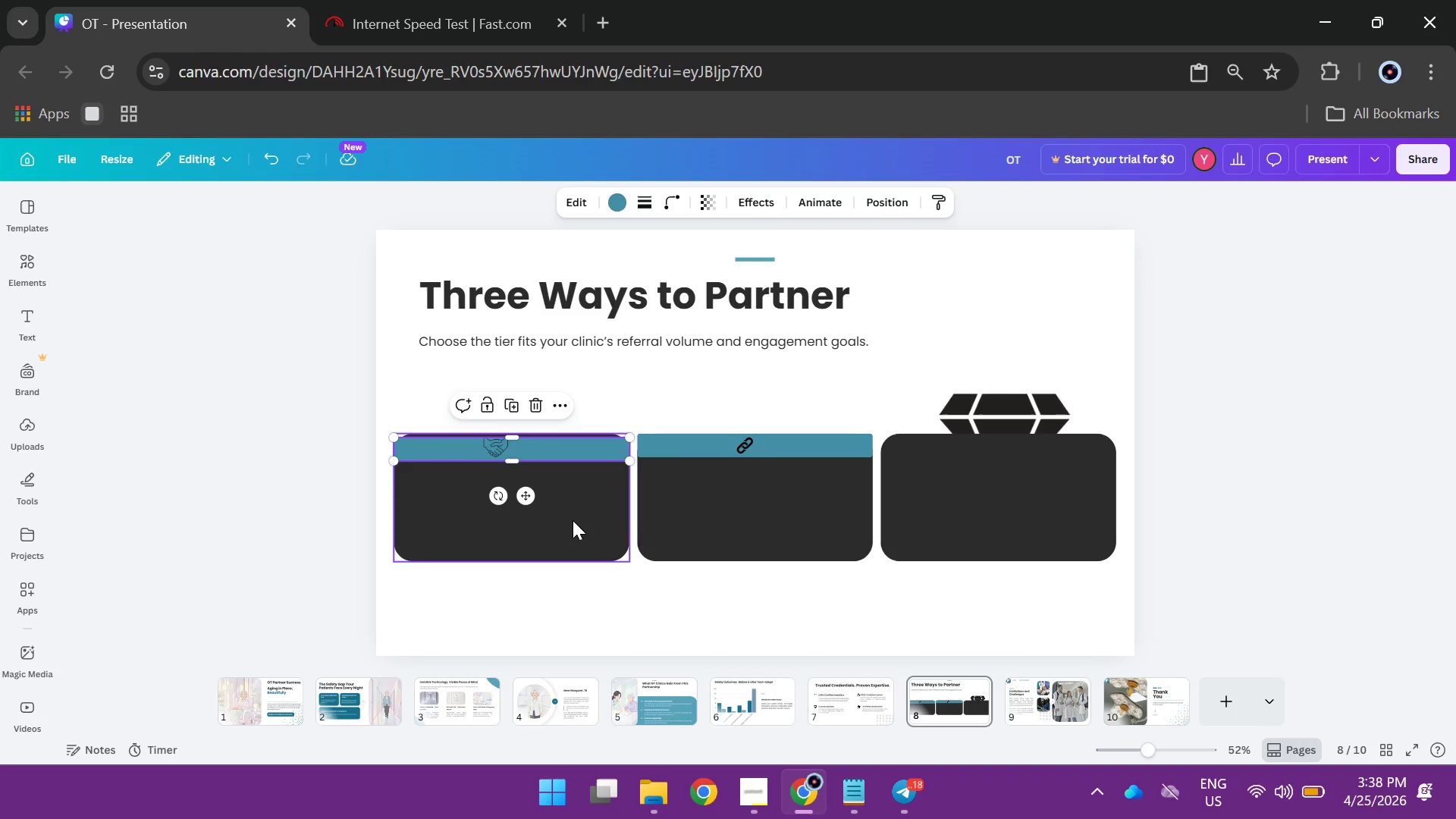 
hold_key(key=ControlLeft, duration=0.66)
scroll: coordinate [573, 520], scroll_direction: up, amount: 3.0
 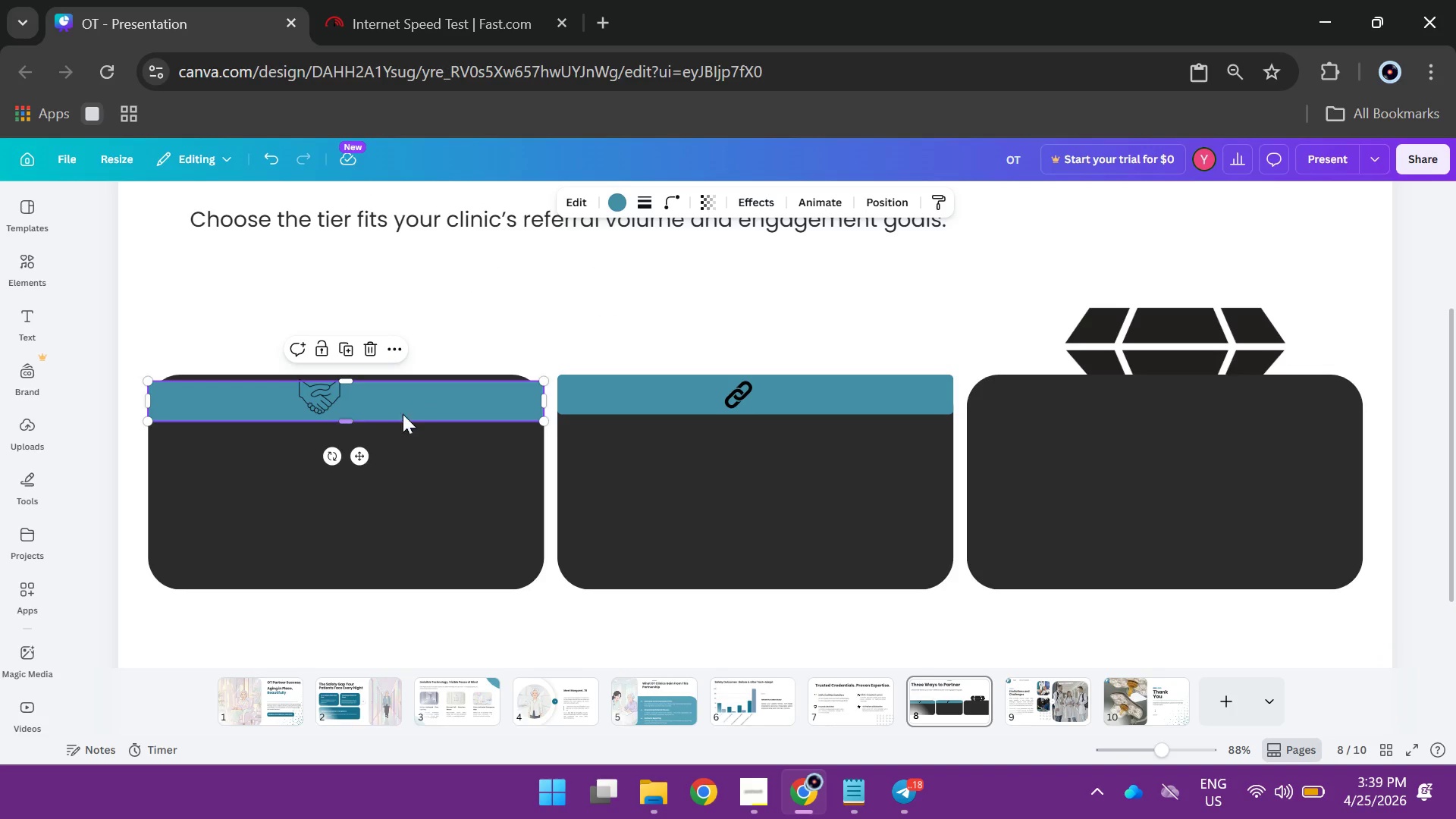 
left_click([413, 412])
 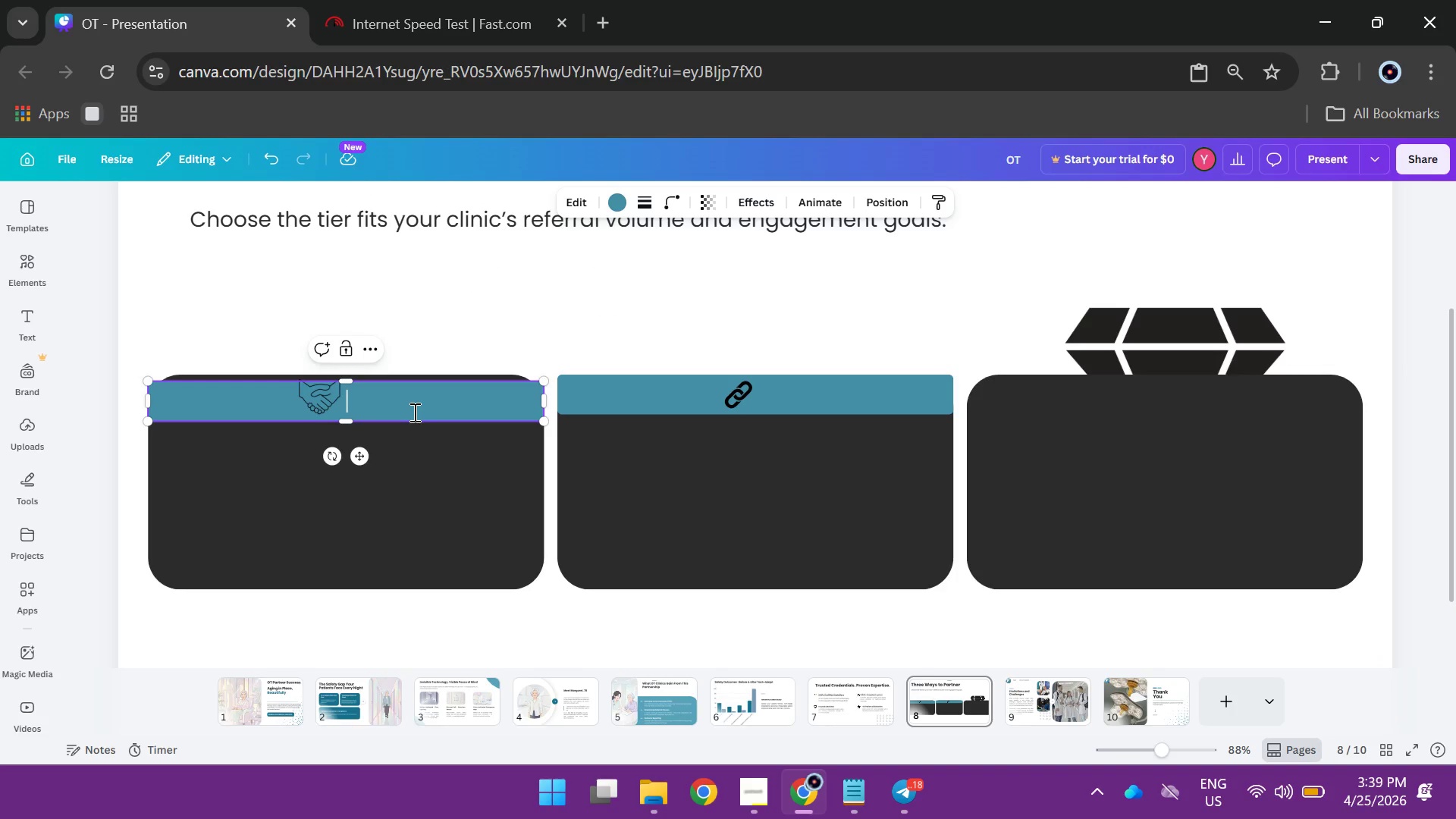 
key(Backspace)
 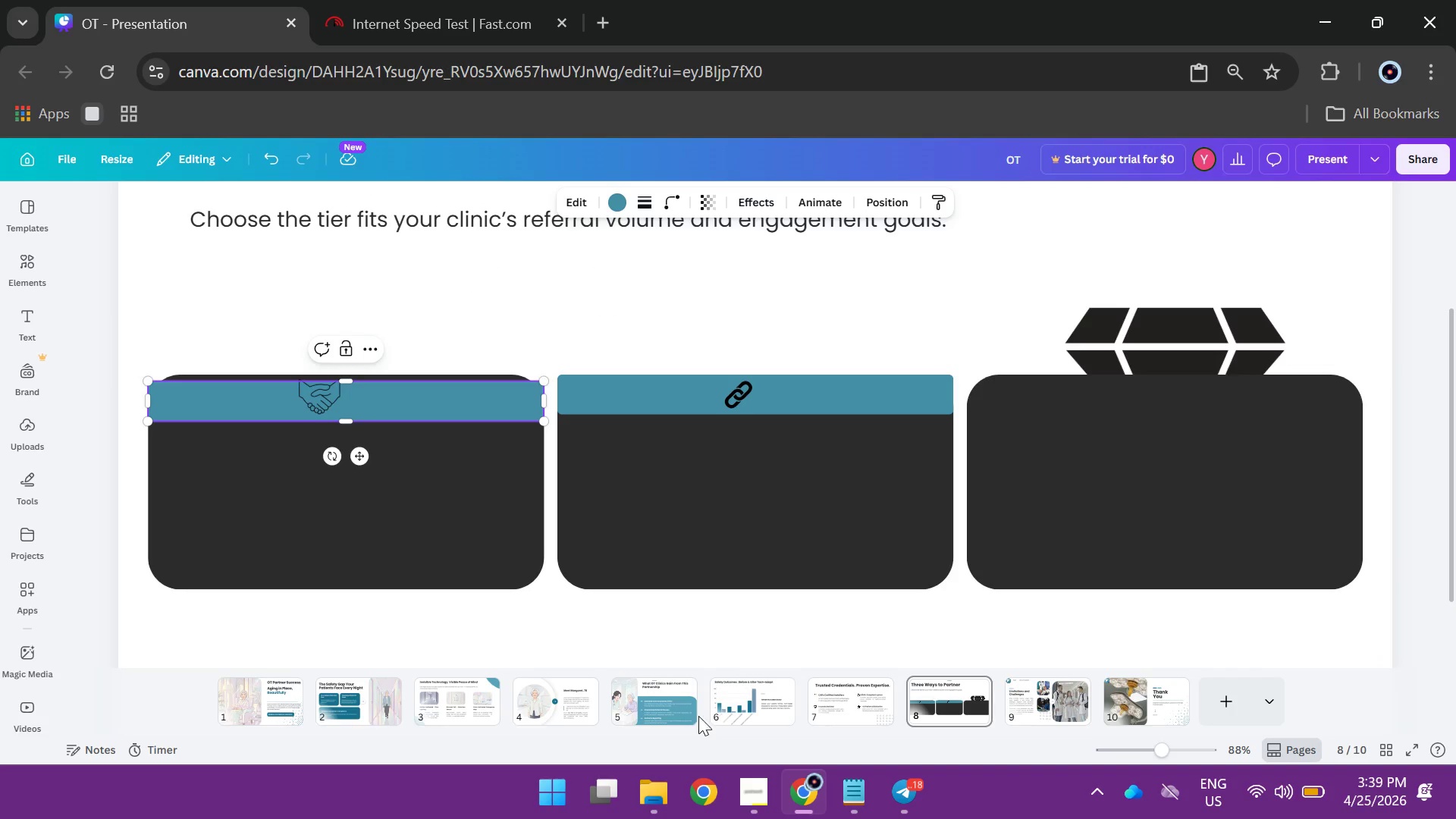 
left_click([693, 645])
 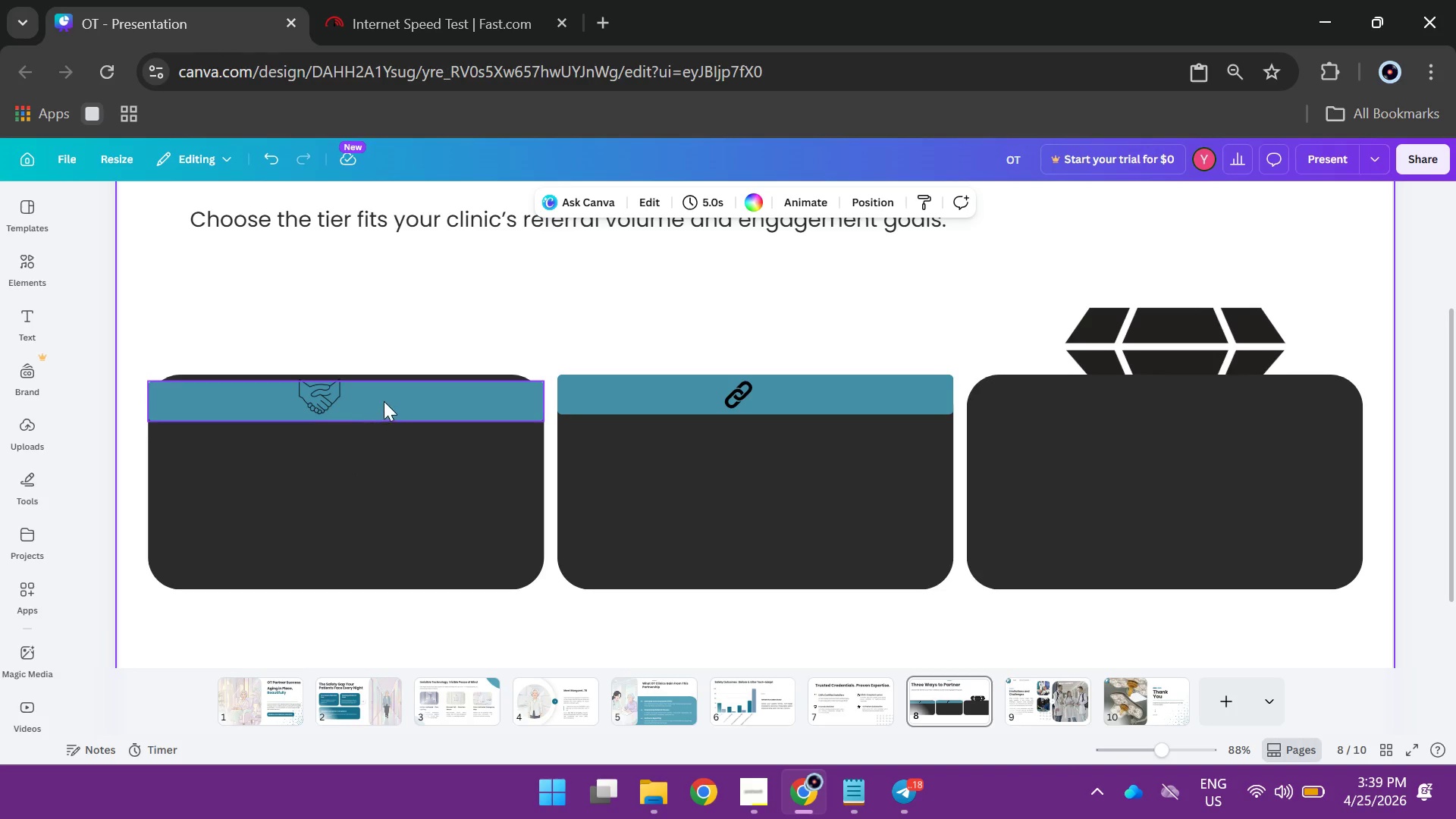 
left_click_drag(start_coordinate=[384, 401], to_coordinate=[388, 435])
 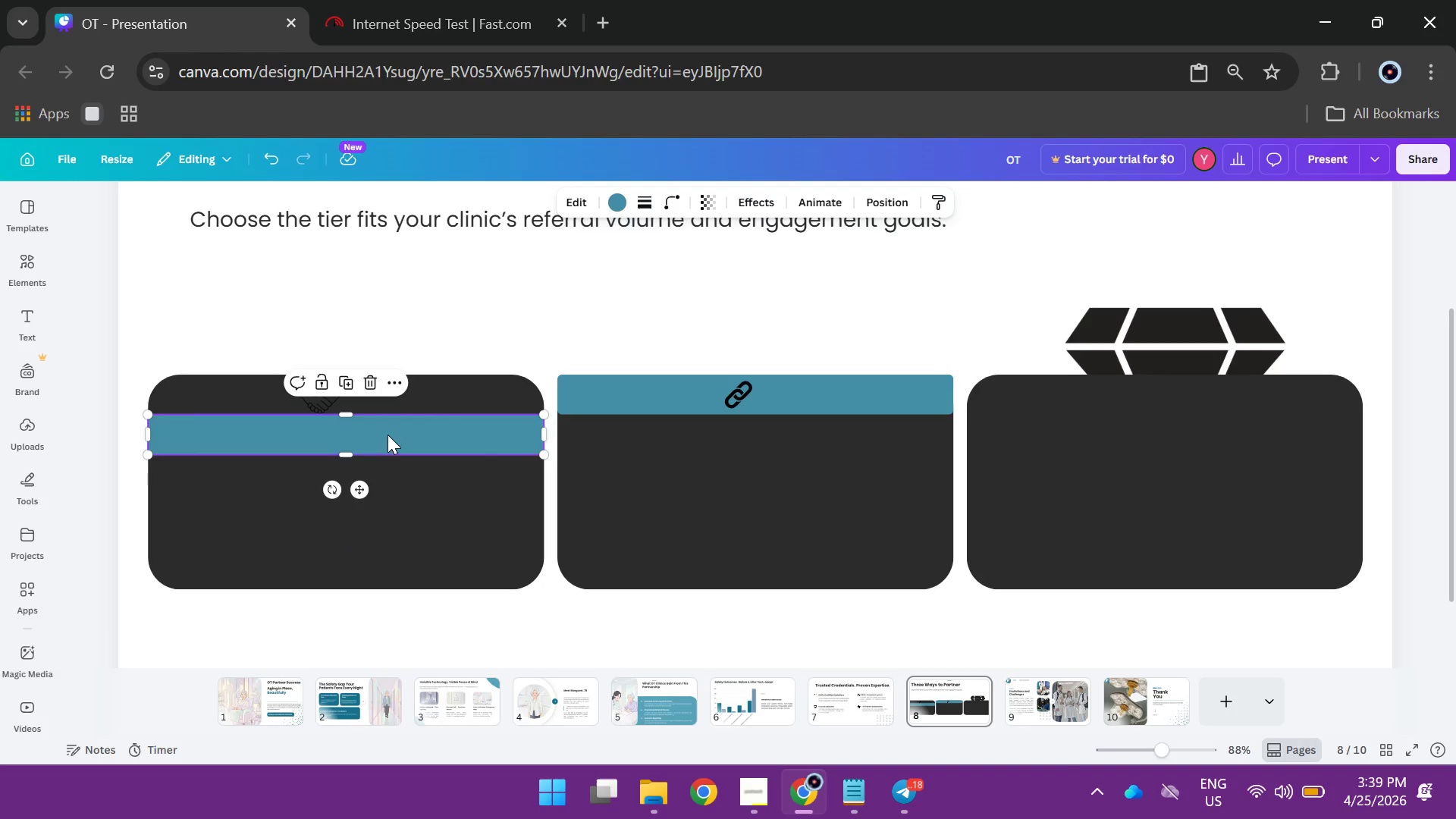 
key(Backspace)
 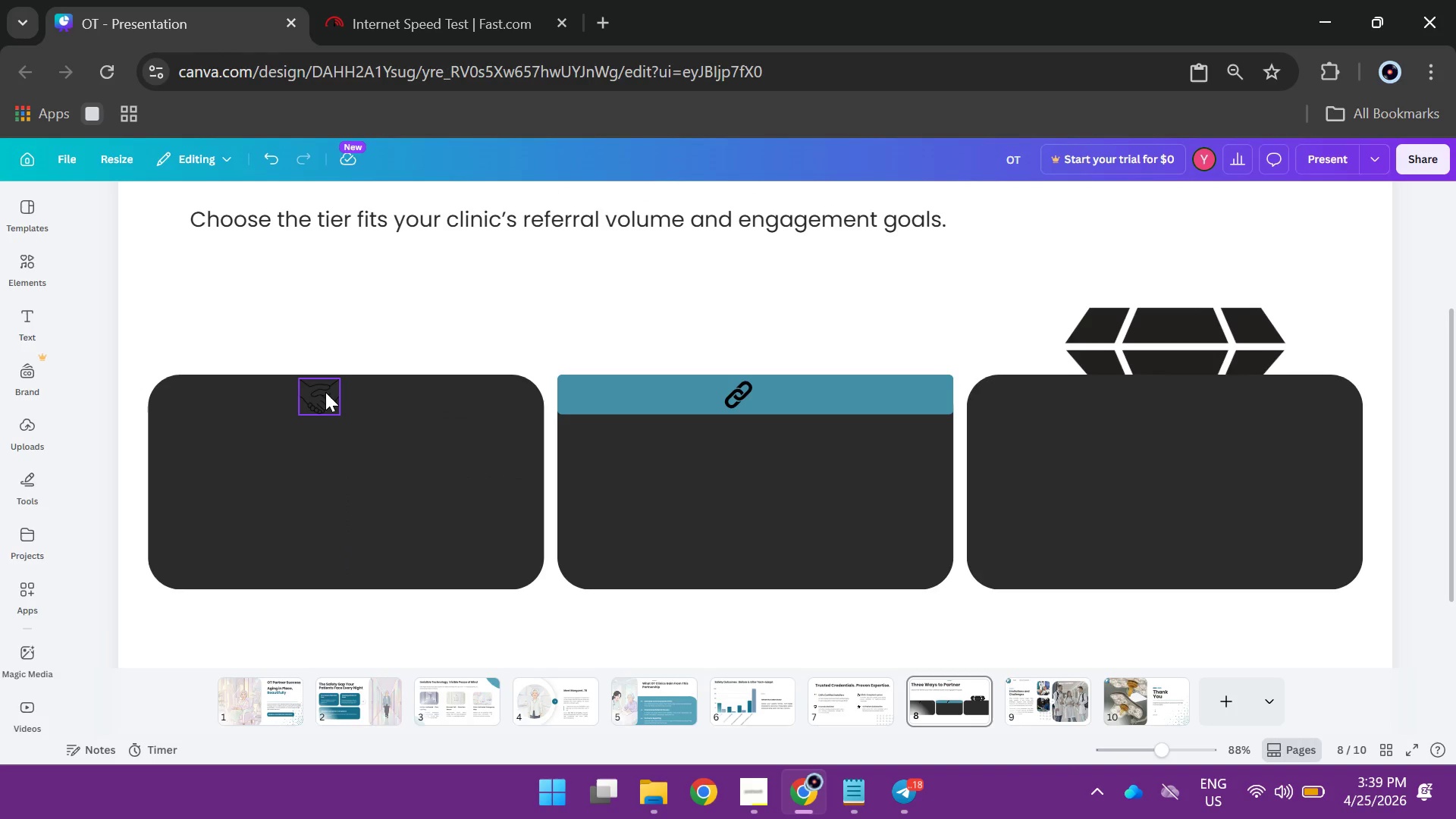 
left_click([324, 391])
 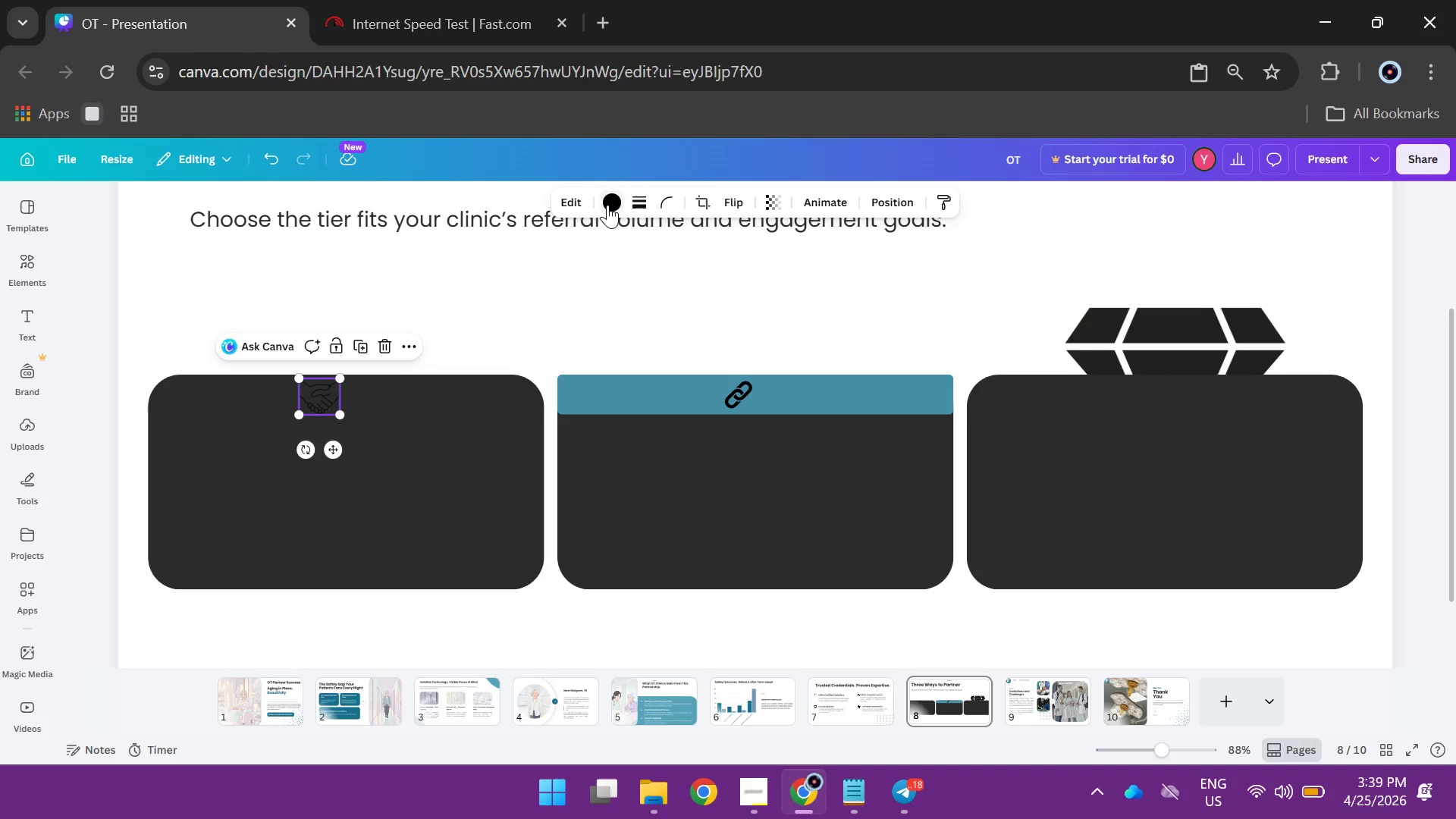 
left_click([607, 205])
 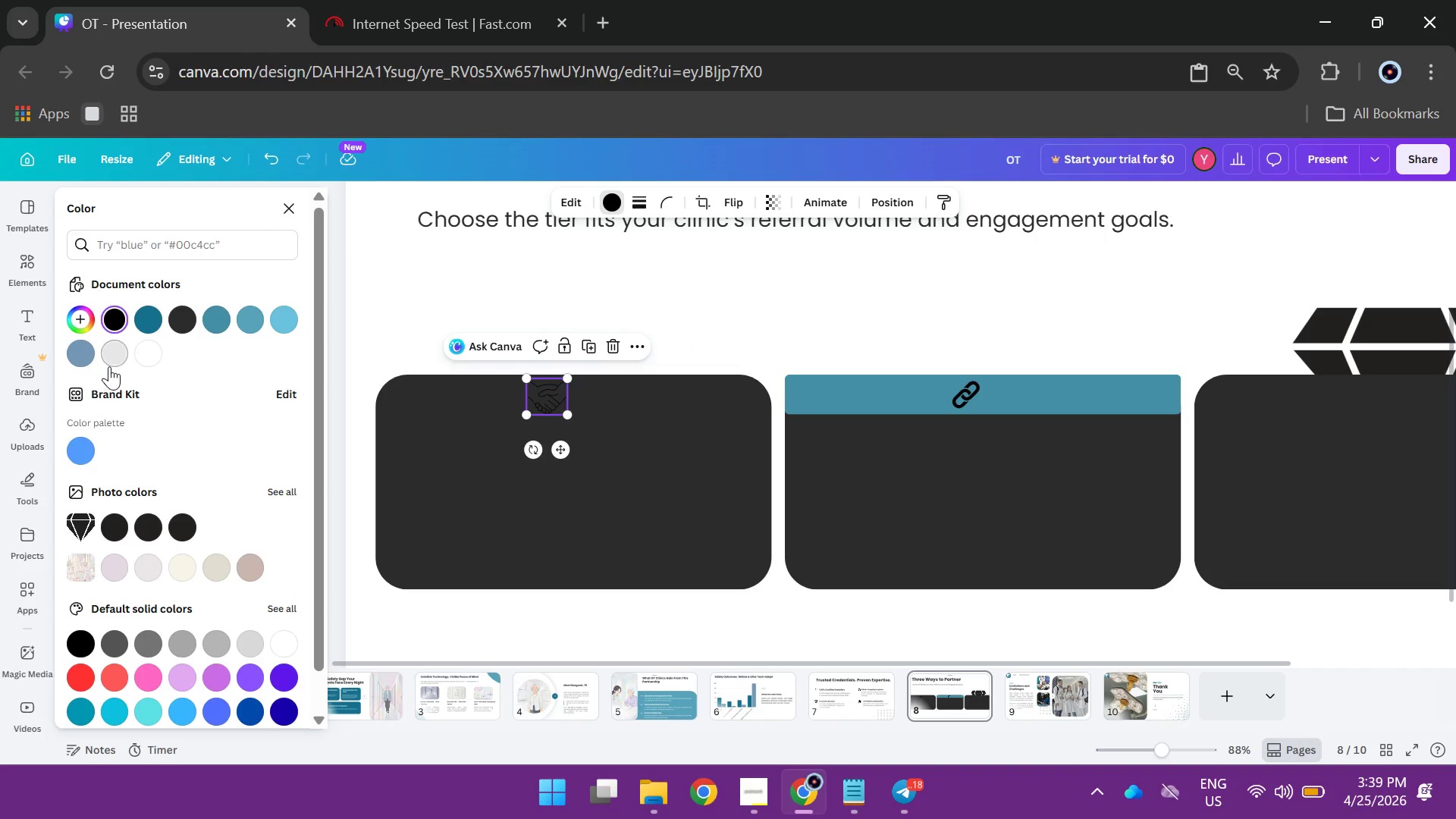 
left_click([146, 353])
 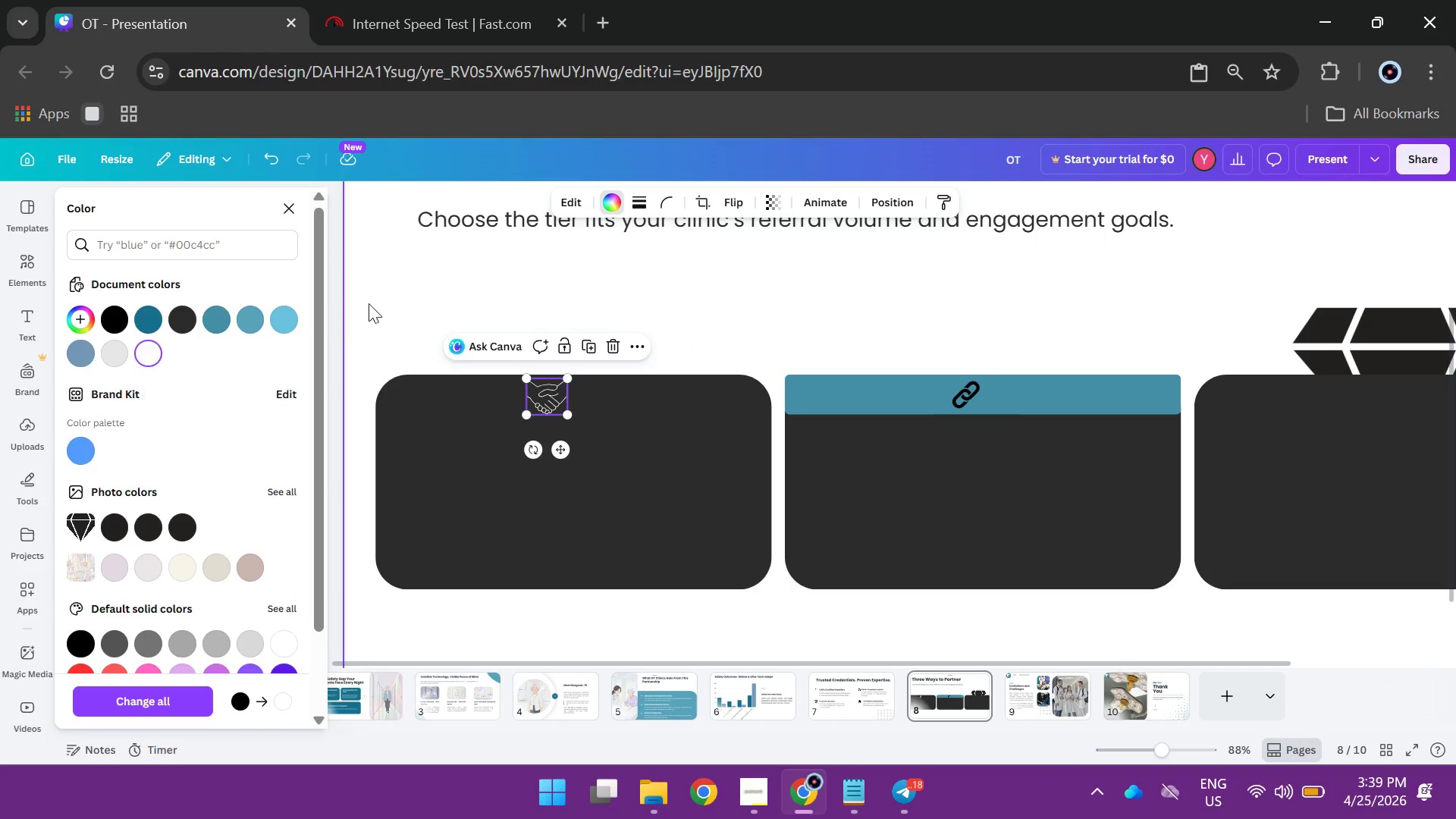 
left_click([422, 287])
 